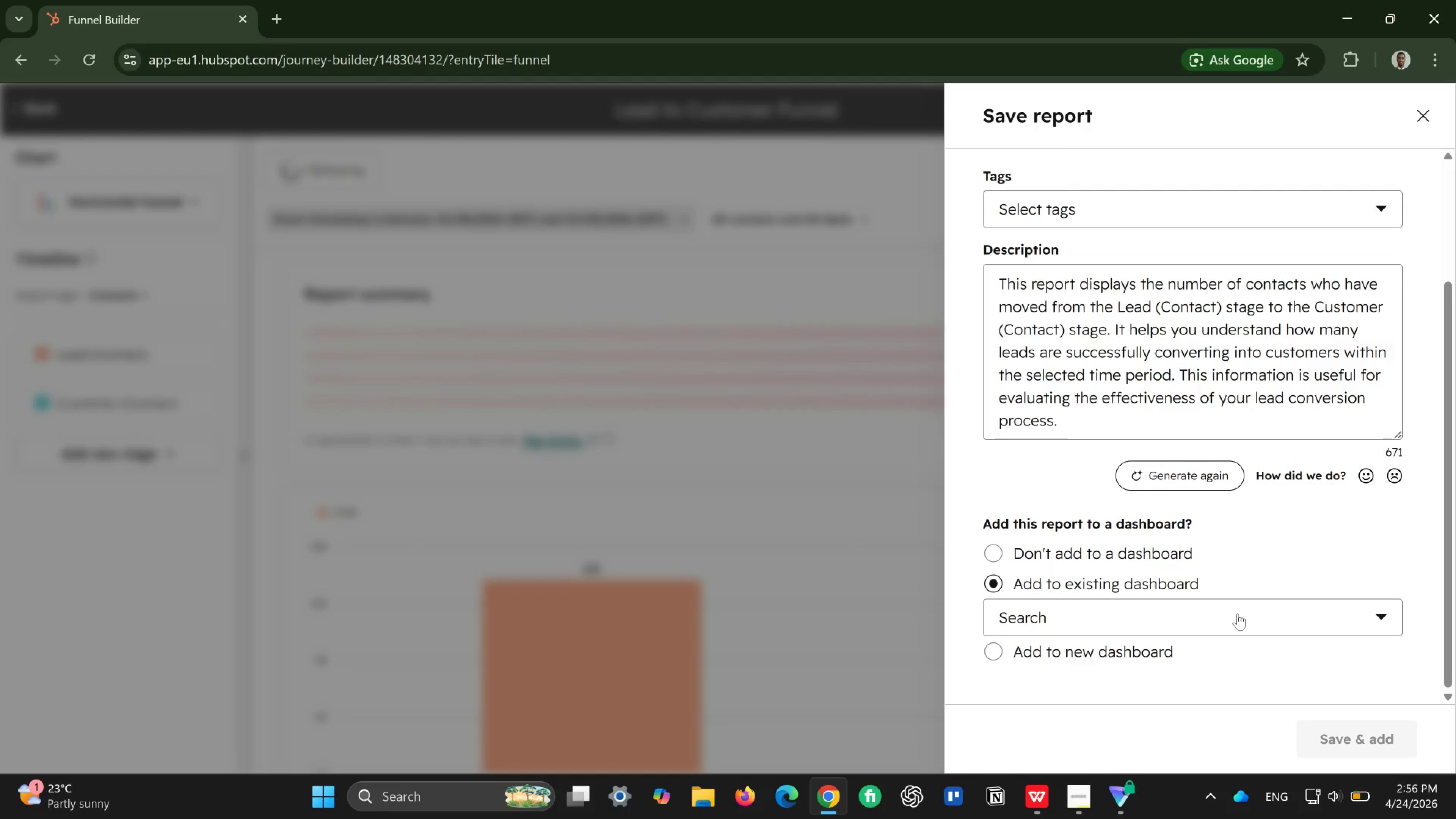 
left_click([1240, 613])
 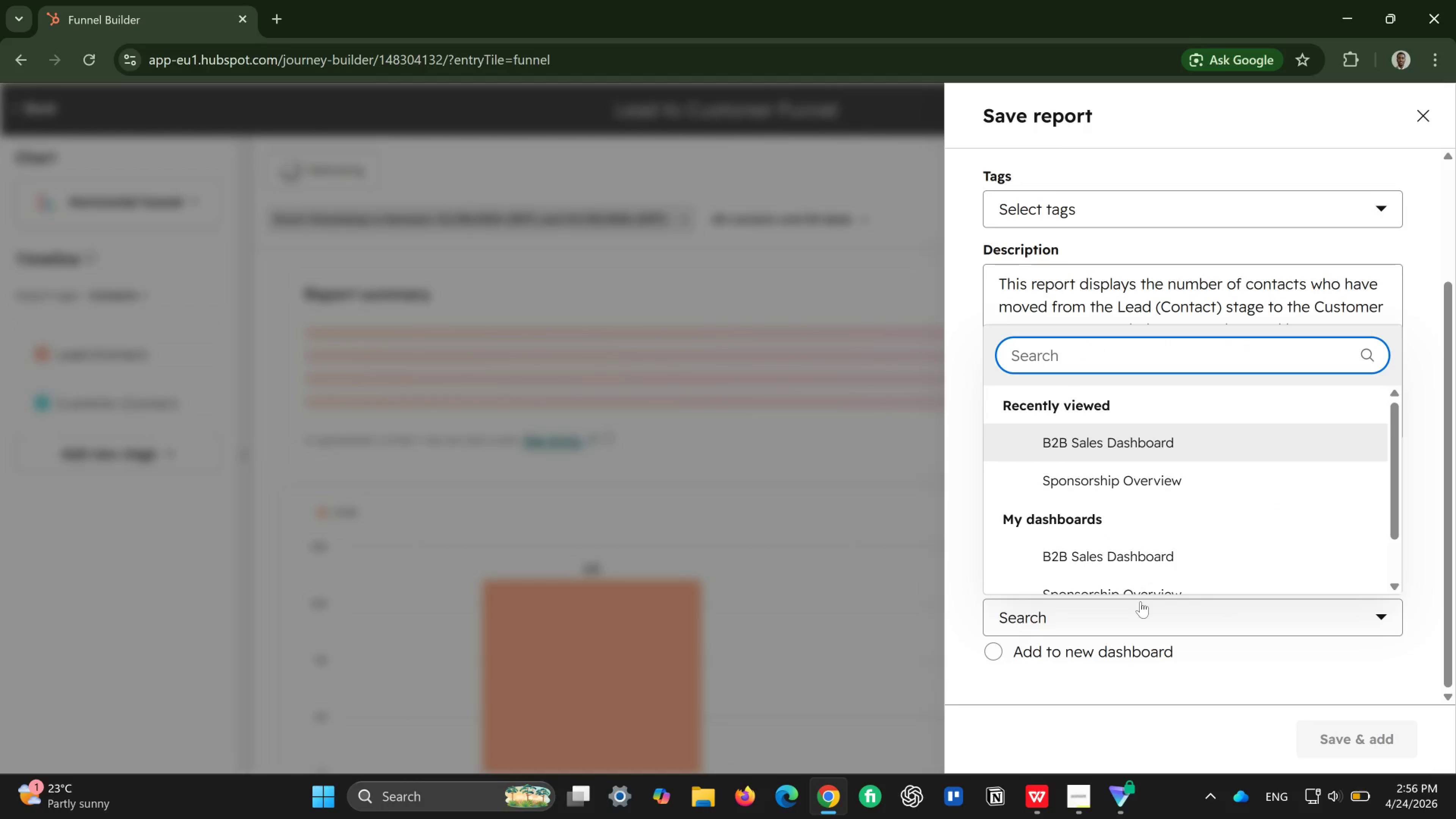 
scroll: coordinate [1136, 522], scroll_direction: down, amount: 4.0
 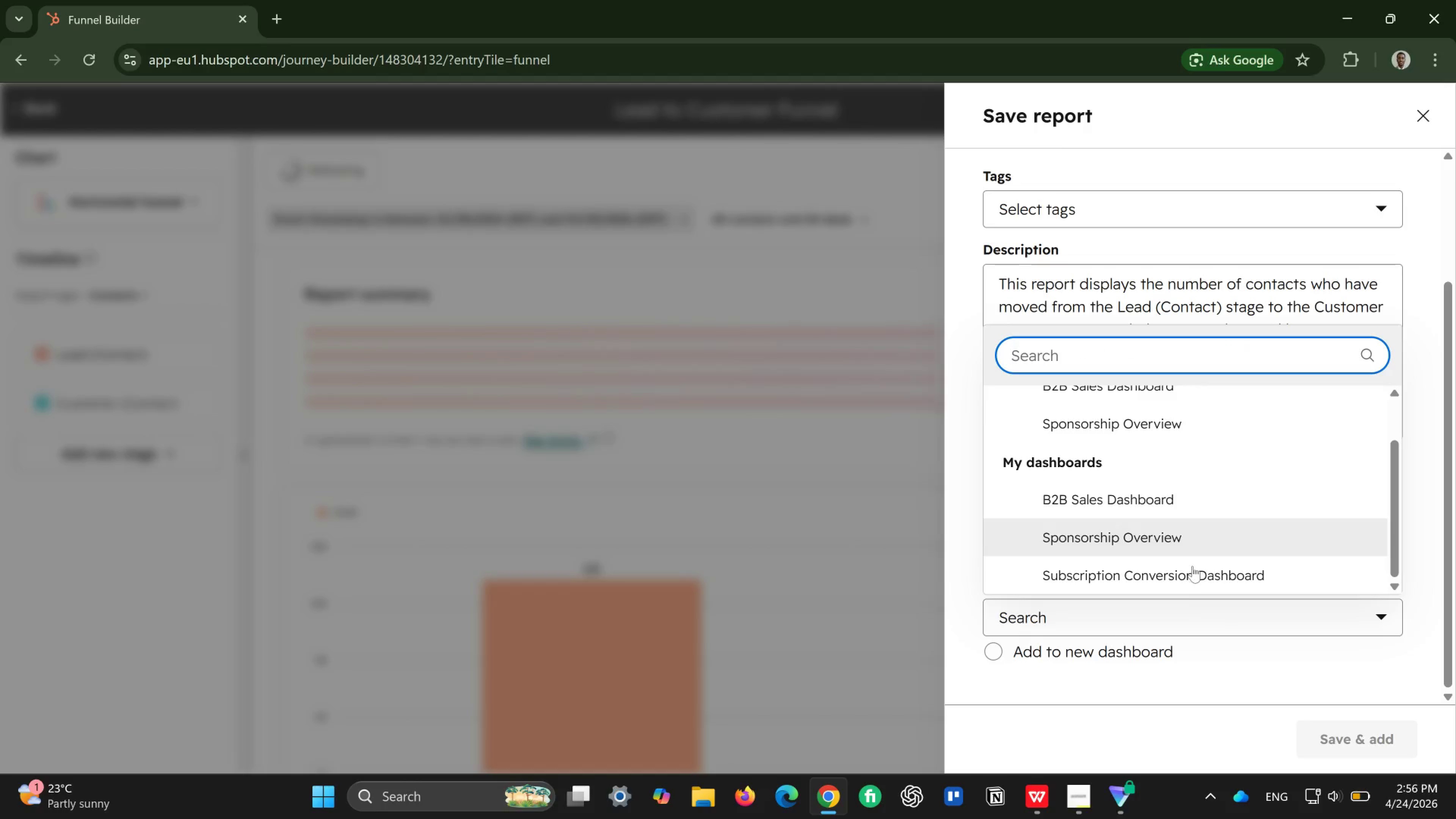 
left_click([1181, 569])
 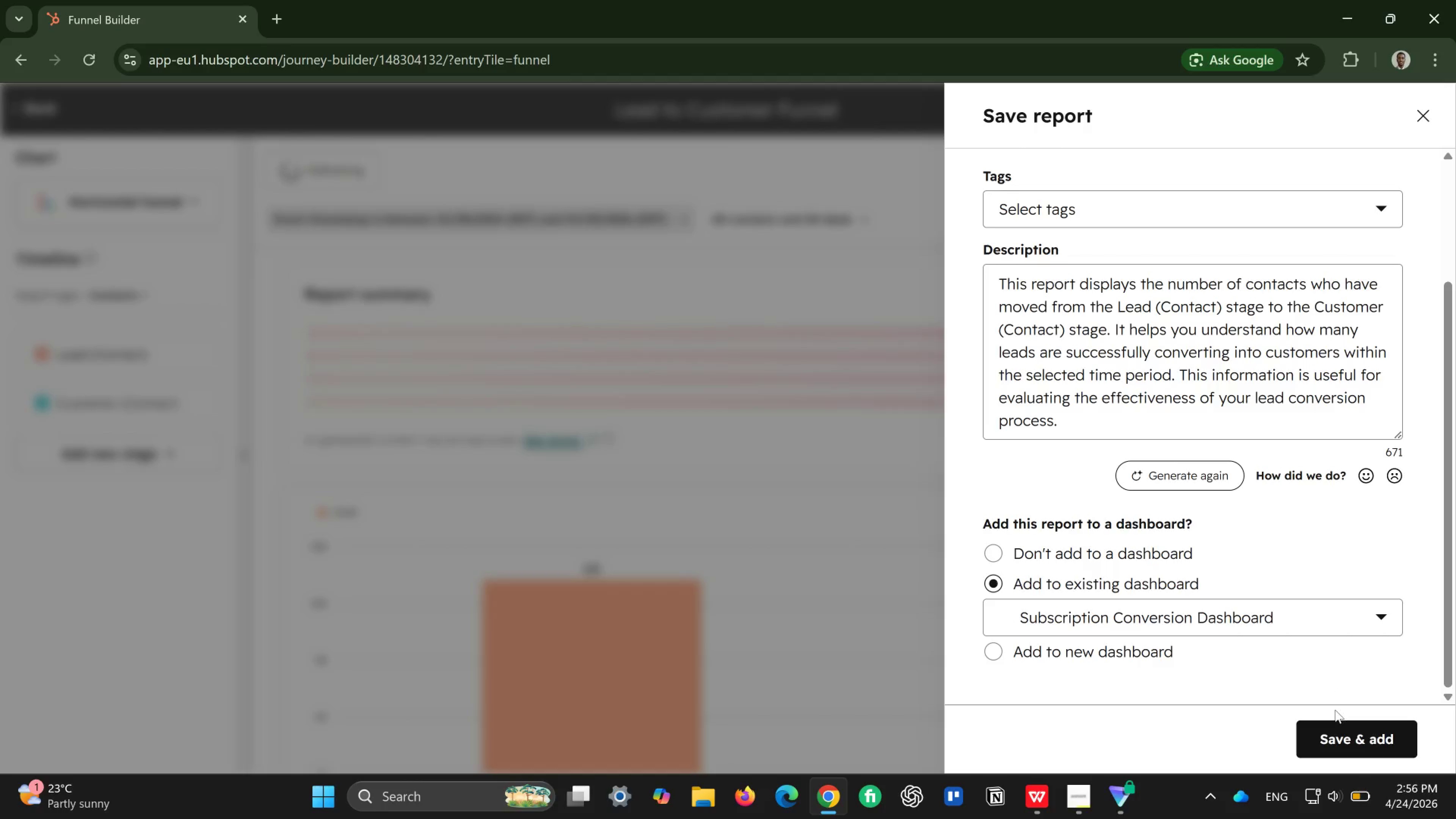 
left_click([1343, 730])
 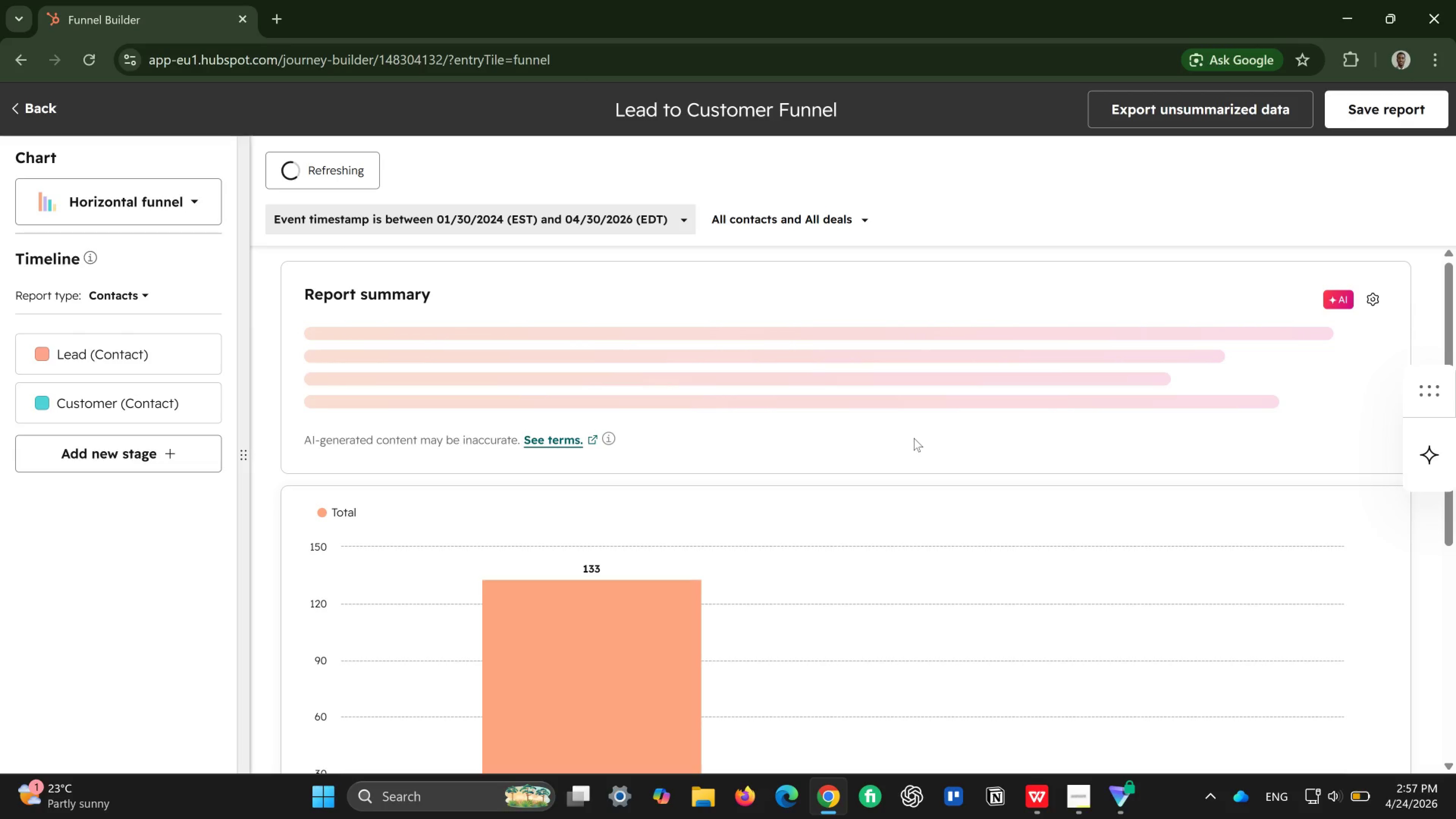 
wait(20.99)
 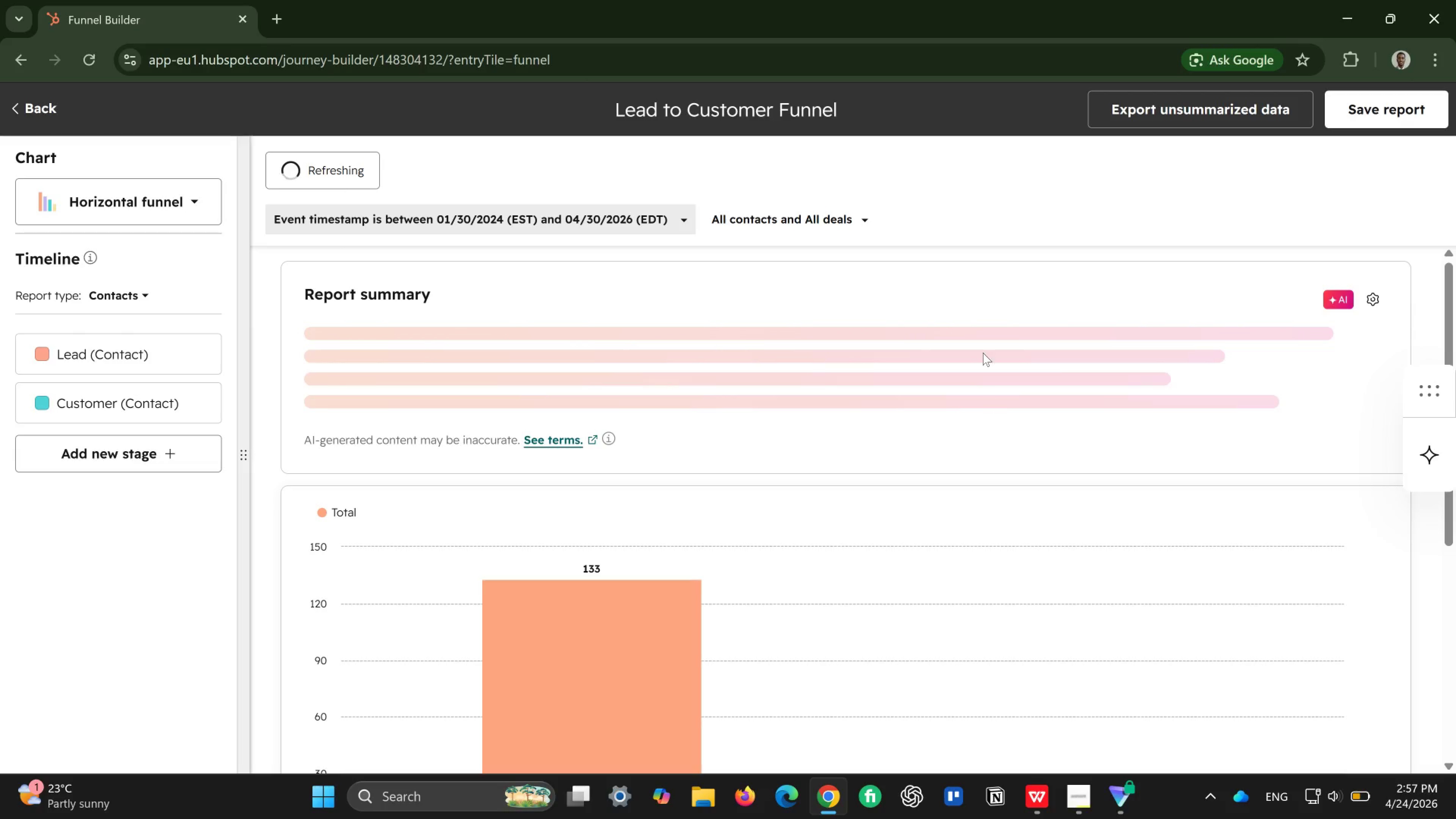 
key(Control+R)
 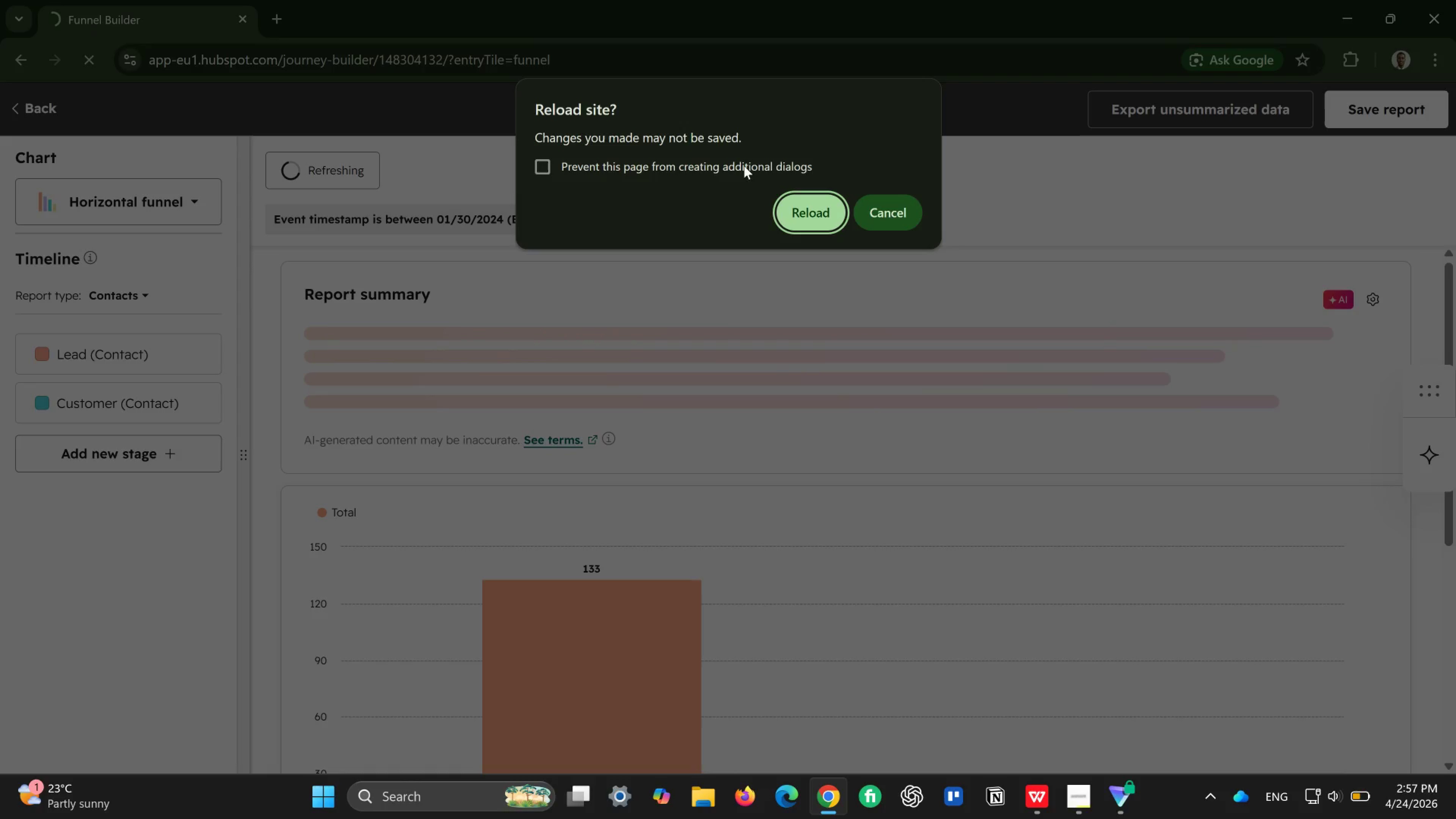 
wait(5.71)
 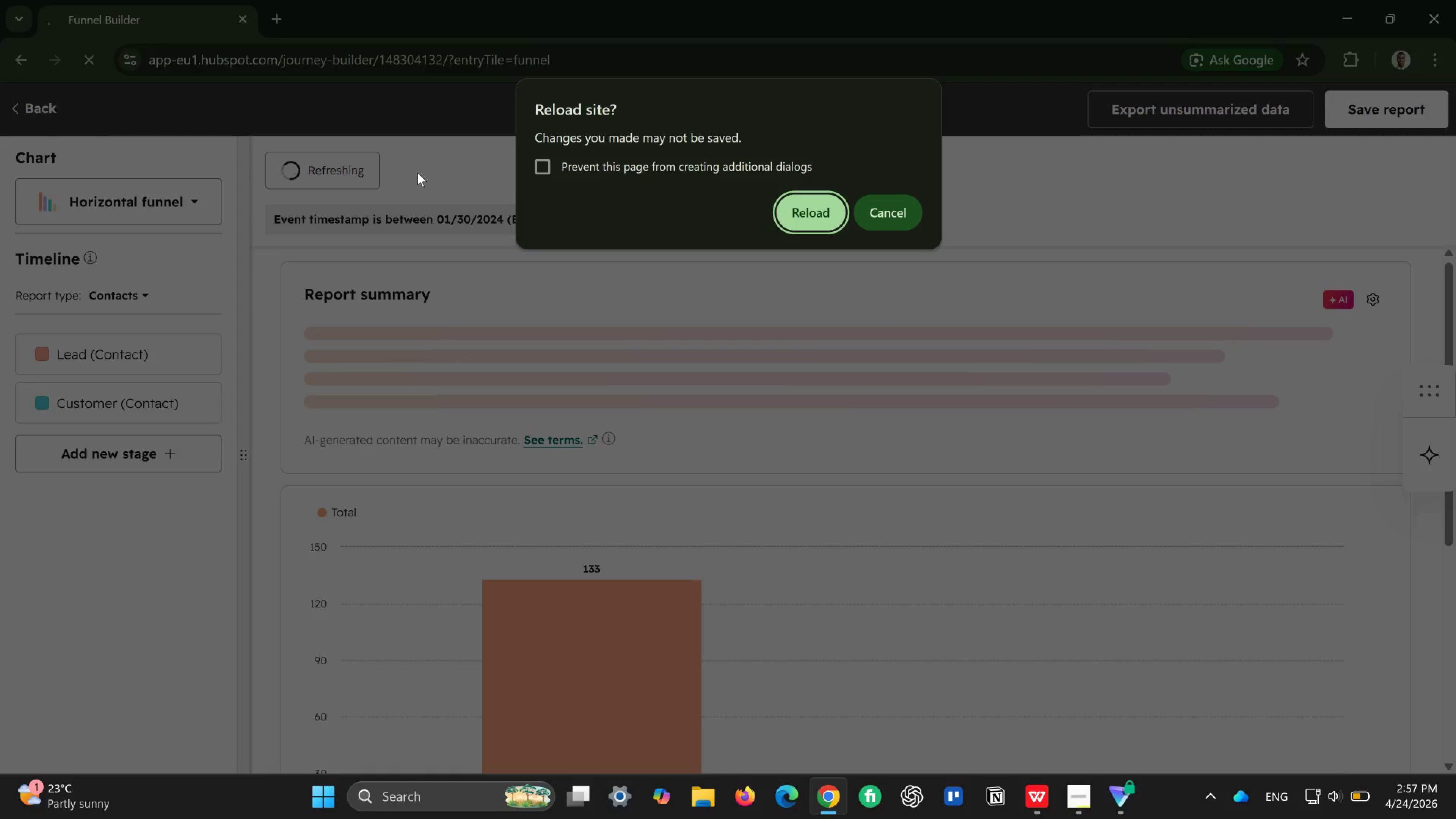 
left_click([818, 202])
 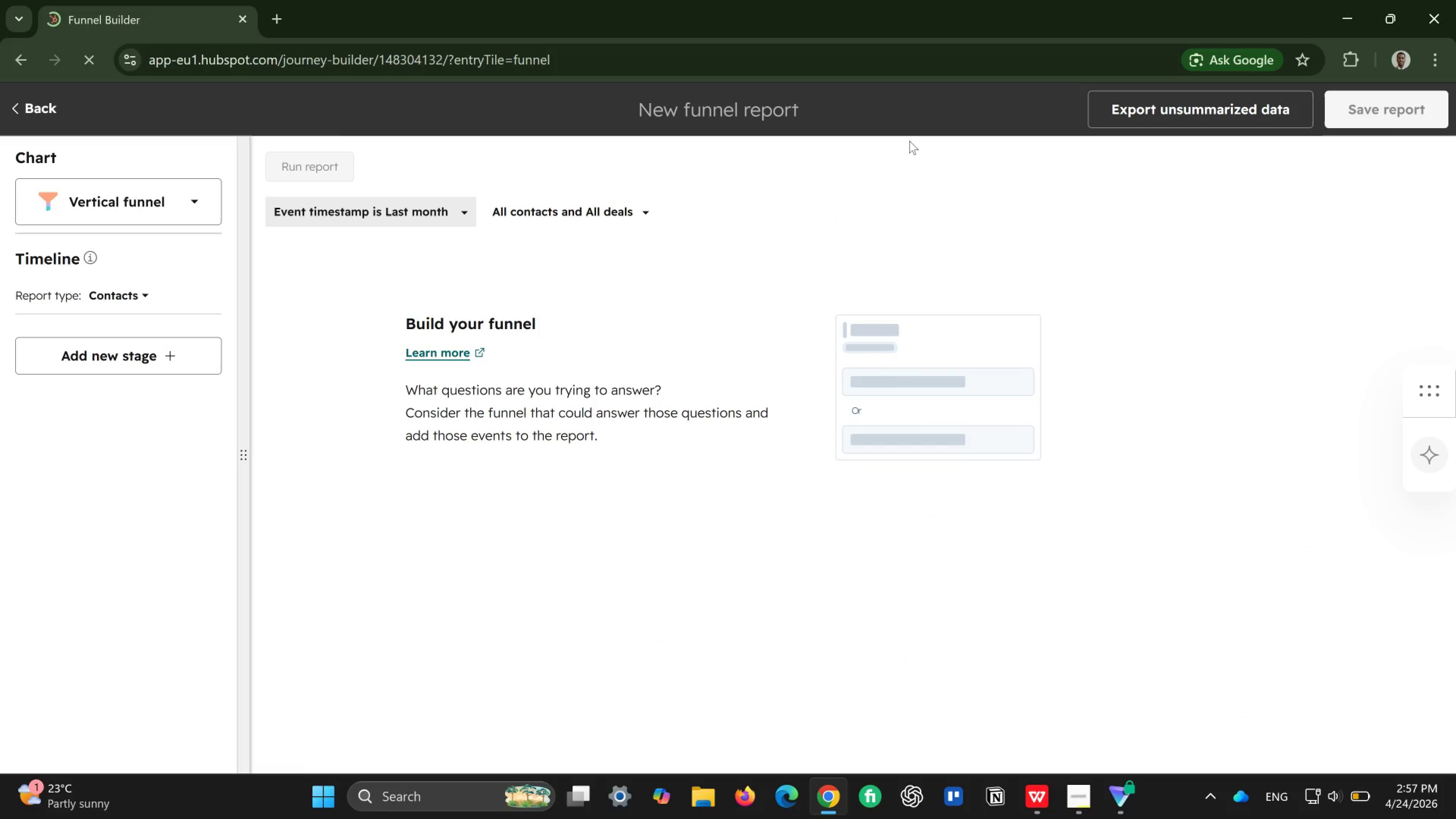 
wait(14.55)
 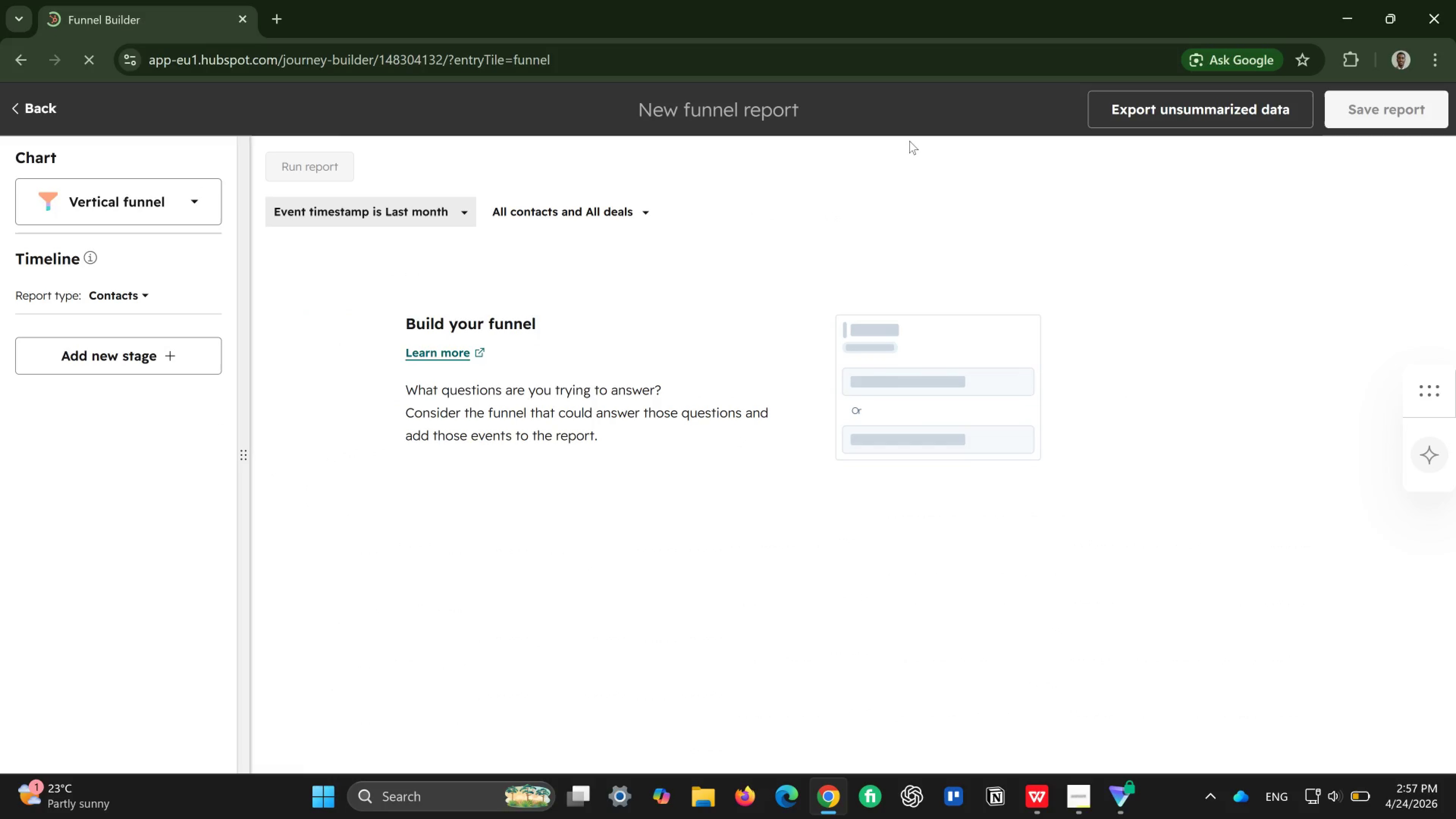 
left_click([31, 115])
 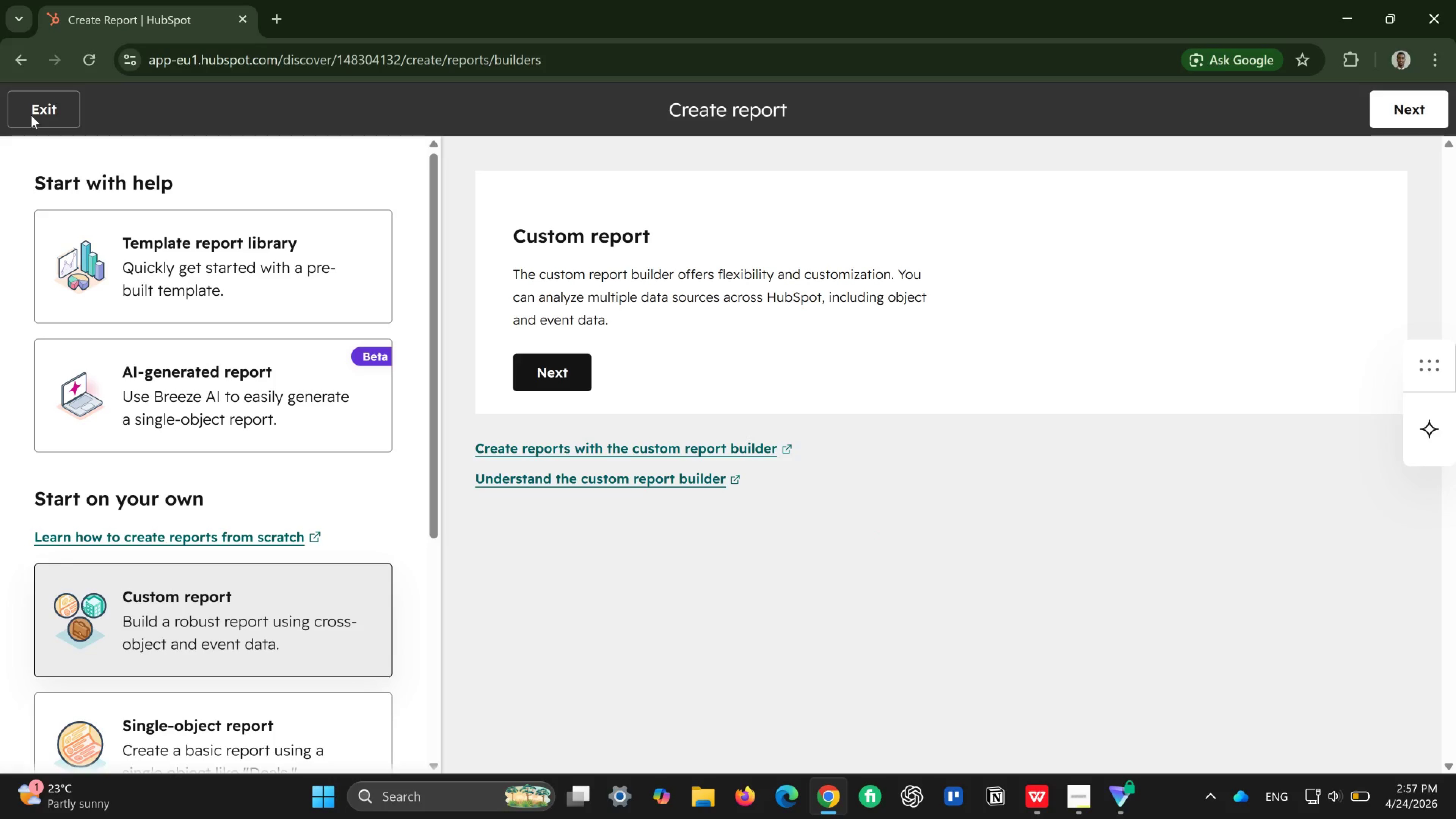 
wait(14.27)
 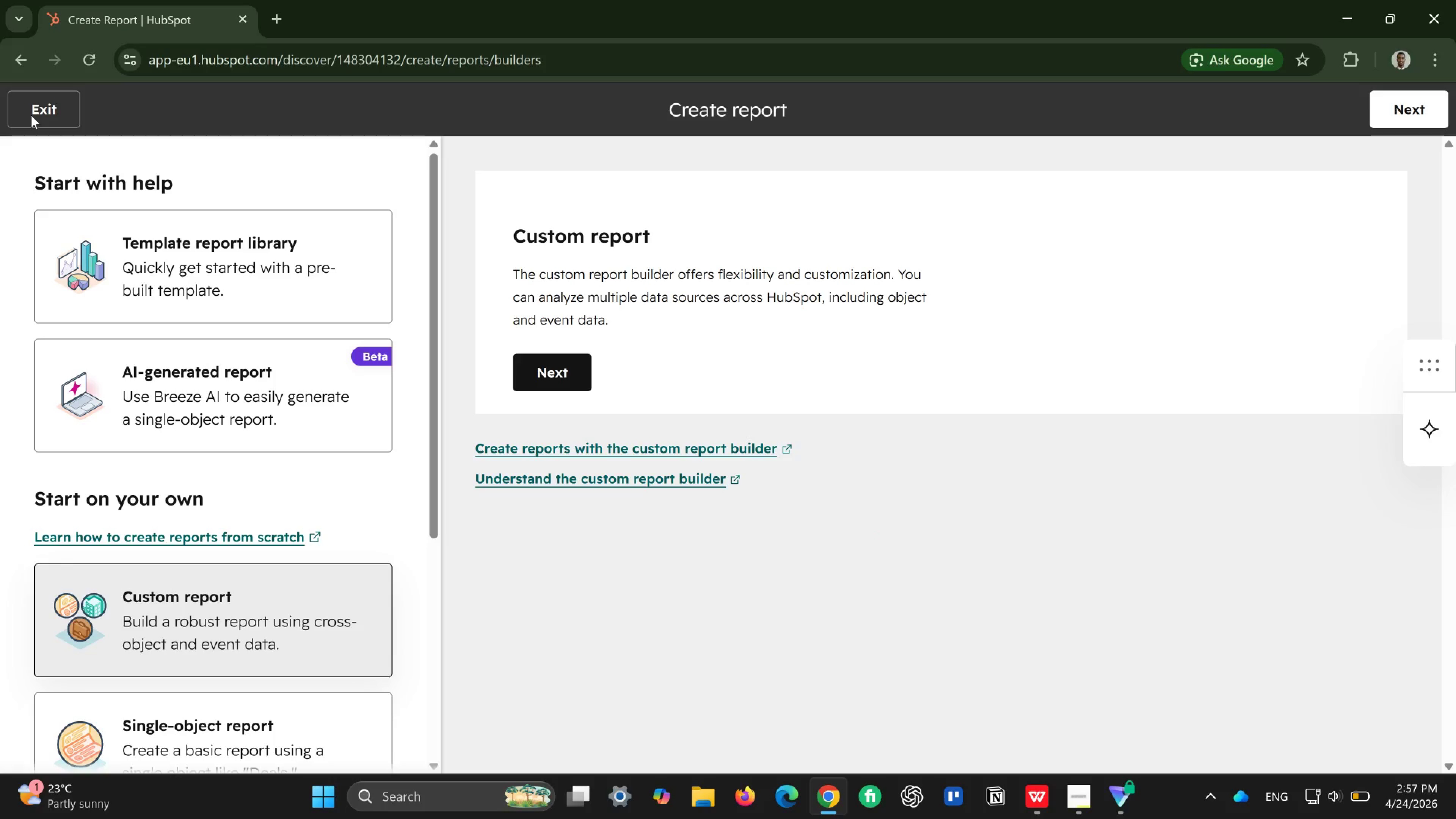 
left_click([47, 116])
 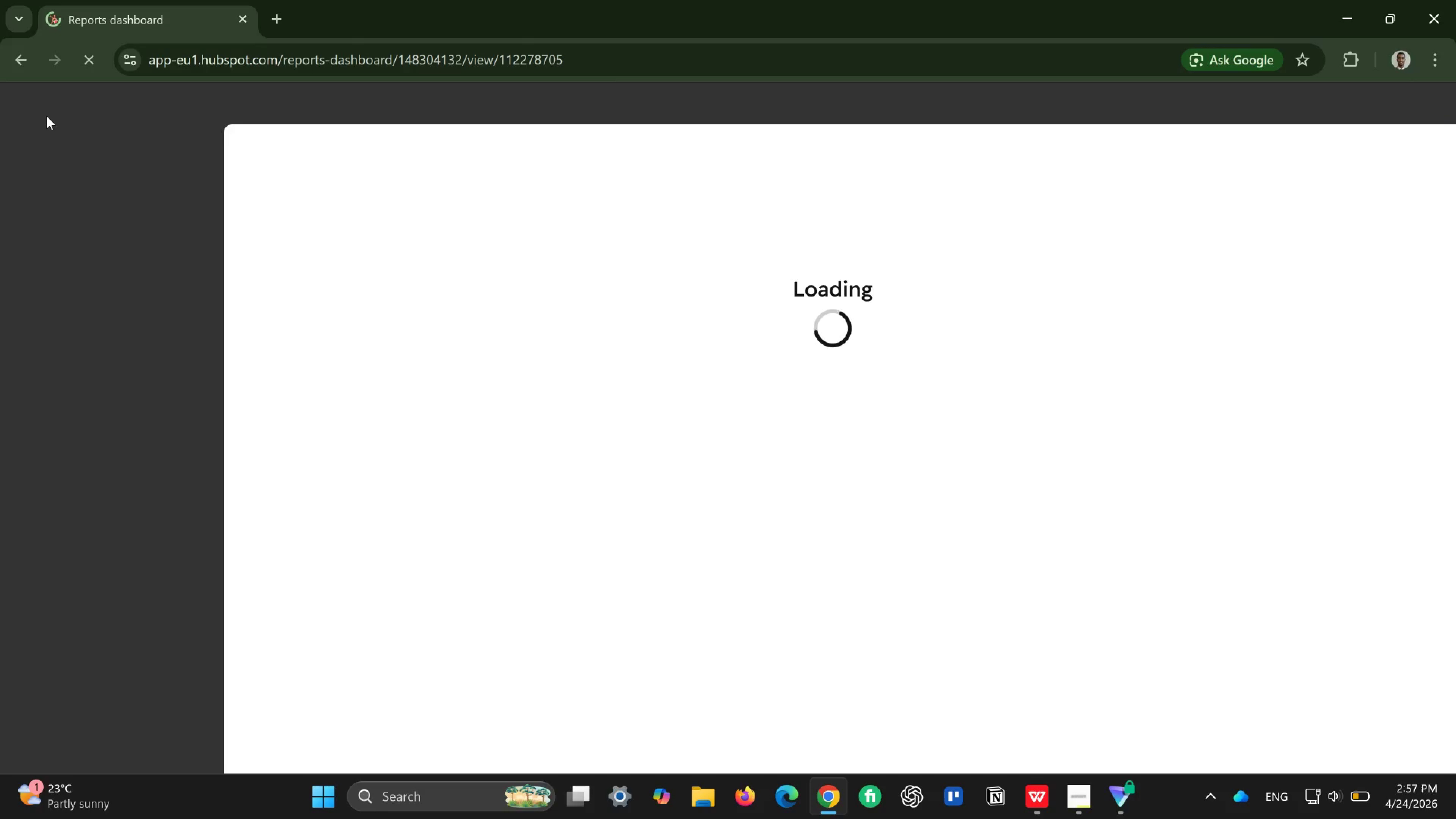 
wait(9.72)
 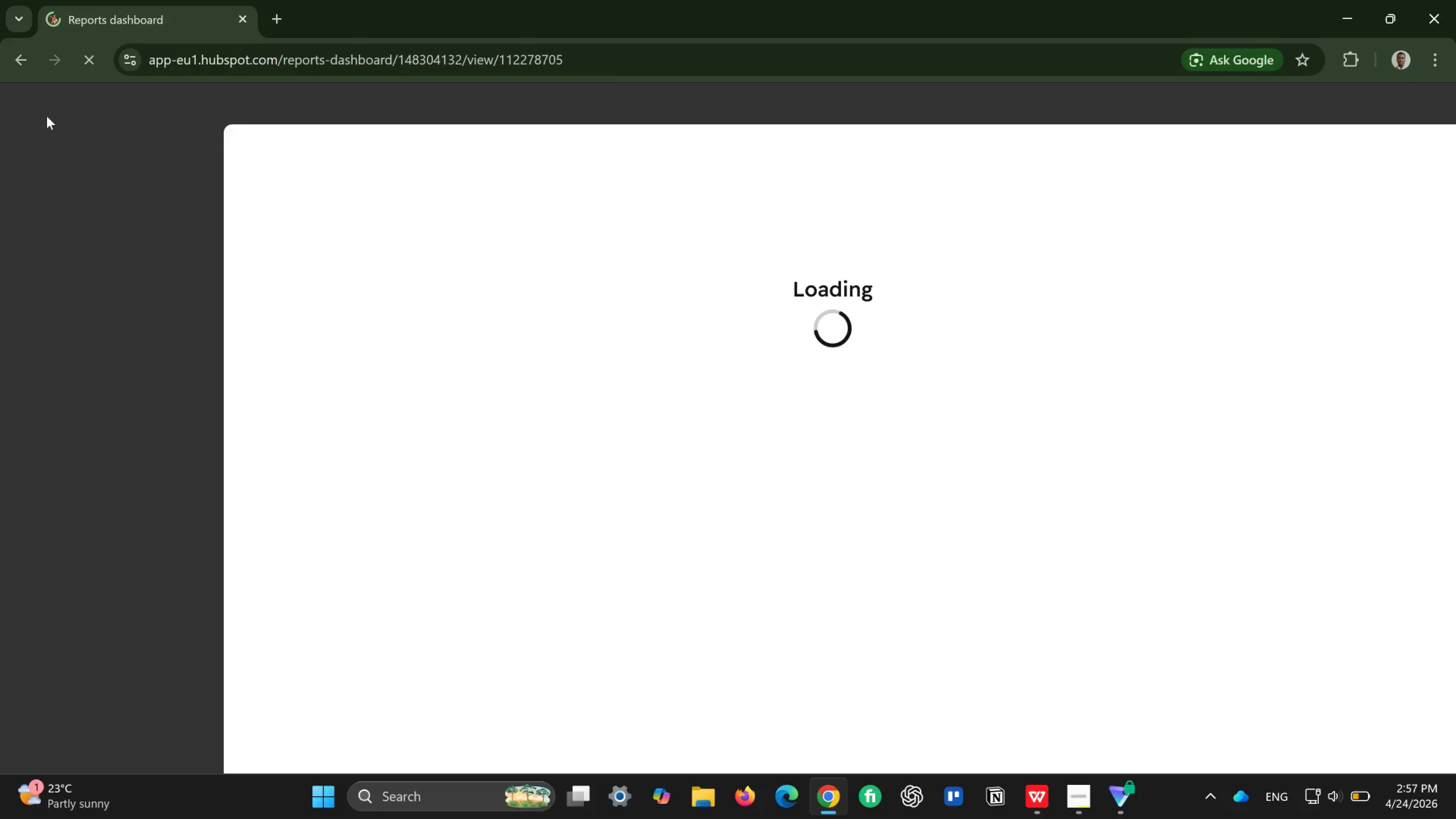 
left_click([499, 151])
 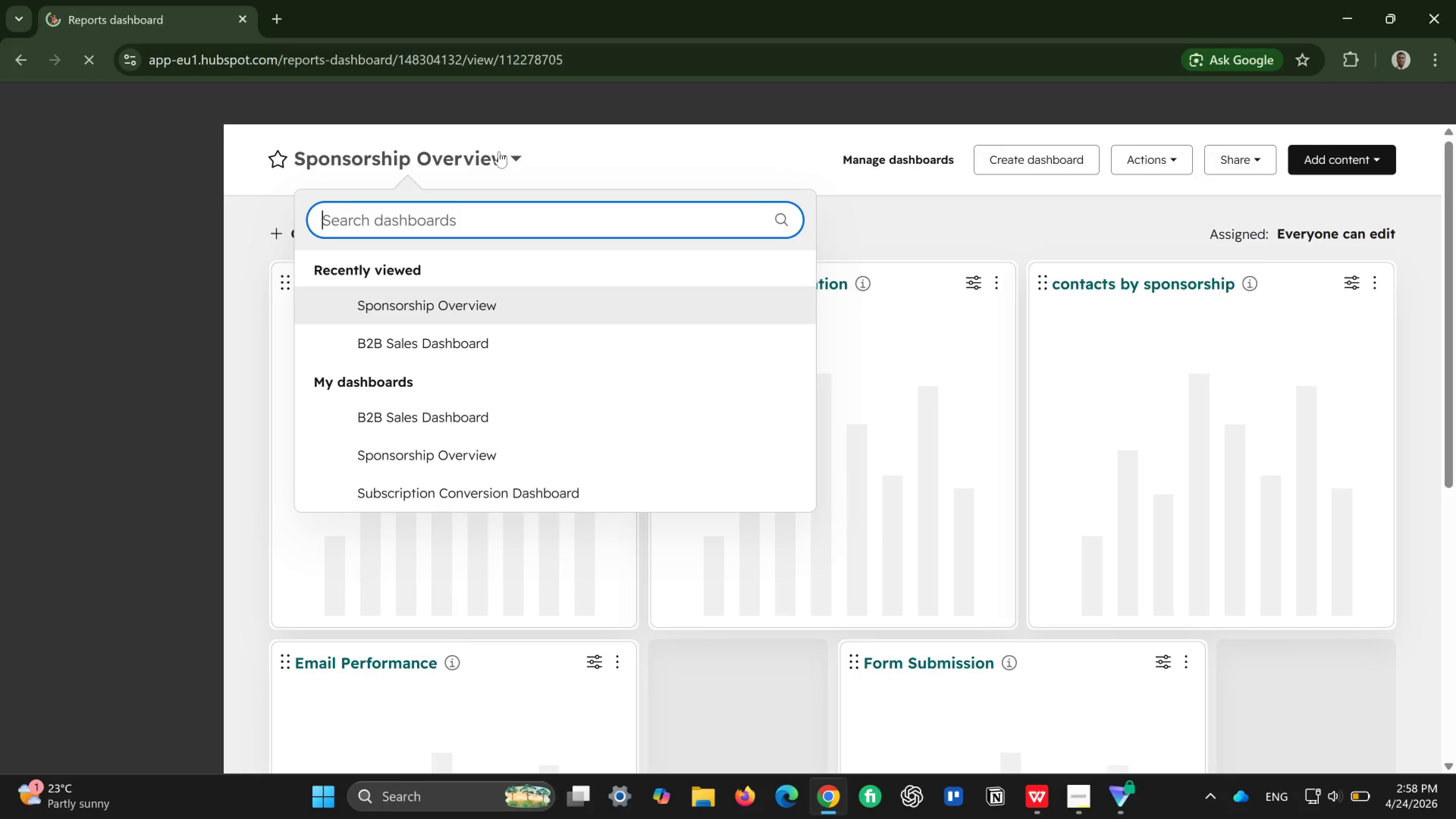 
wait(6.04)
 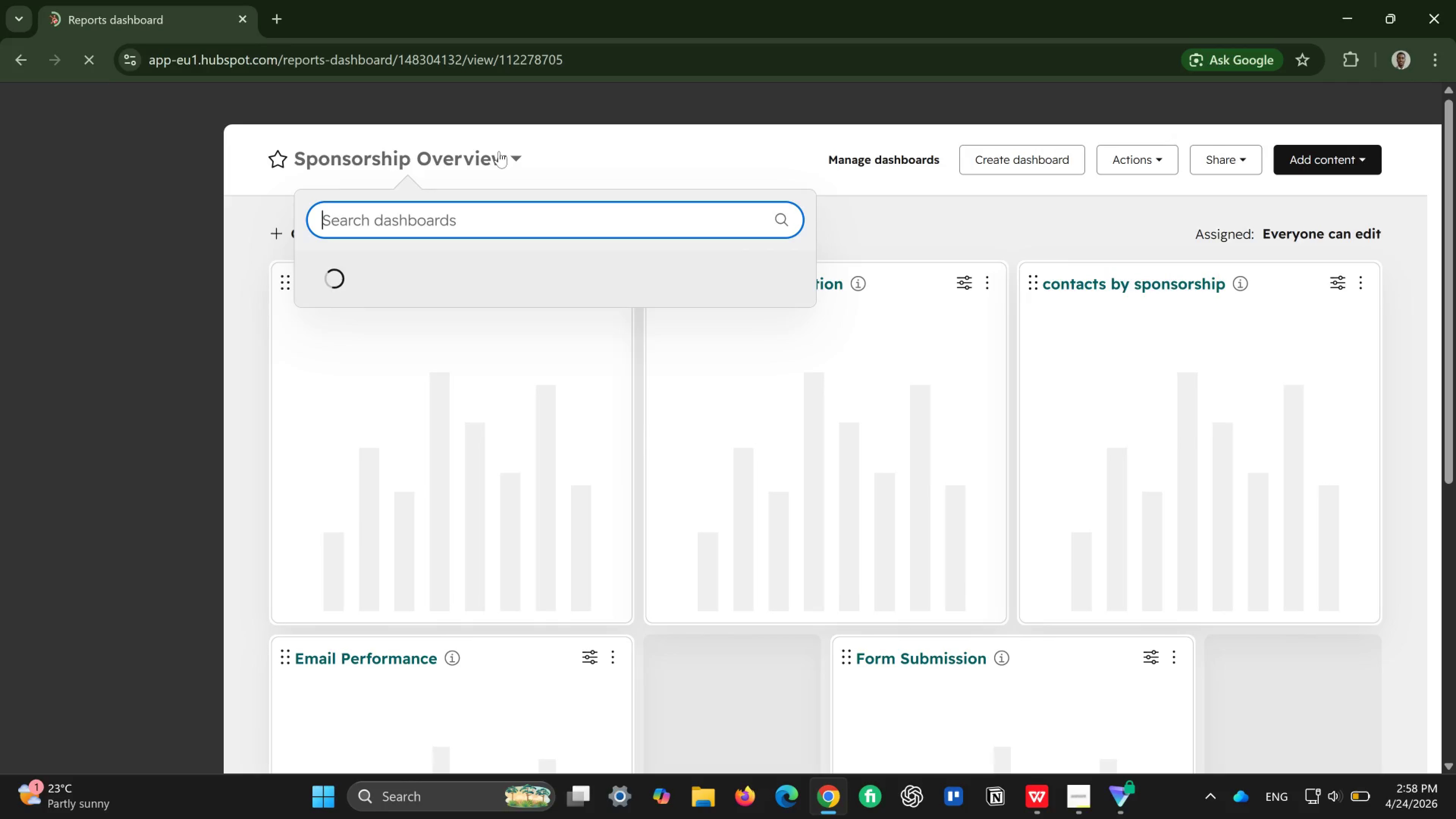 
left_click([492, 493])
 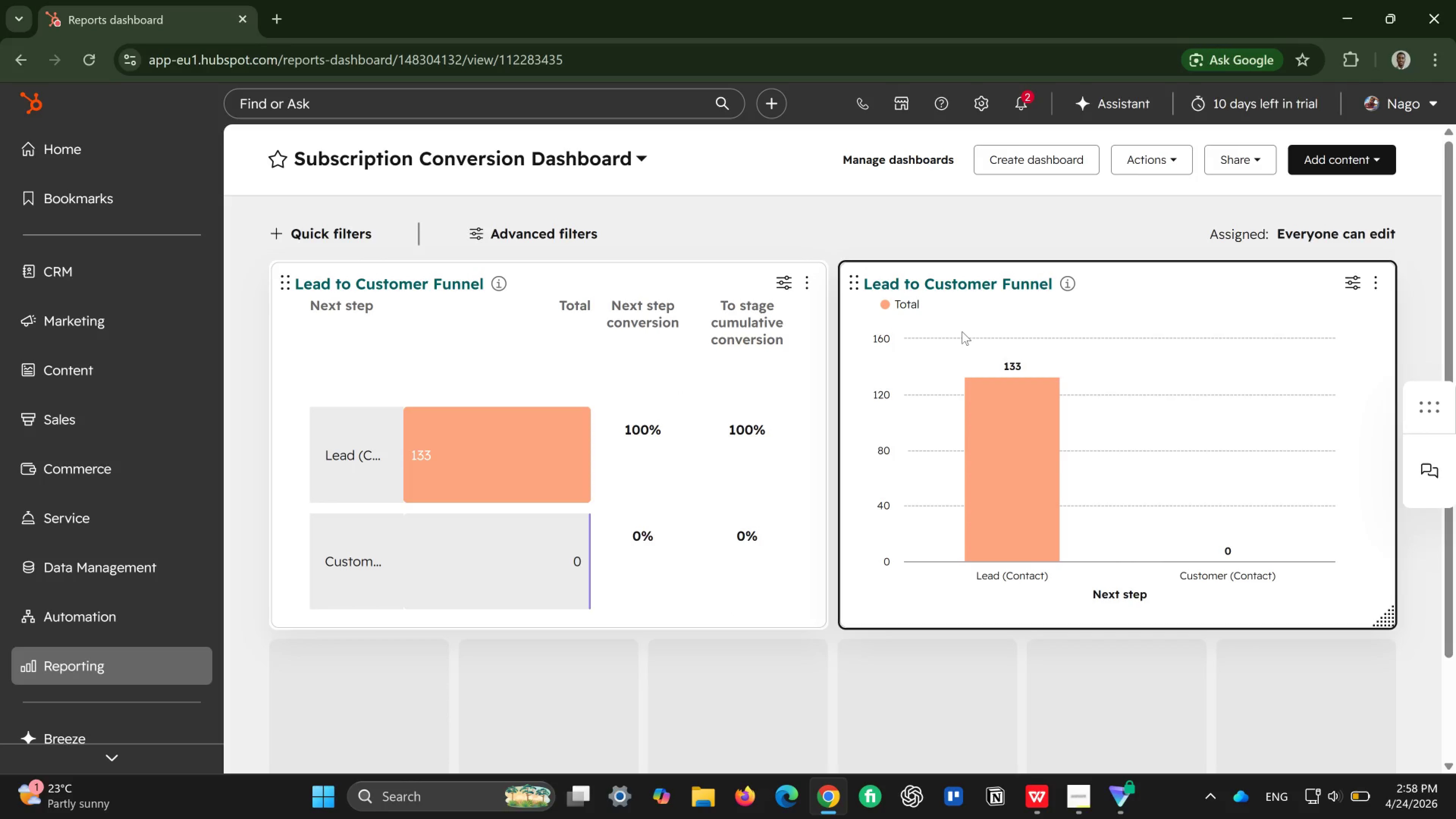 
wait(19.41)
 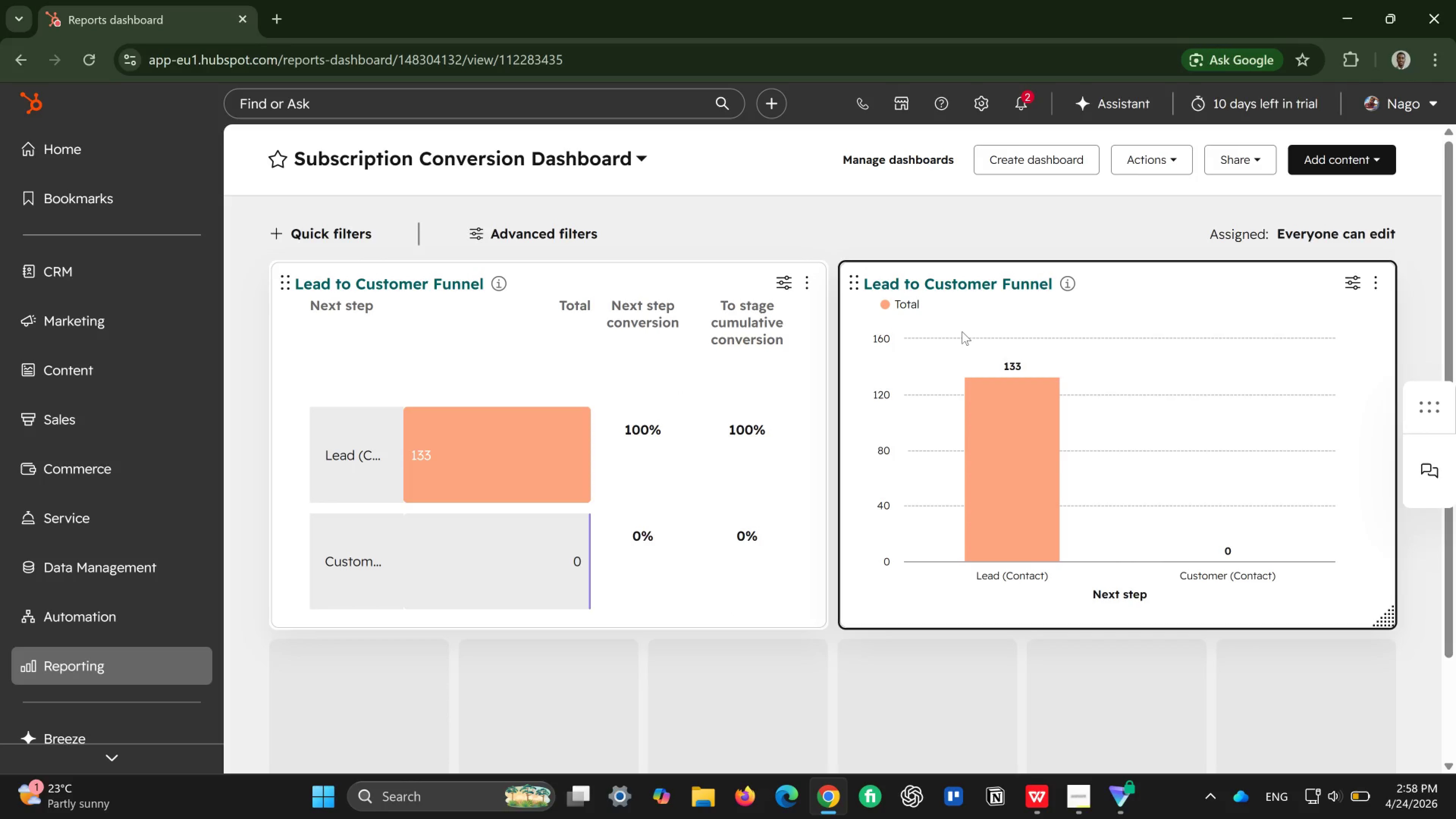 
left_click_drag(start_coordinate=[849, 286], to_coordinate=[622, 678])
 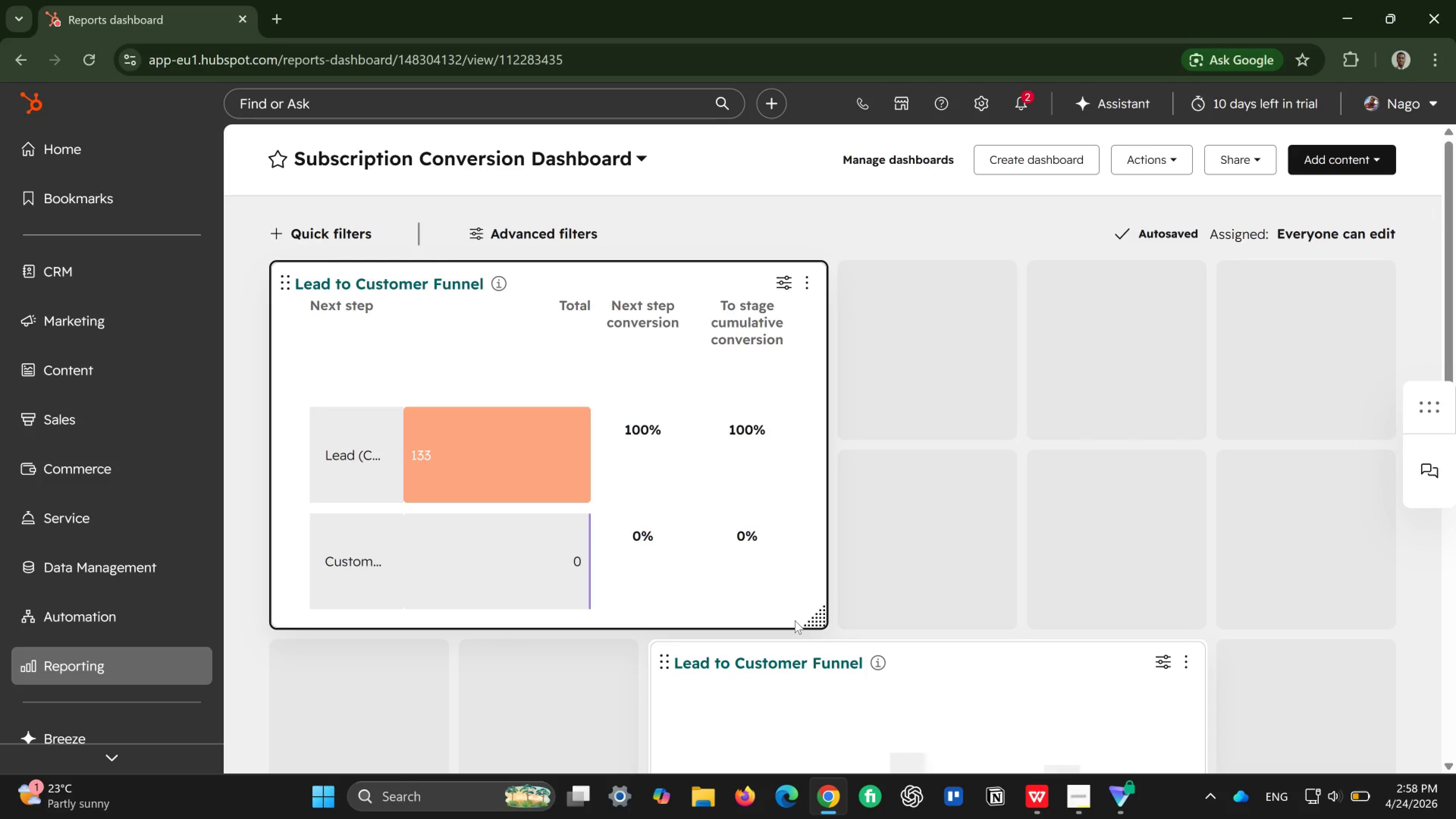 
left_click_drag(start_coordinate=[811, 623], to_coordinate=[1237, 608])
 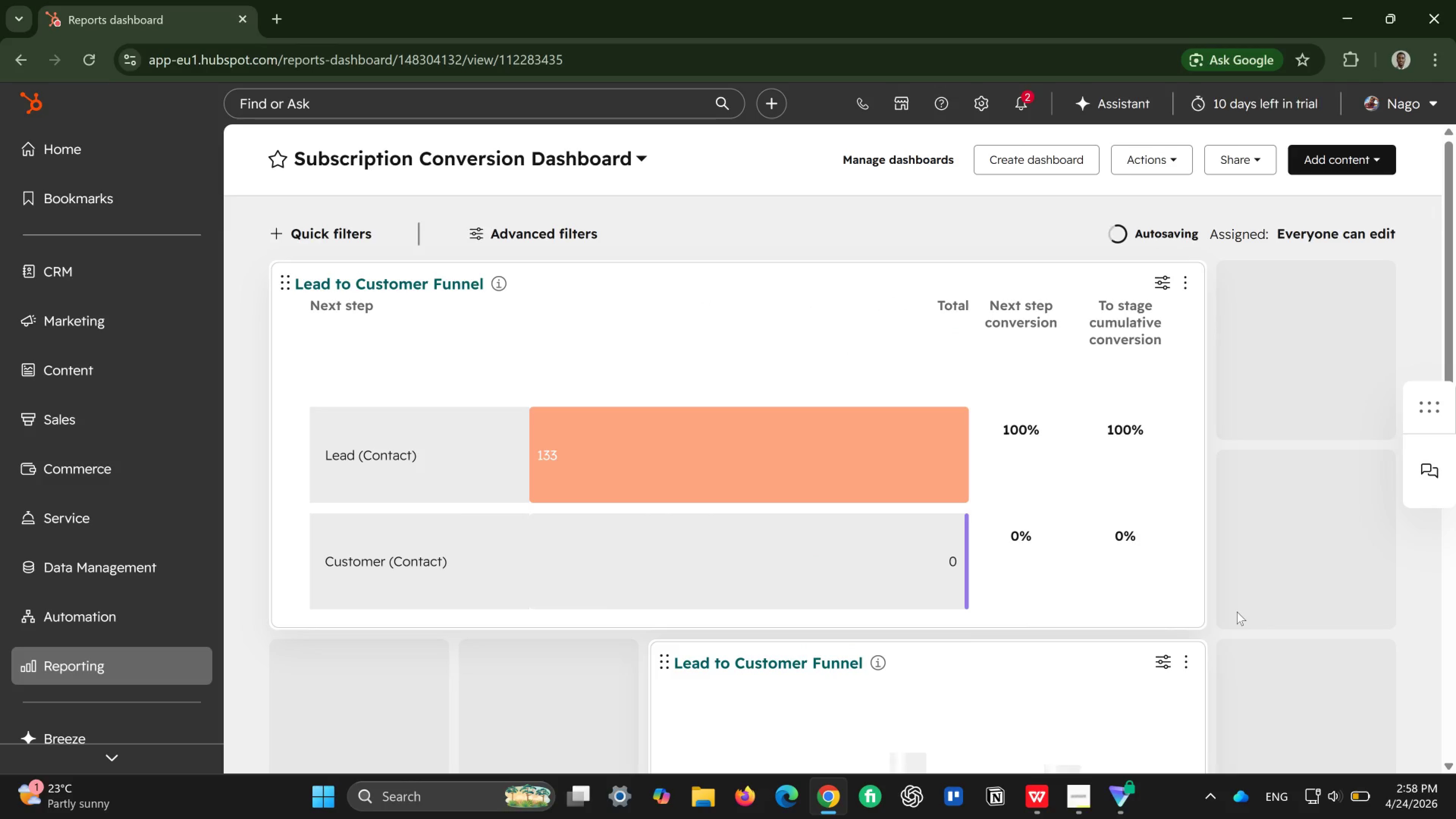 
scroll: coordinate [1237, 612], scroll_direction: down, amount: 3.0
 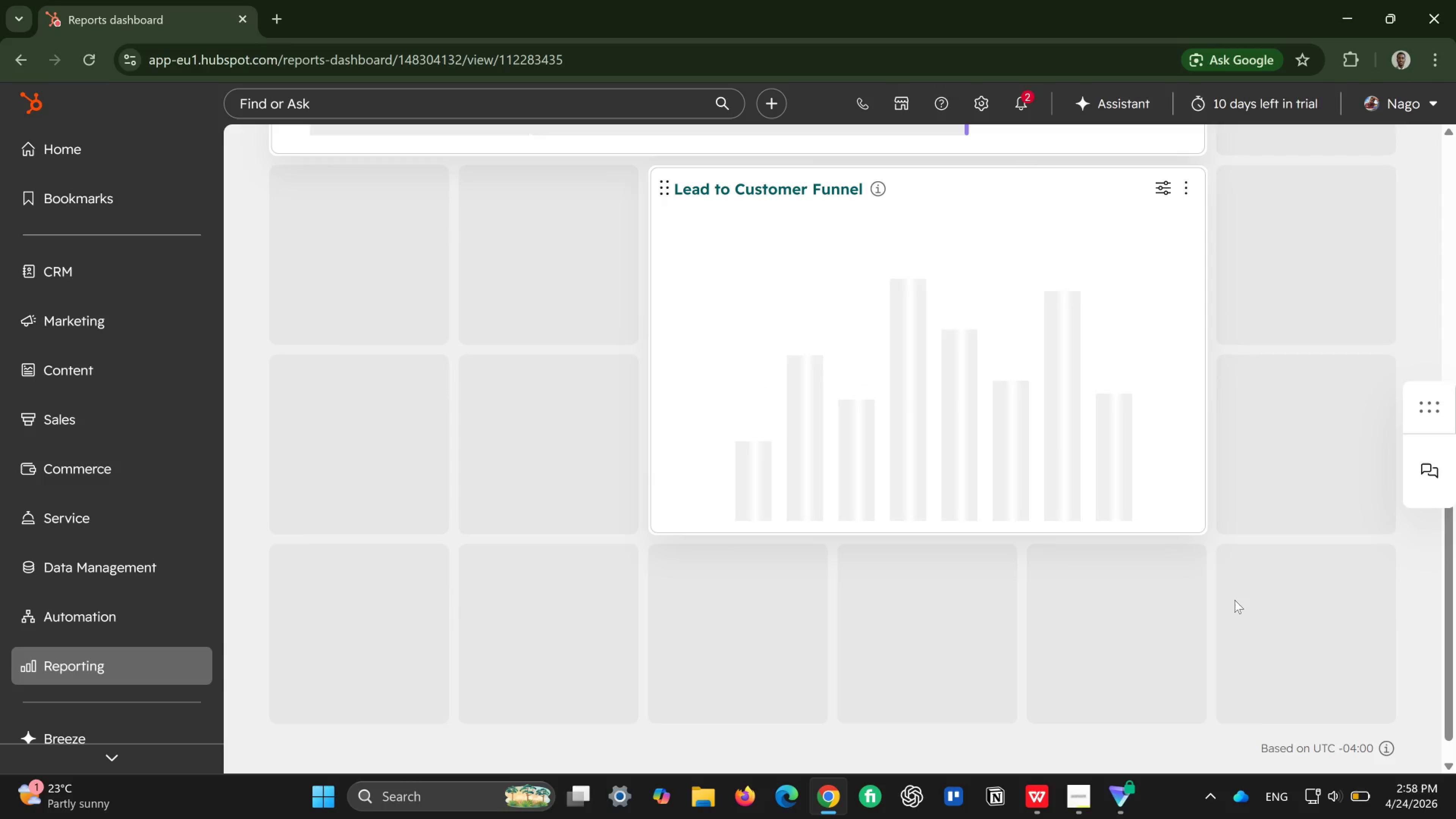 
scroll: coordinate [1235, 600], scroll_direction: up, amount: 6.0
 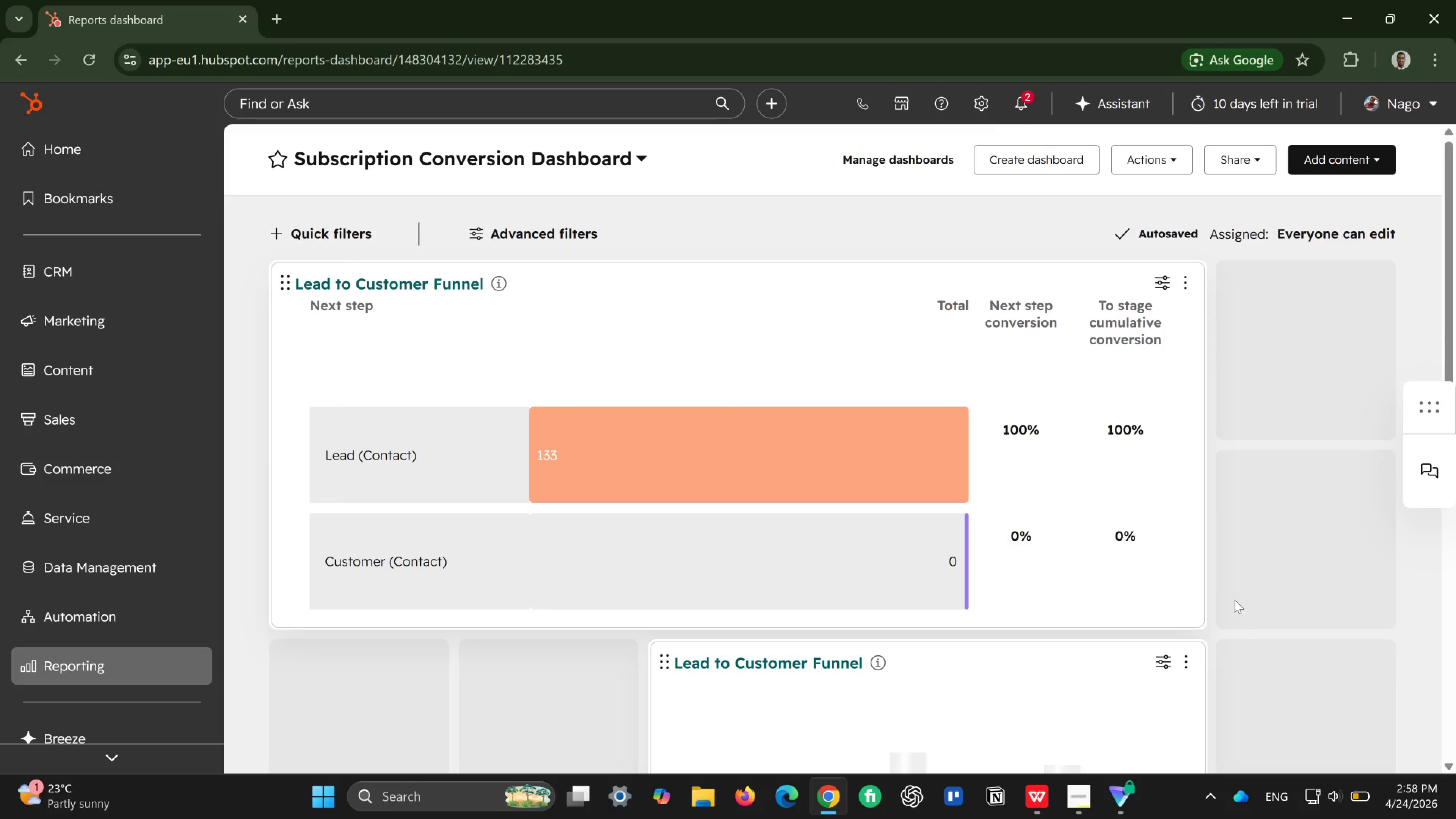 
scroll: coordinate [1235, 600], scroll_direction: down, amount: 2.0
 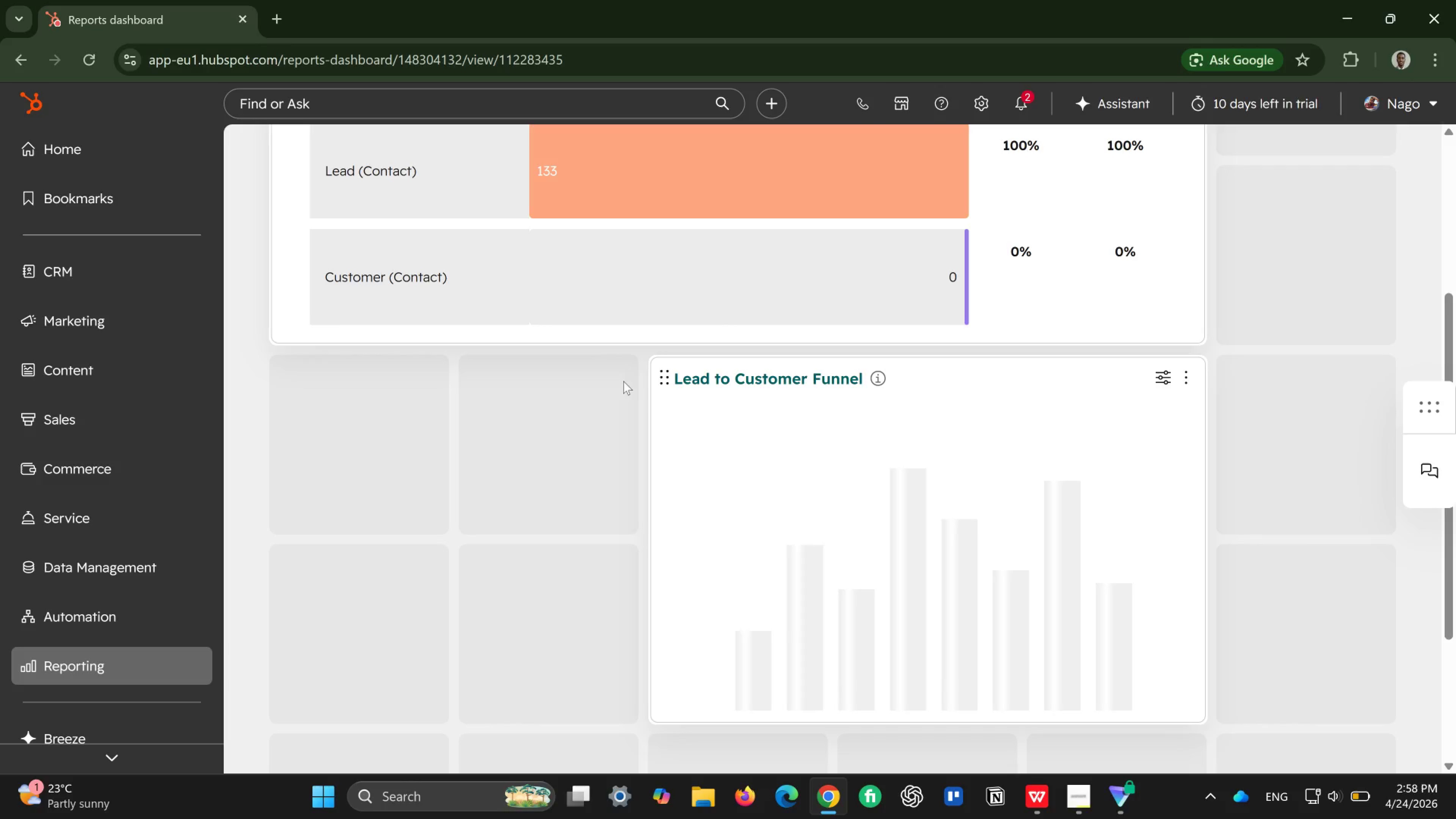 
left_click_drag(start_coordinate=[666, 380], to_coordinate=[290, 368])
 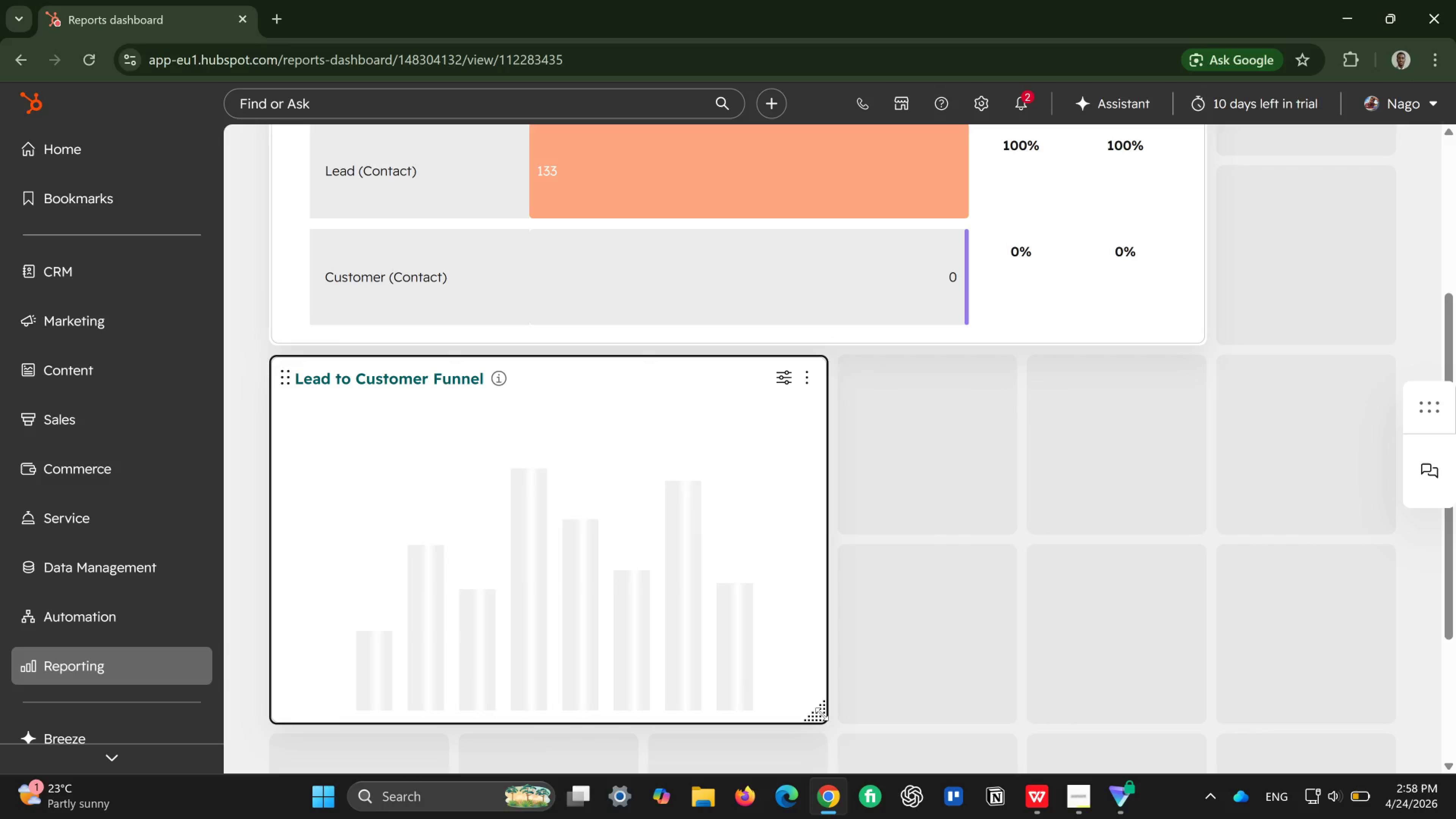 
left_click_drag(start_coordinate=[823, 713], to_coordinate=[1020, 700])
 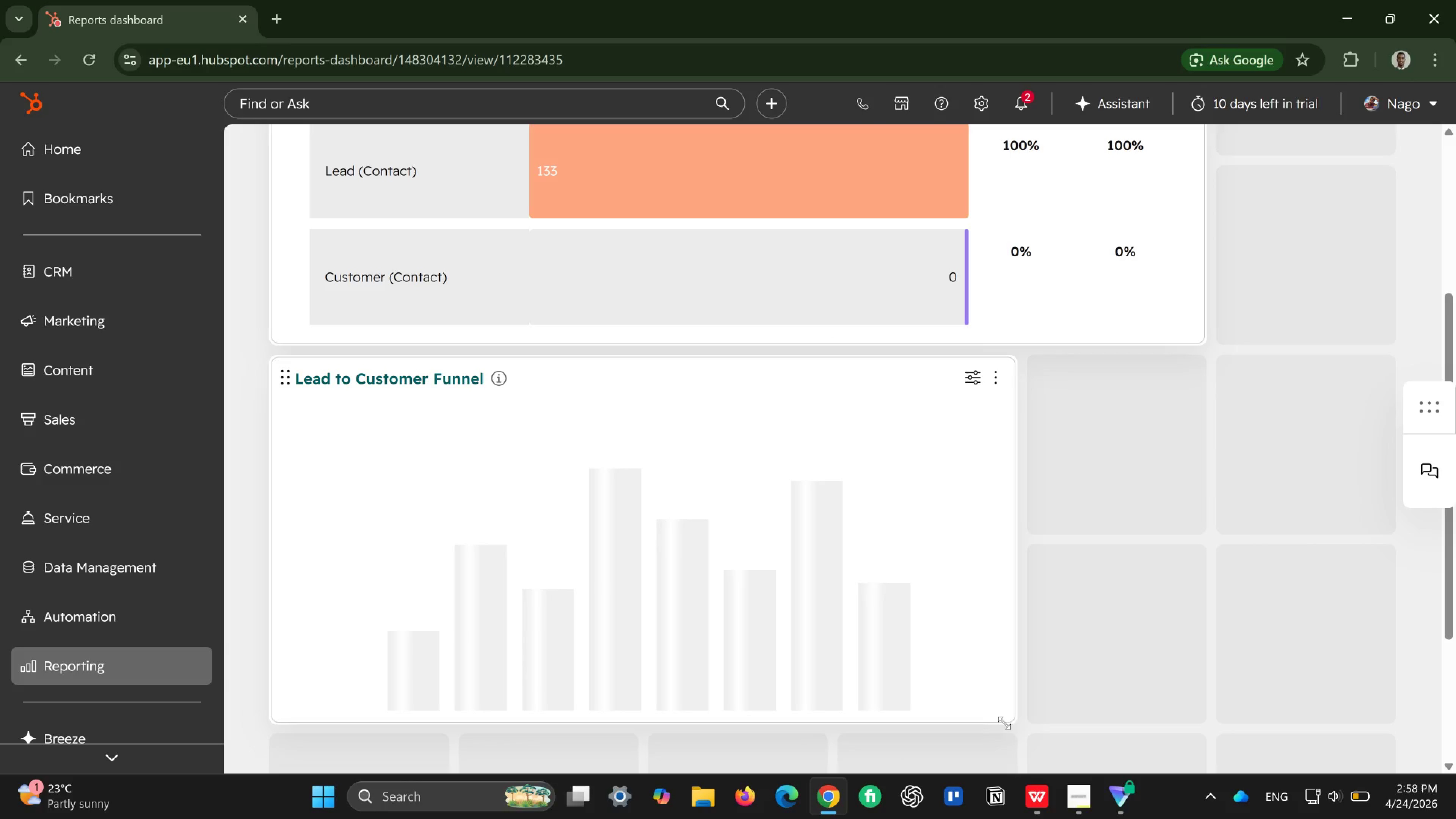 
left_click_drag(start_coordinate=[1006, 720], to_coordinate=[1174, 719])
 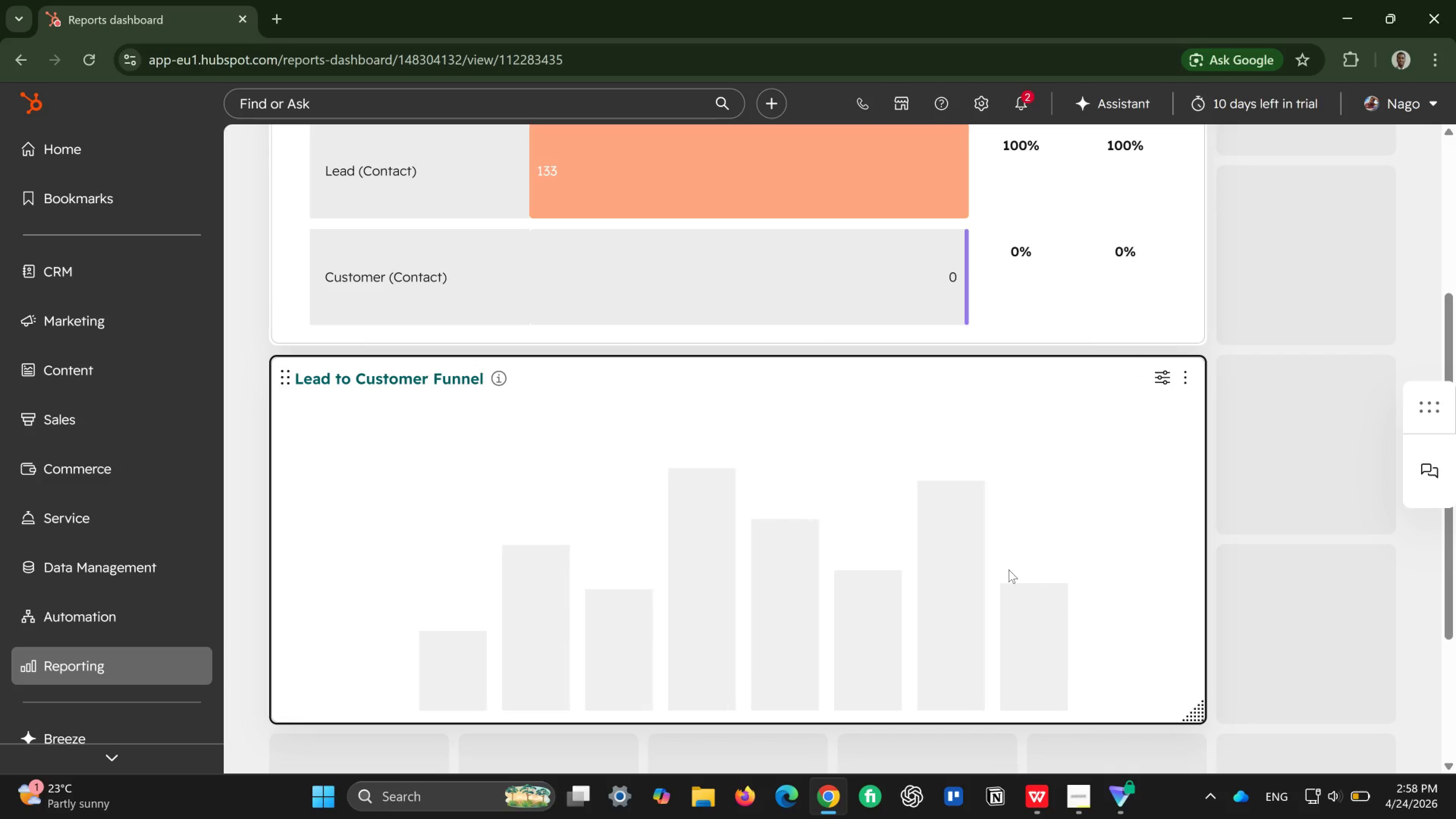 
scroll: coordinate [1009, 570], scroll_direction: up, amount: 1.0
 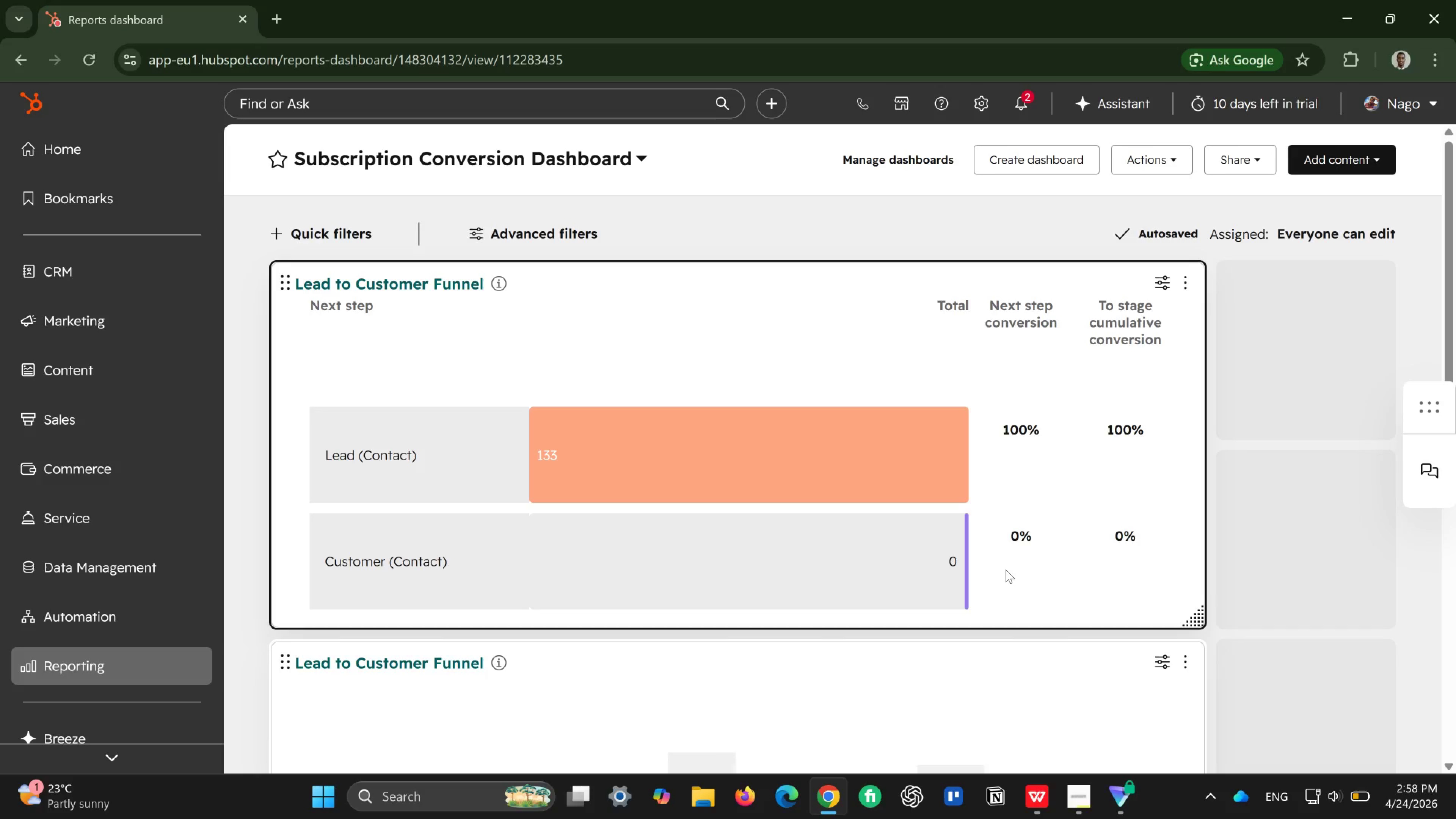 
scroll: coordinate [1004, 570], scroll_direction: down, amount: 6.0
 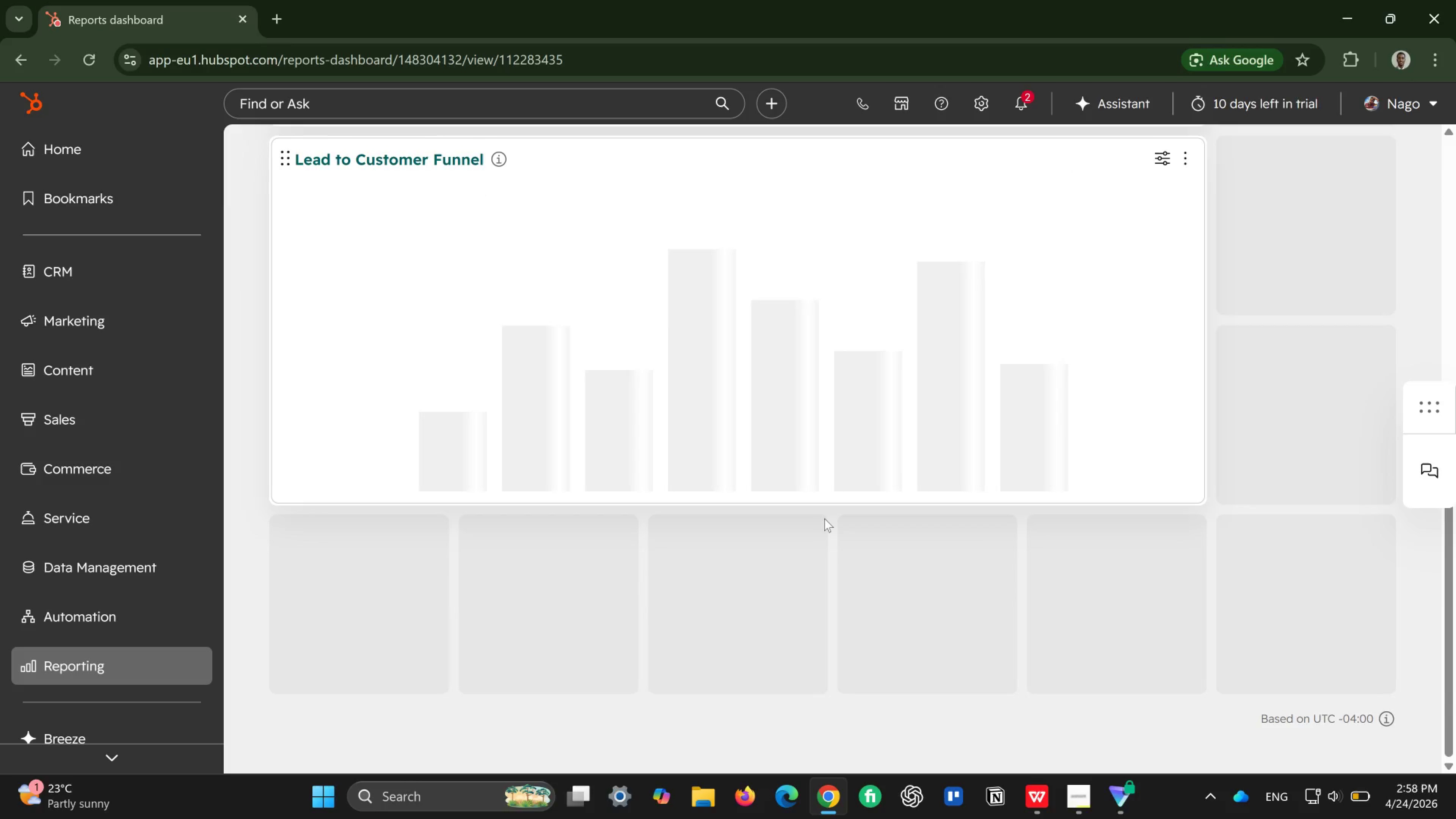 
scroll: coordinate [634, 461], scroll_direction: up, amount: 3.0
 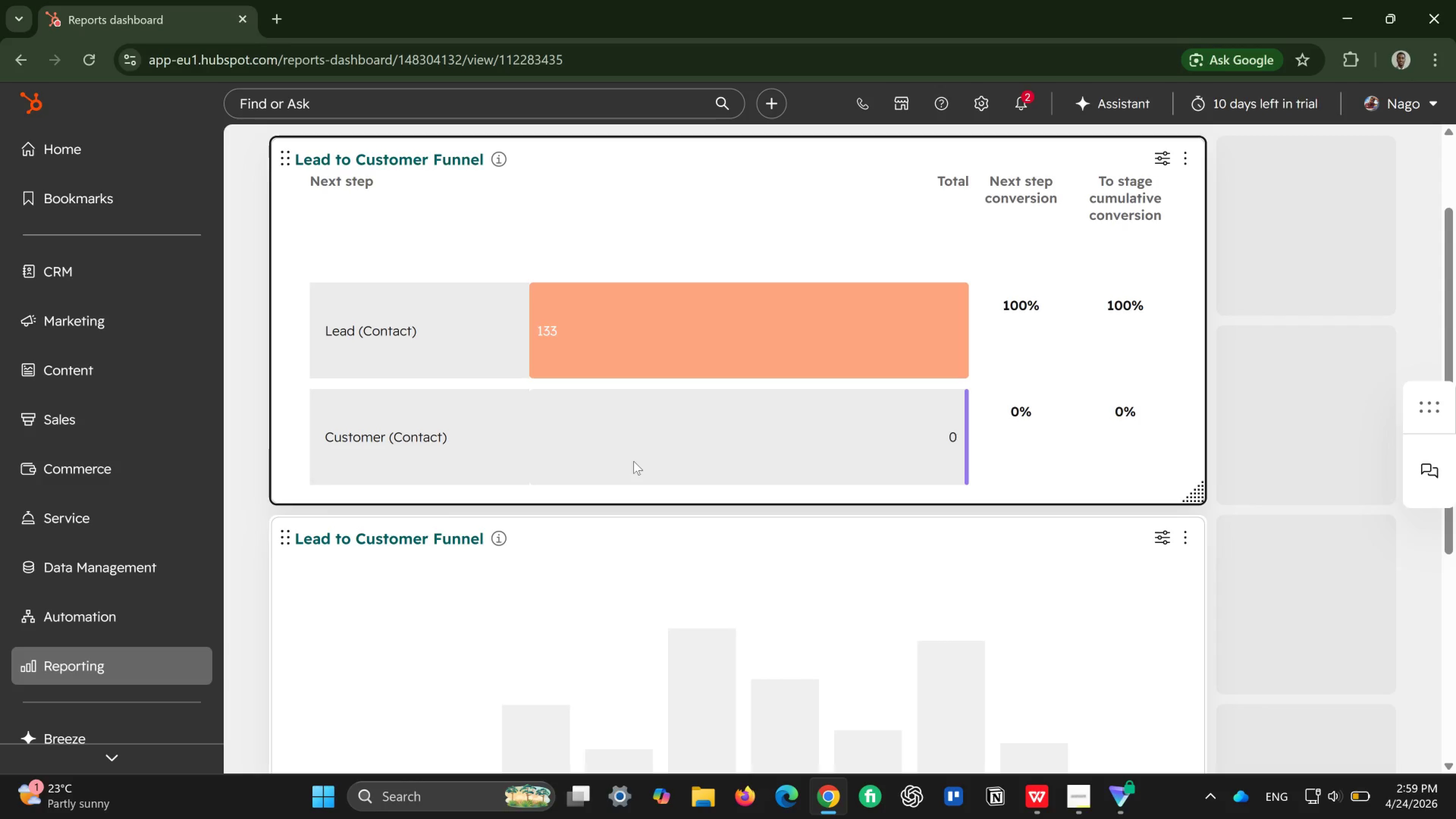 
wait(22.41)
 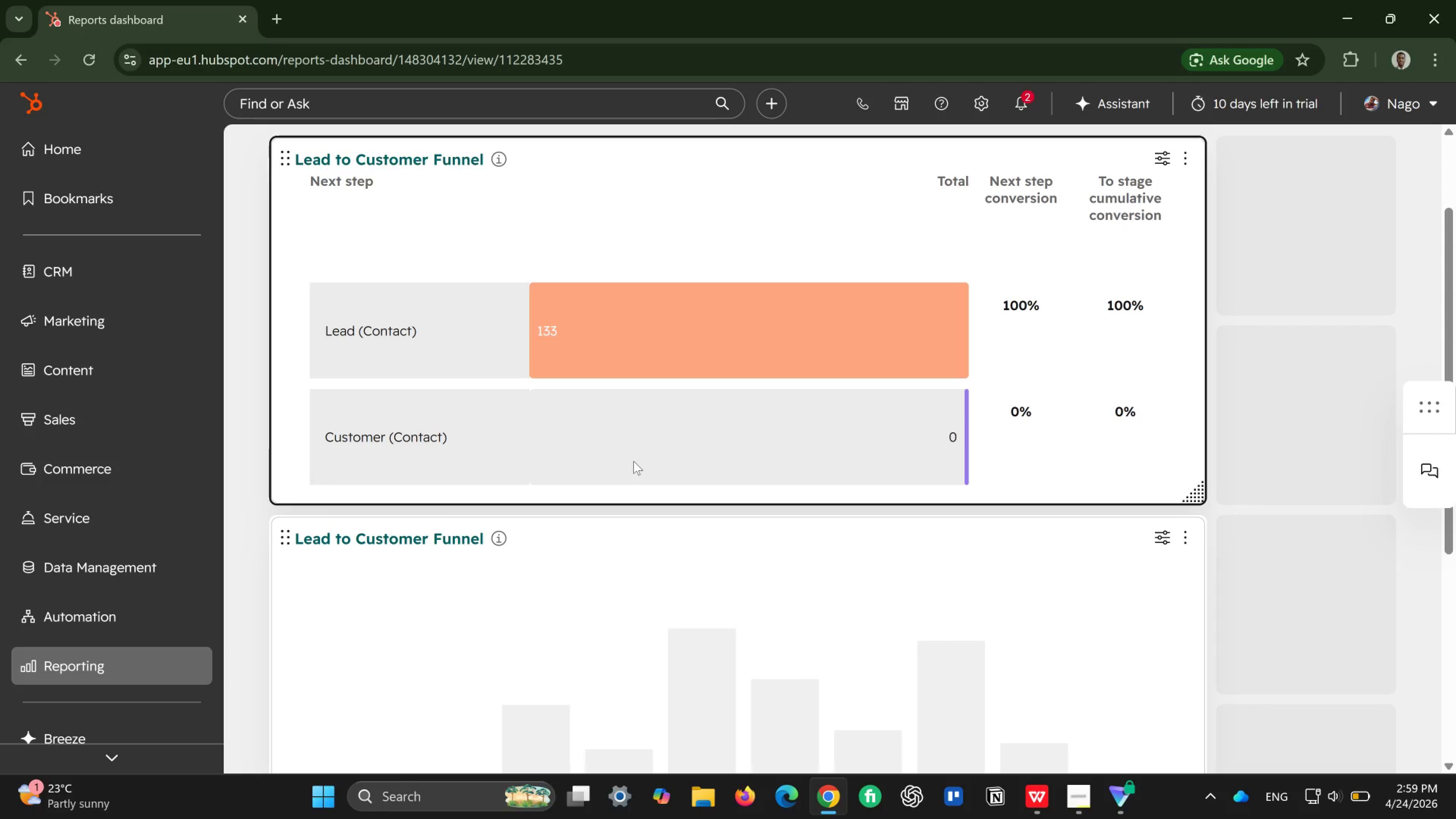 
scroll: coordinate [632, 463], scroll_direction: down, amount: 6.0
 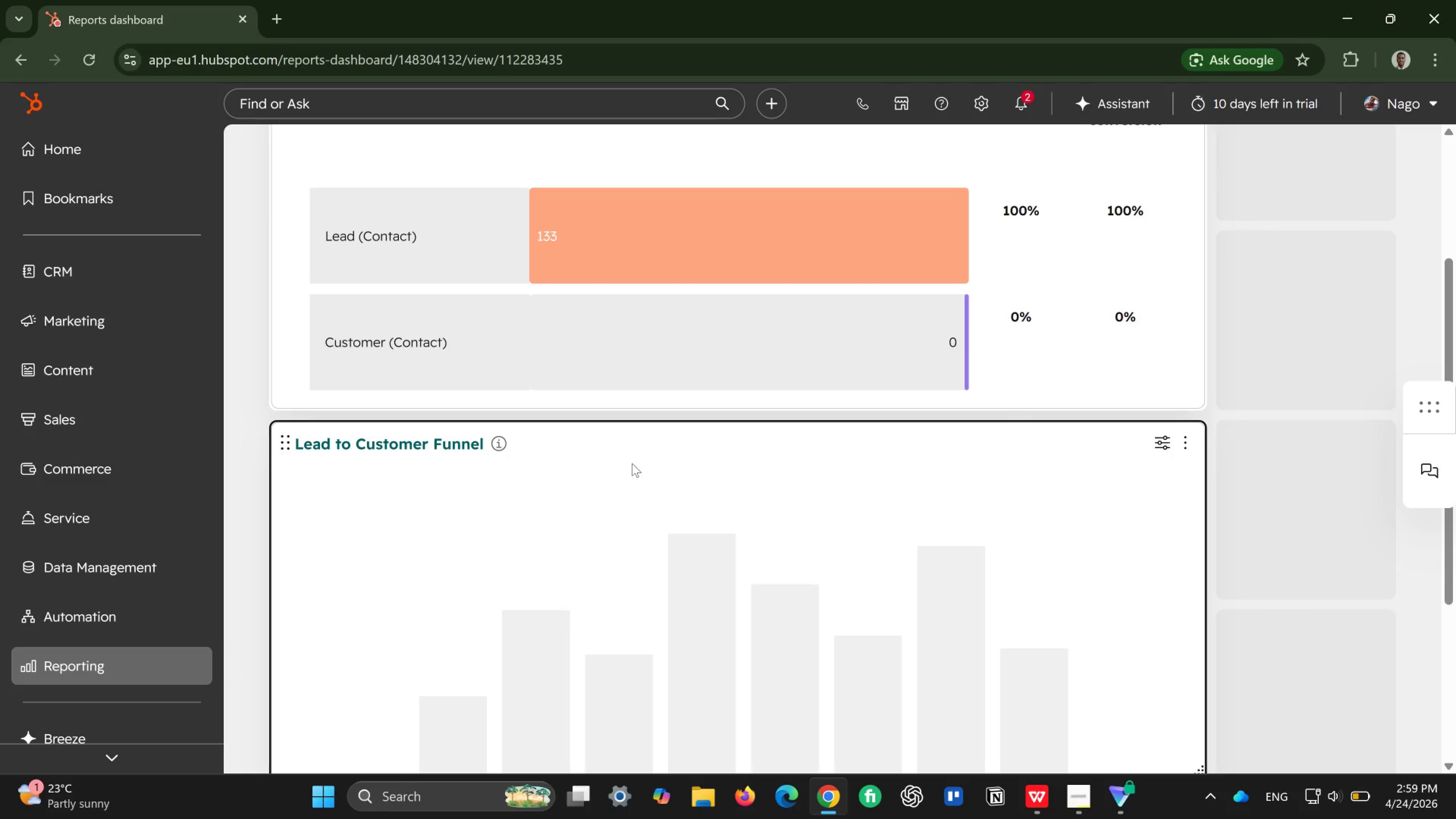 
key(Control+R)
 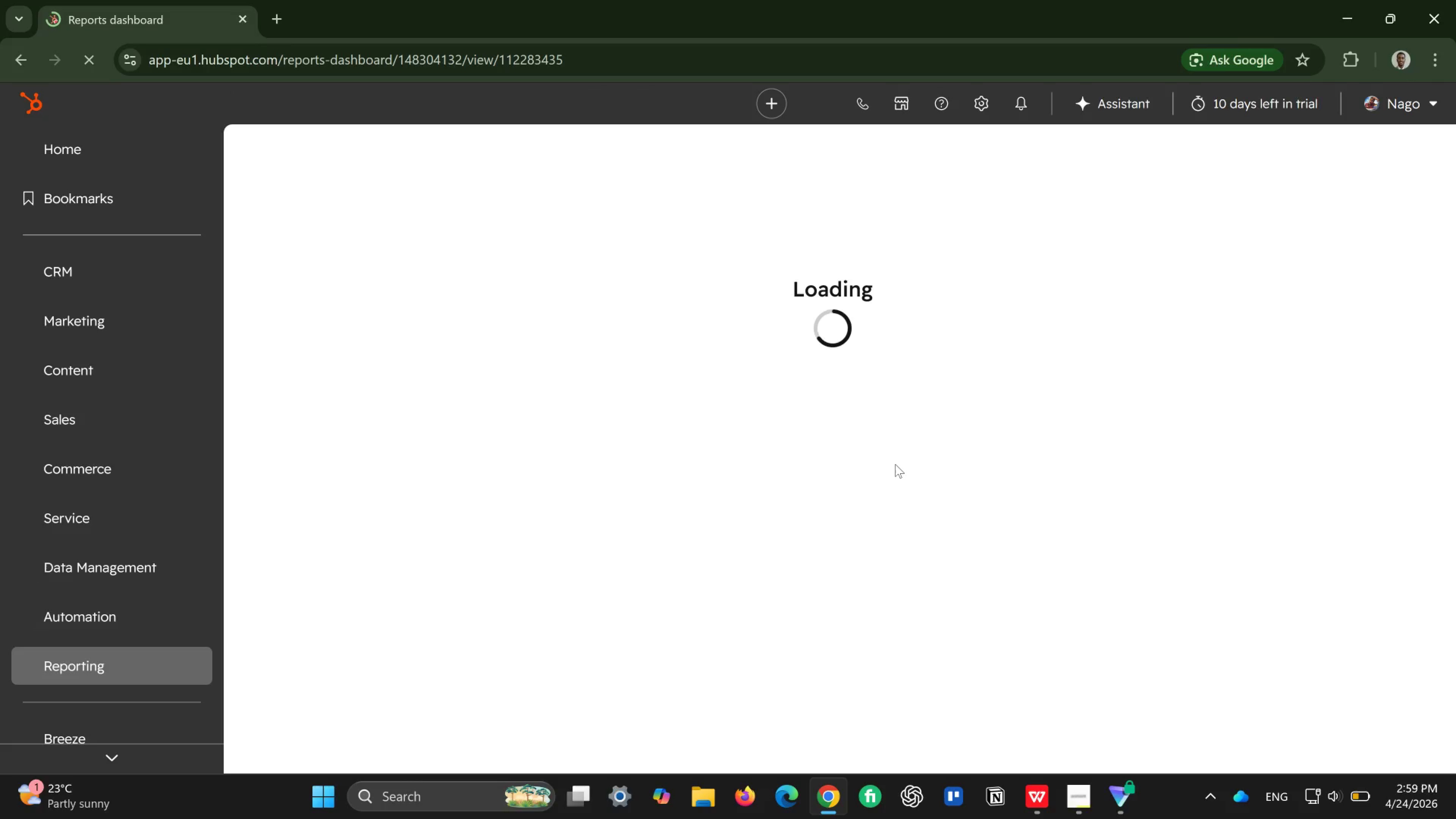 
wait(13.56)
 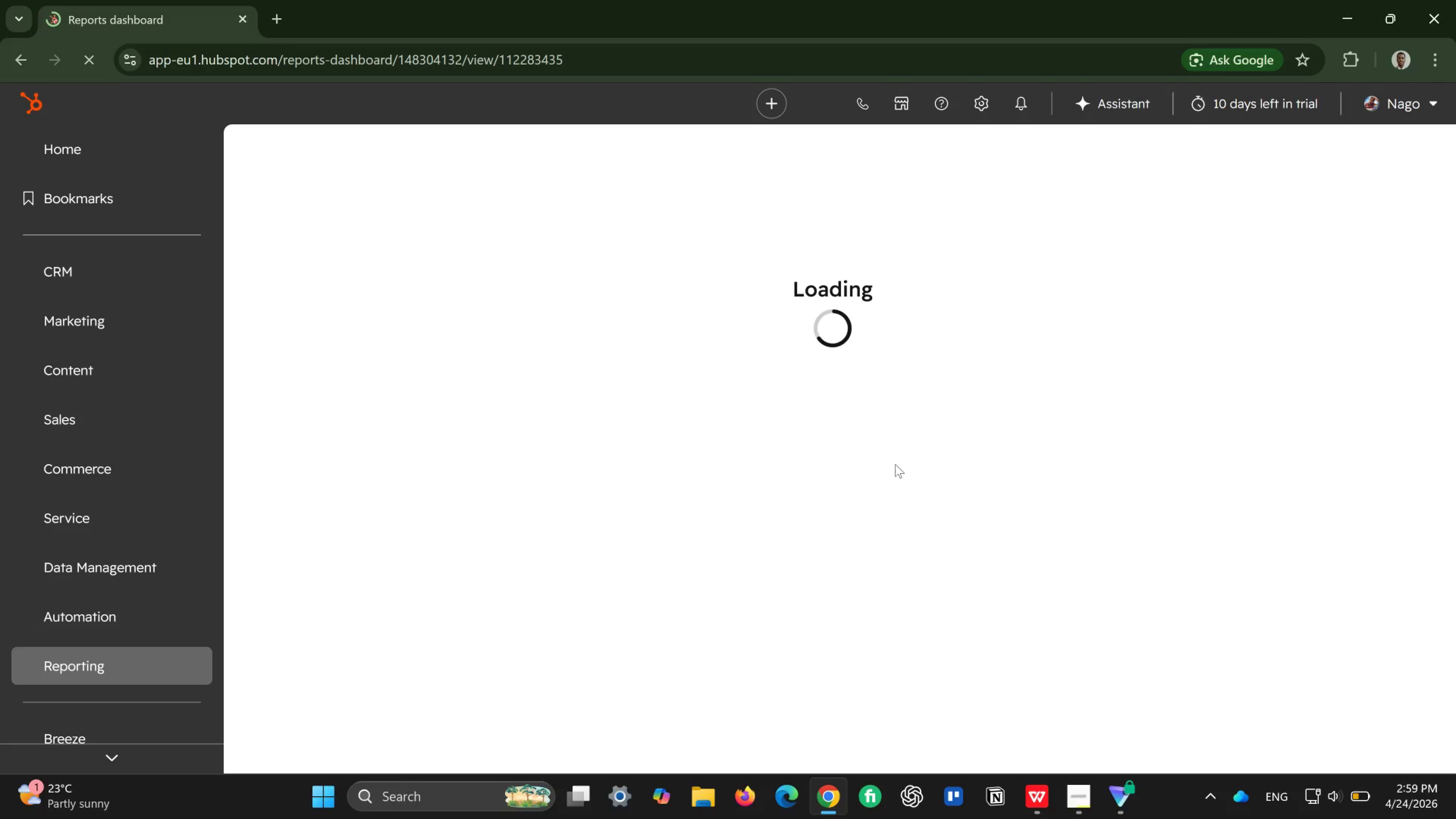 
scroll: coordinate [895, 465], scroll_direction: down, amount: 1.0
 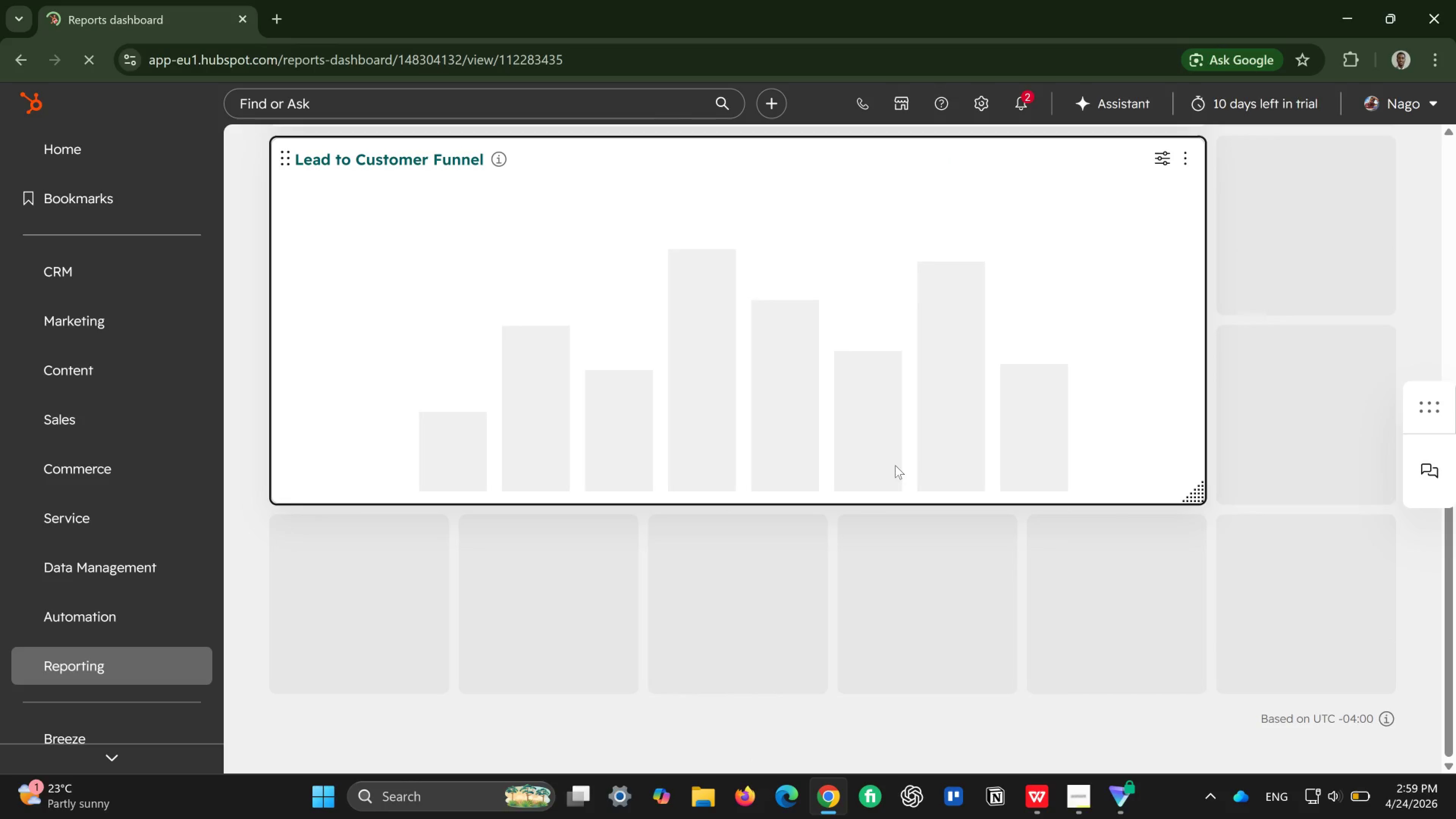 
scroll: coordinate [895, 465], scroll_direction: none, amount: 0.0
 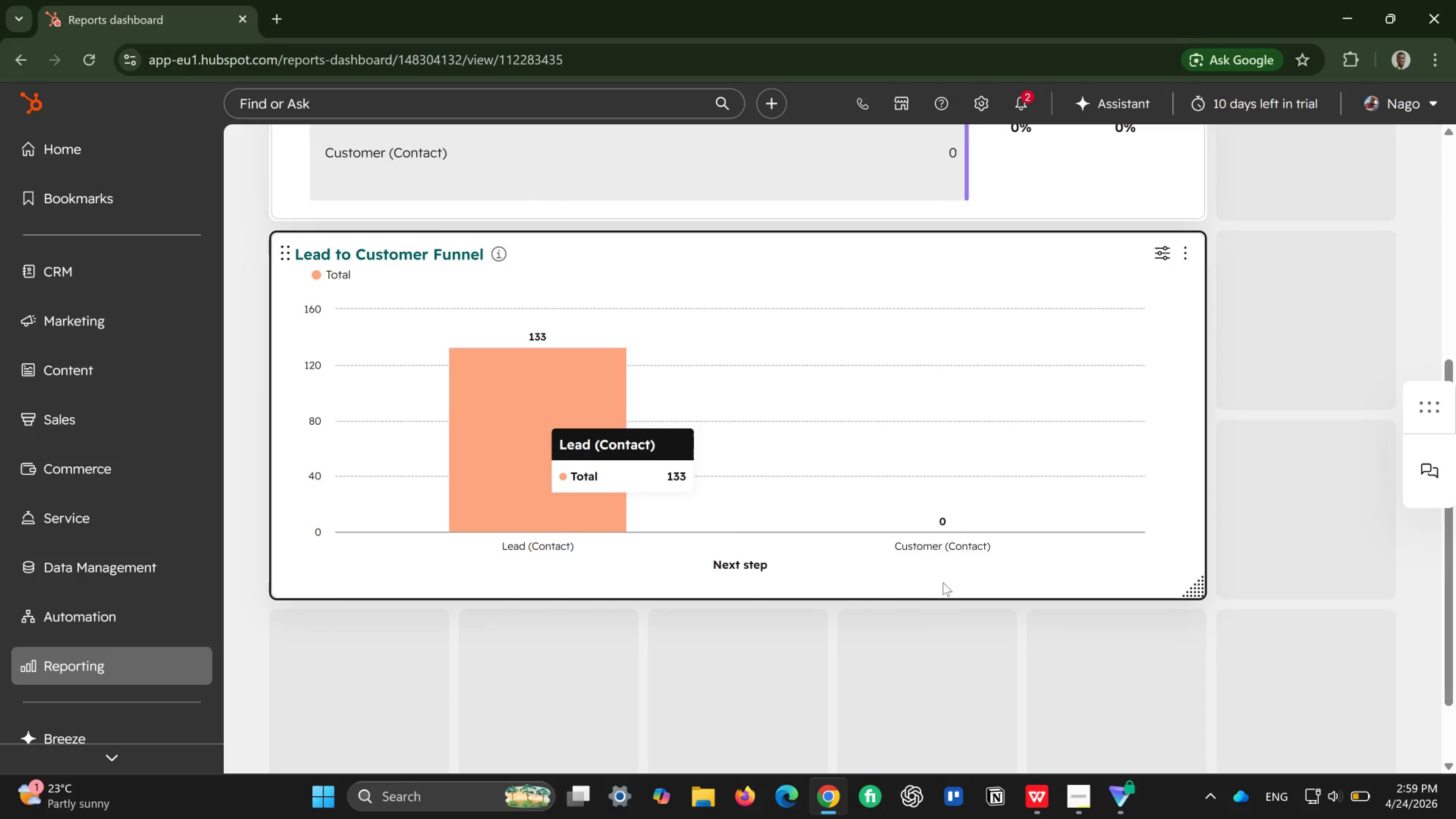 
wait(10.73)
 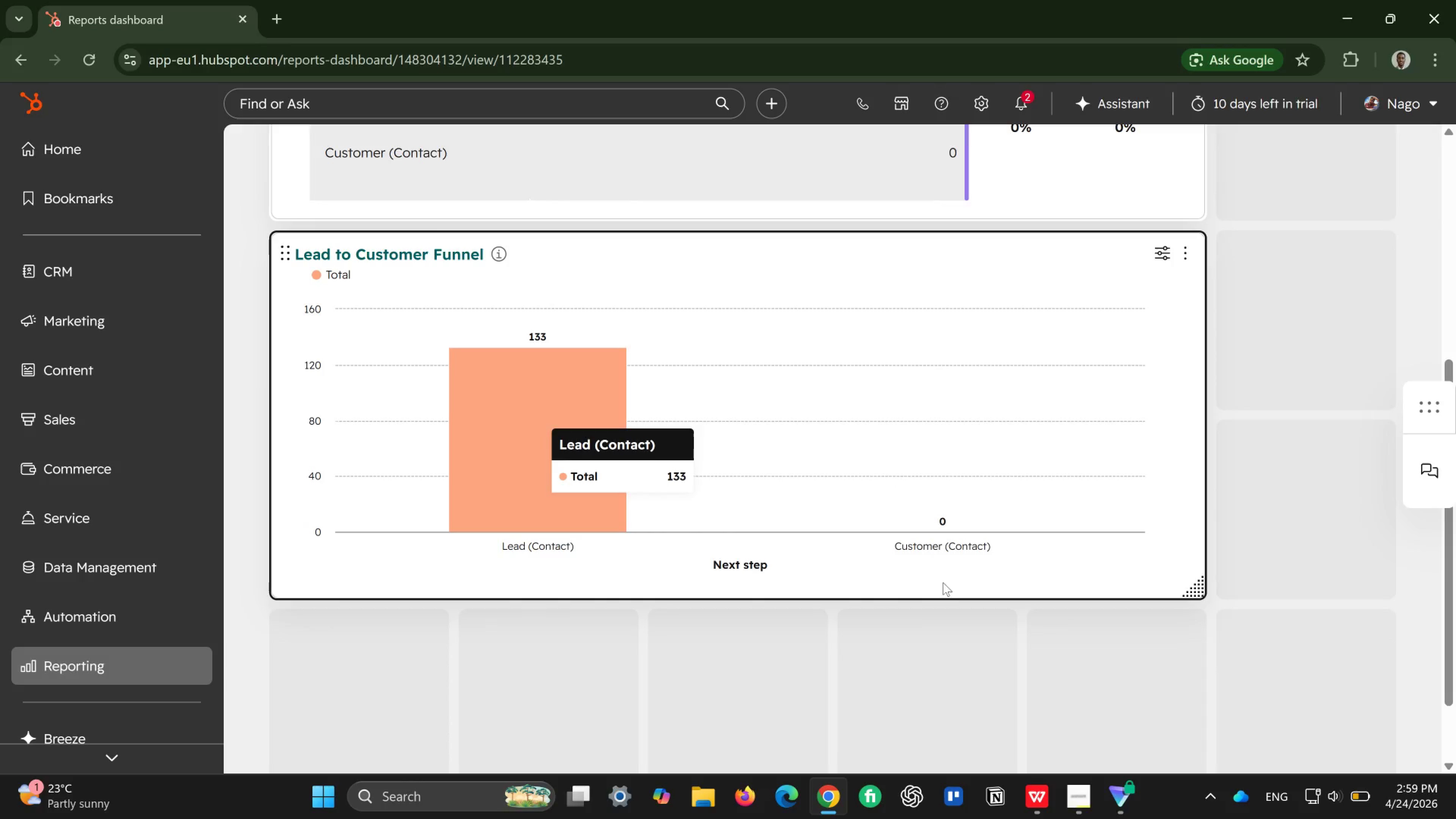 
scroll: coordinate [533, 363], scroll_direction: up, amount: 4.0
 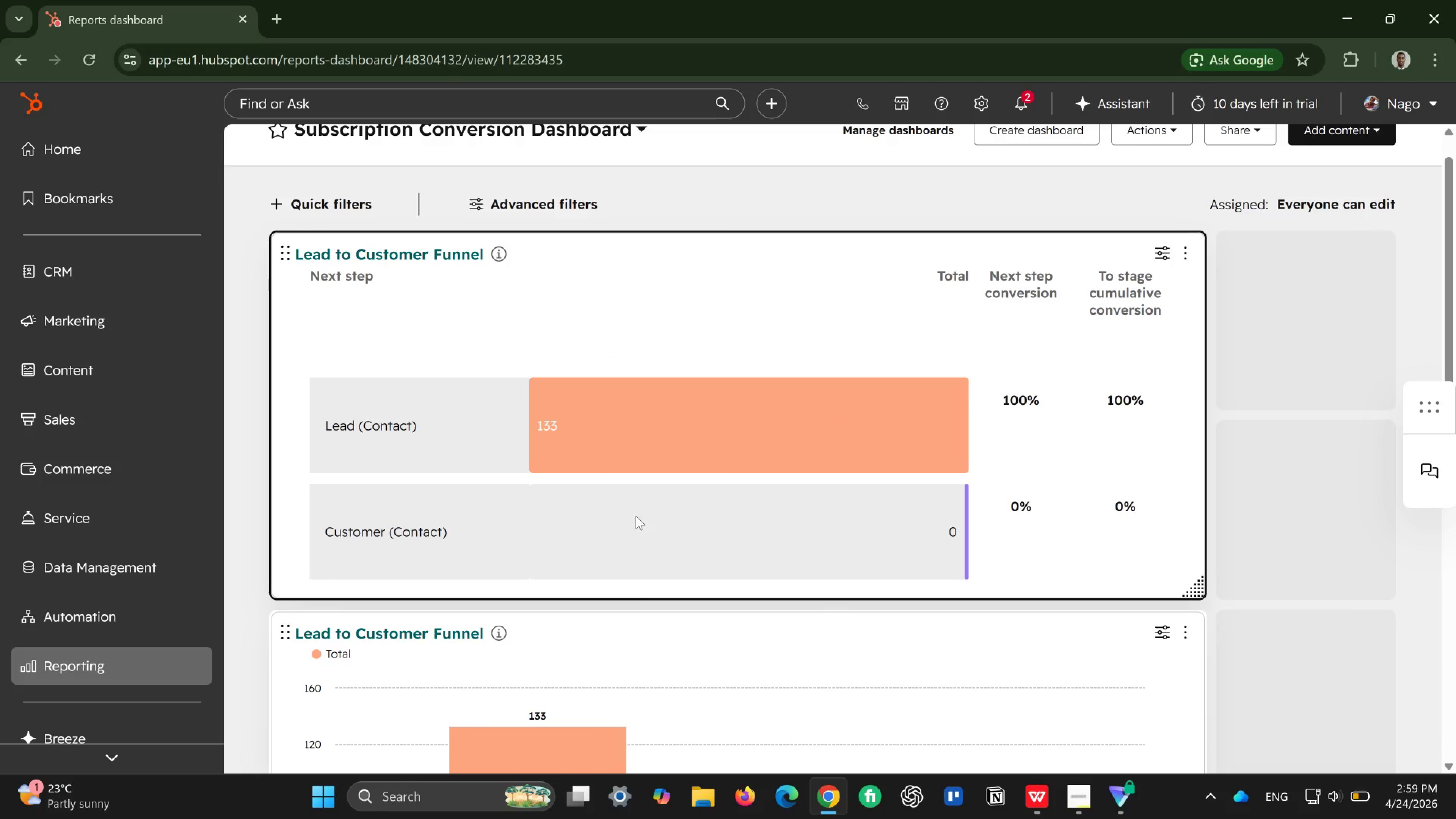 
mouse_move([456, 419])
 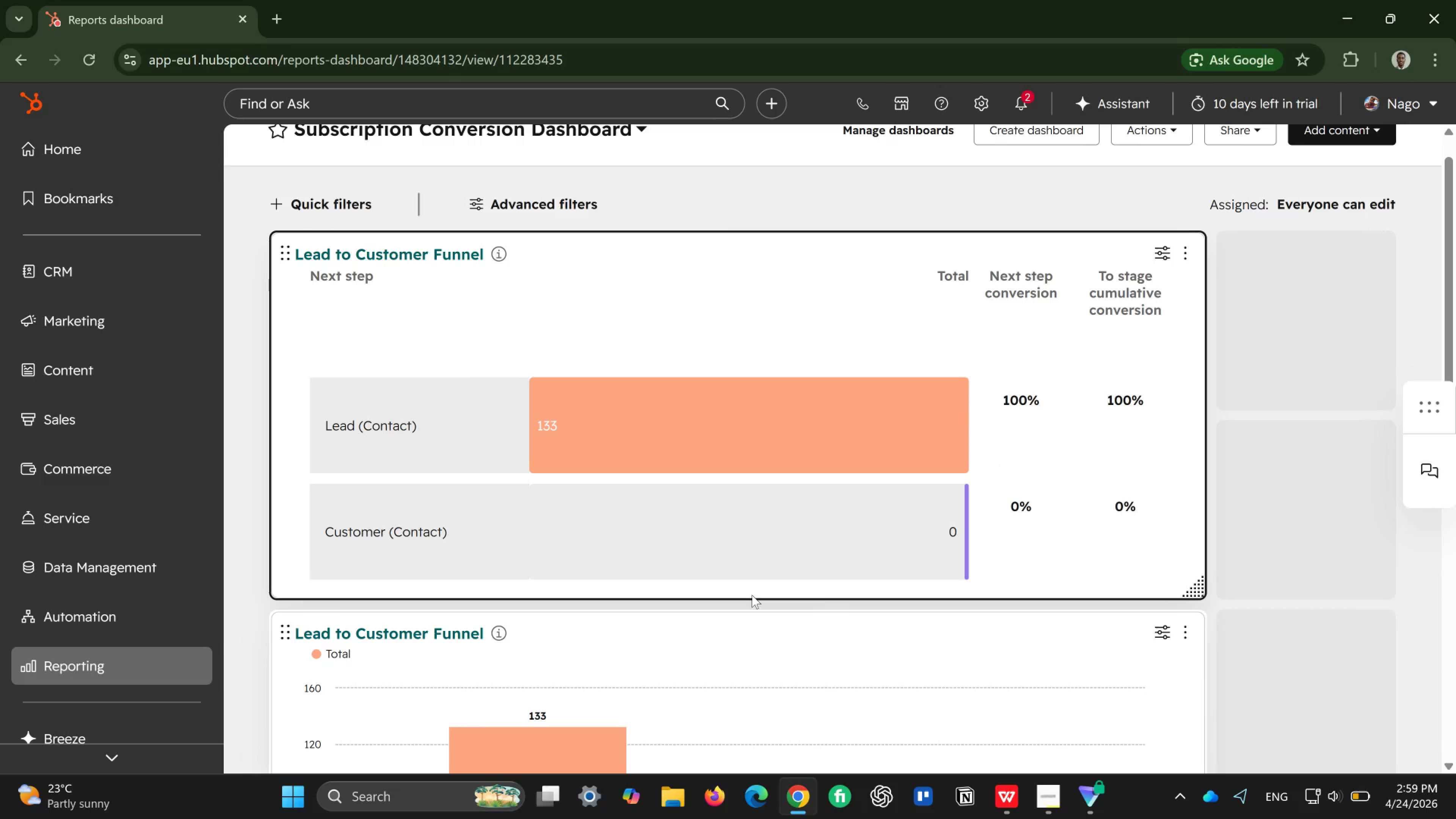 
scroll: coordinate [670, 514], scroll_direction: down, amount: 1.0
 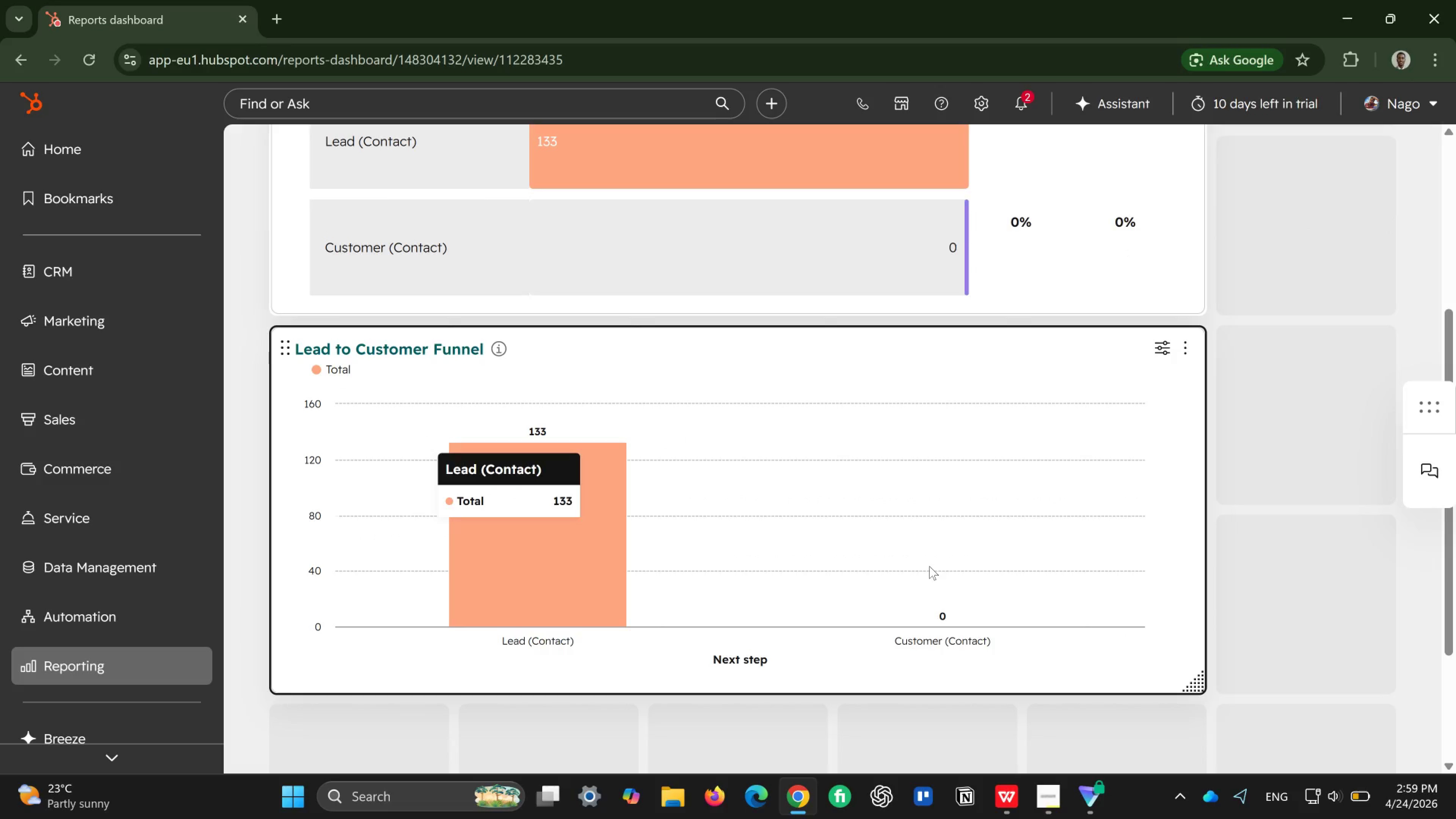 
scroll: coordinate [986, 527], scroll_direction: up, amount: 5.0
 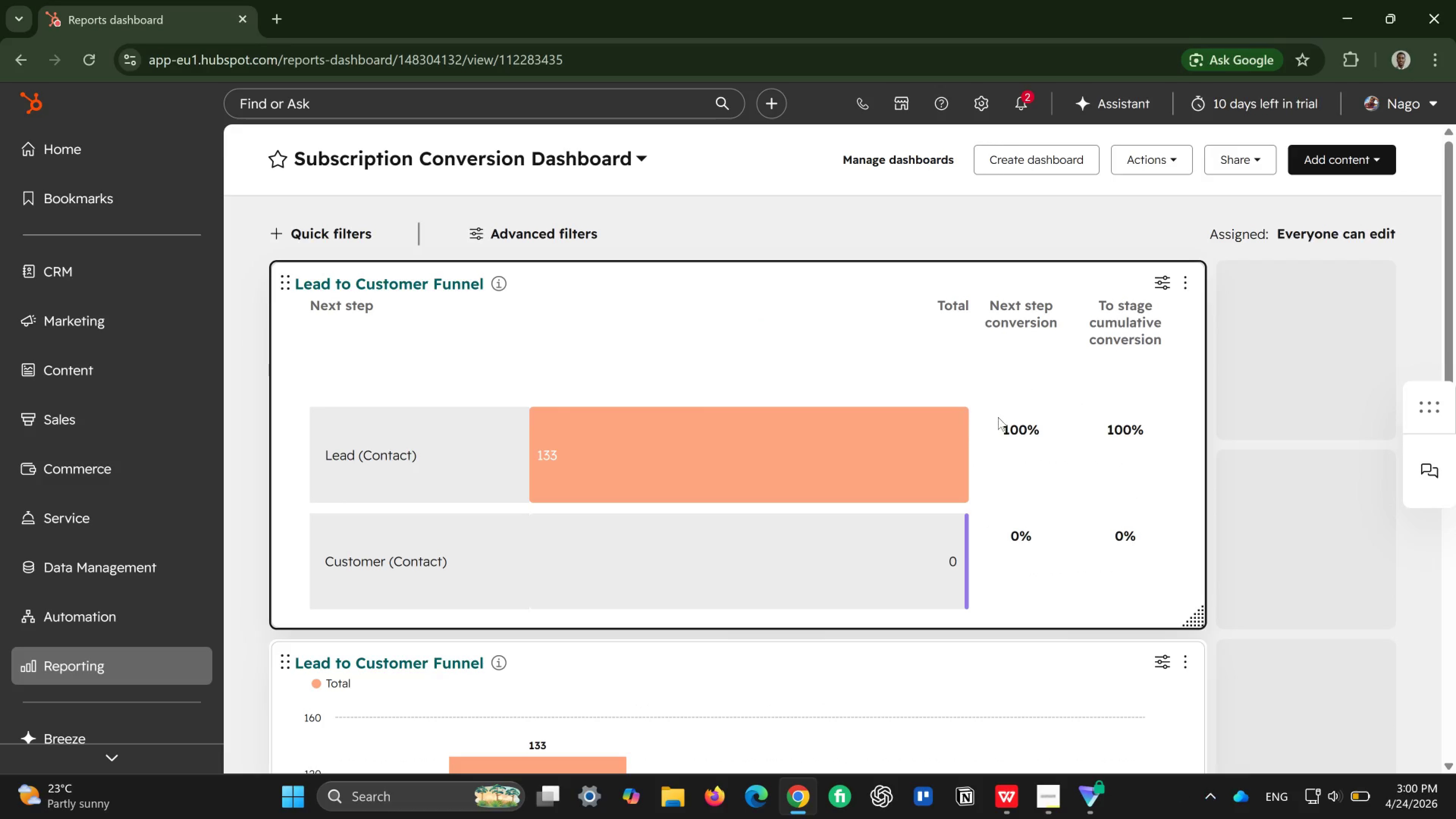 
scroll: coordinate [693, 449], scroll_direction: down, amount: 3.0
 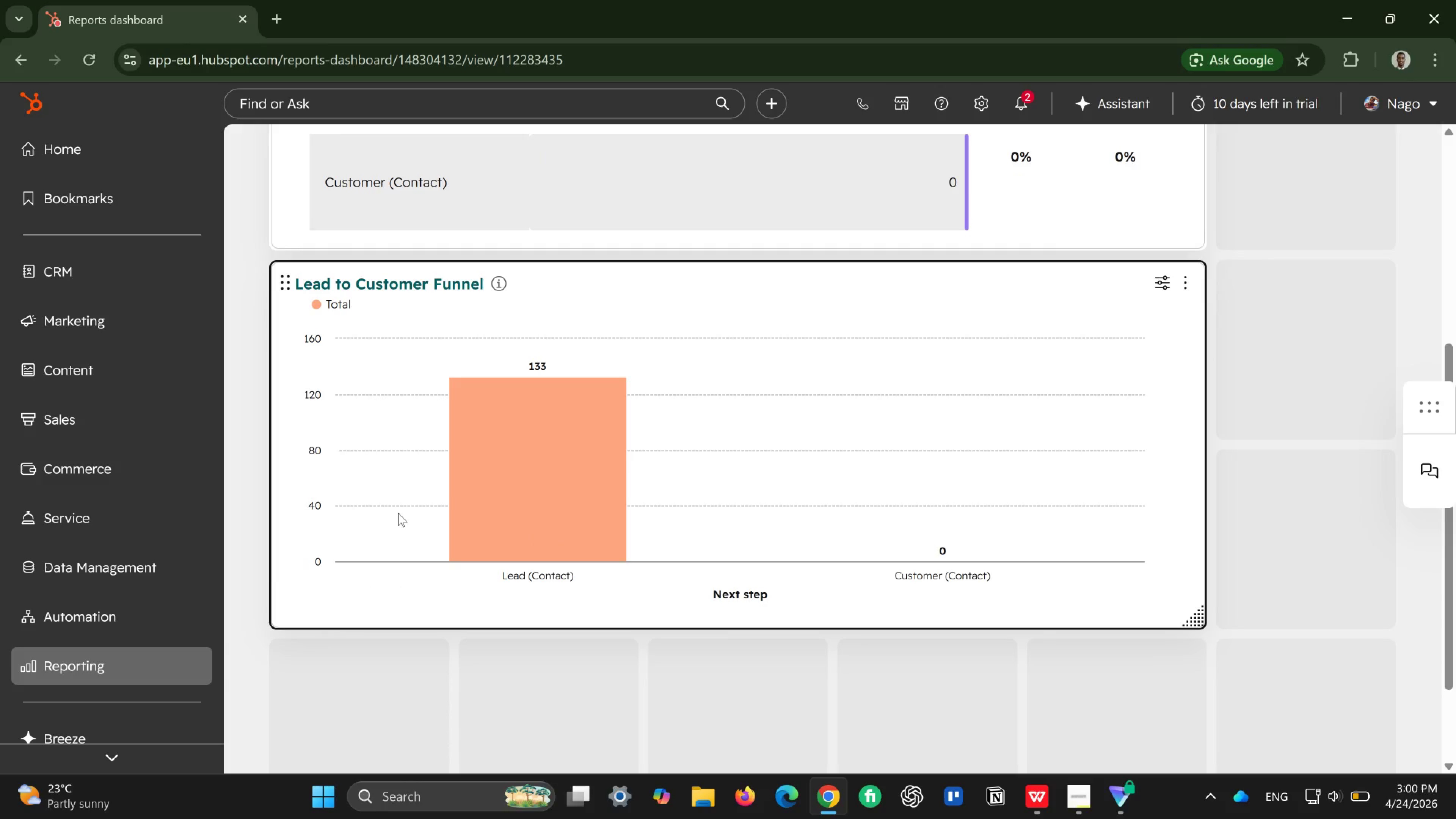 
wait(26.32)
 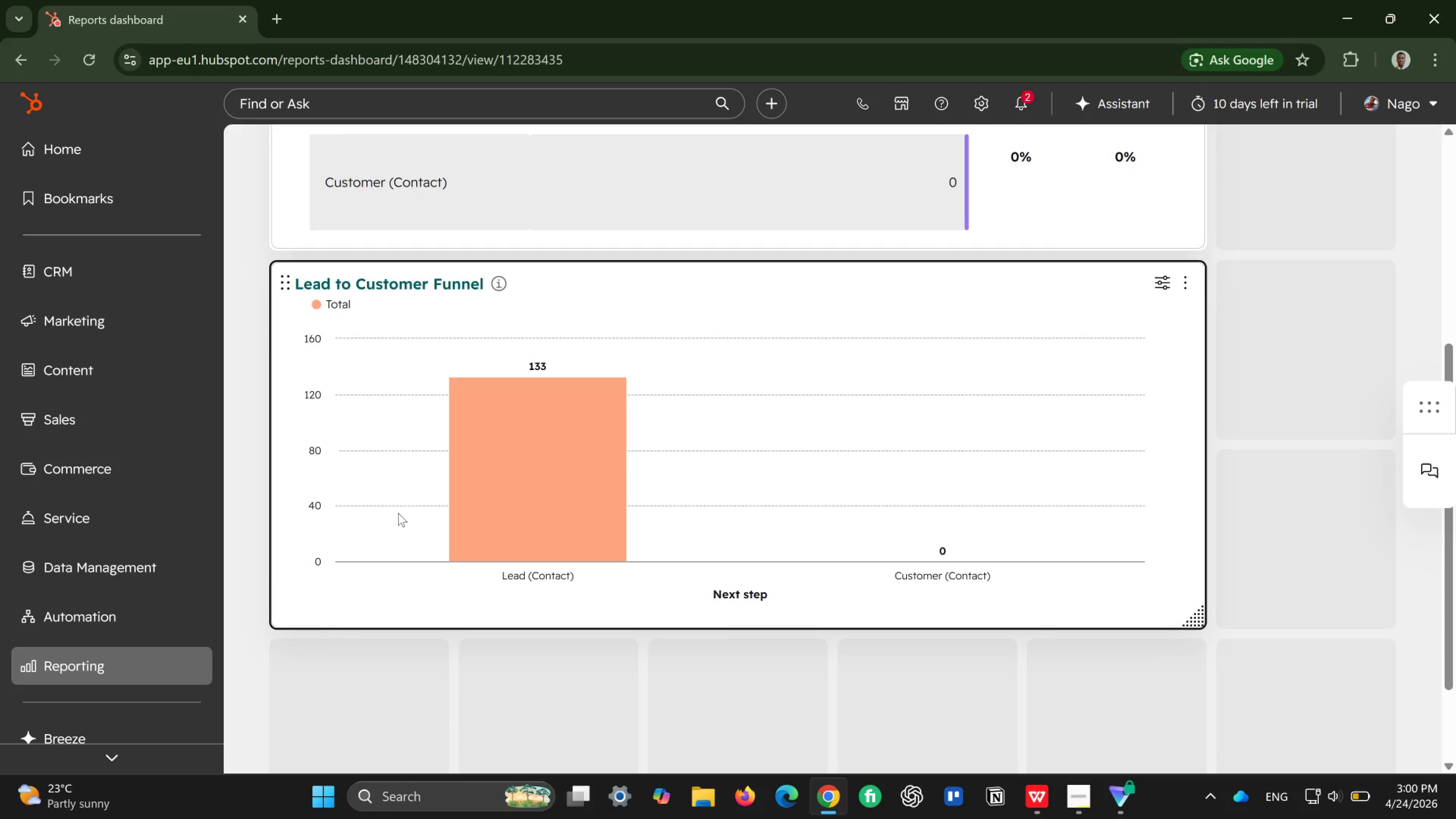 
scroll: coordinate [395, 505], scroll_direction: up, amount: 7.0
 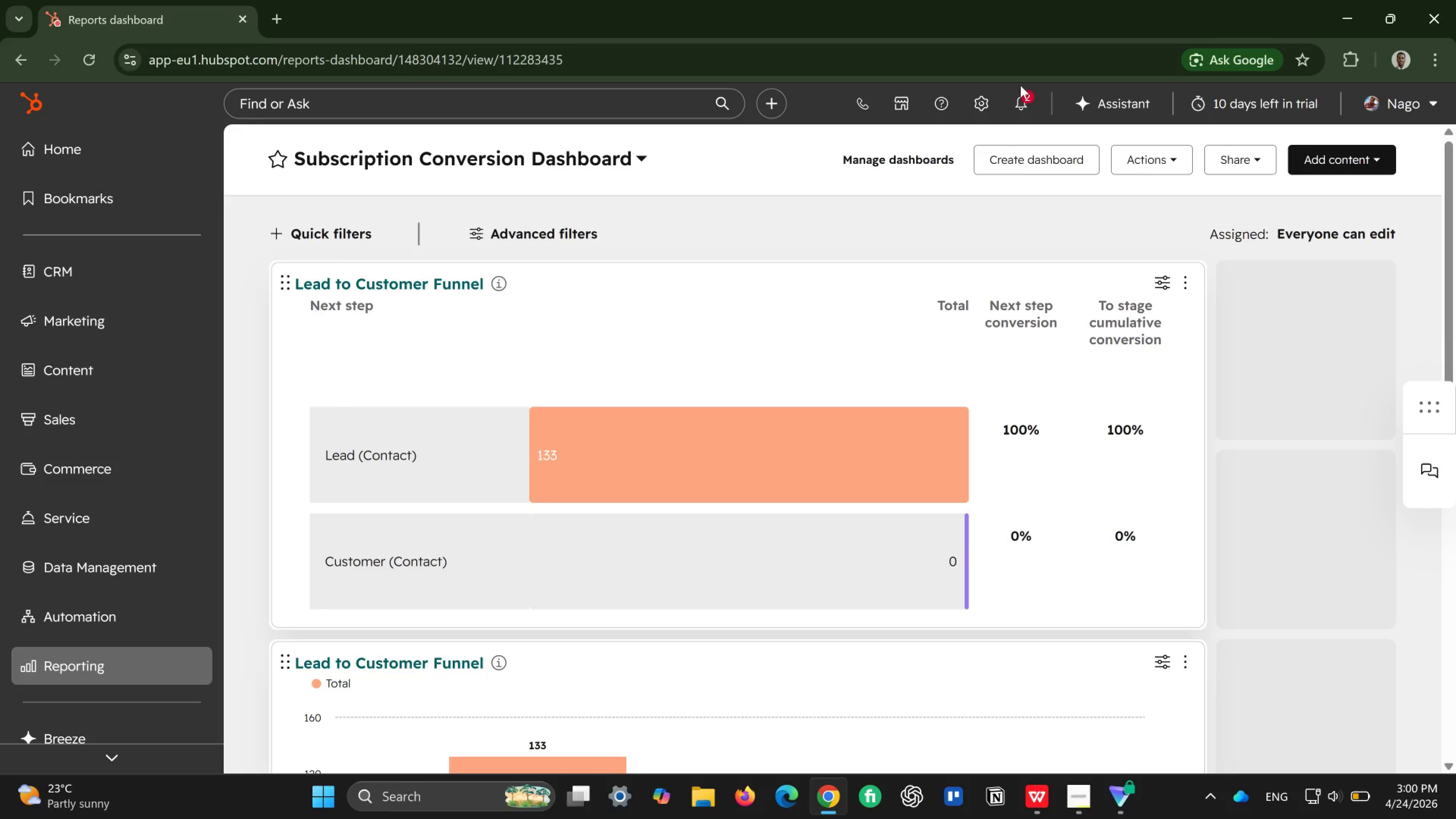 
left_click([1026, 93])
 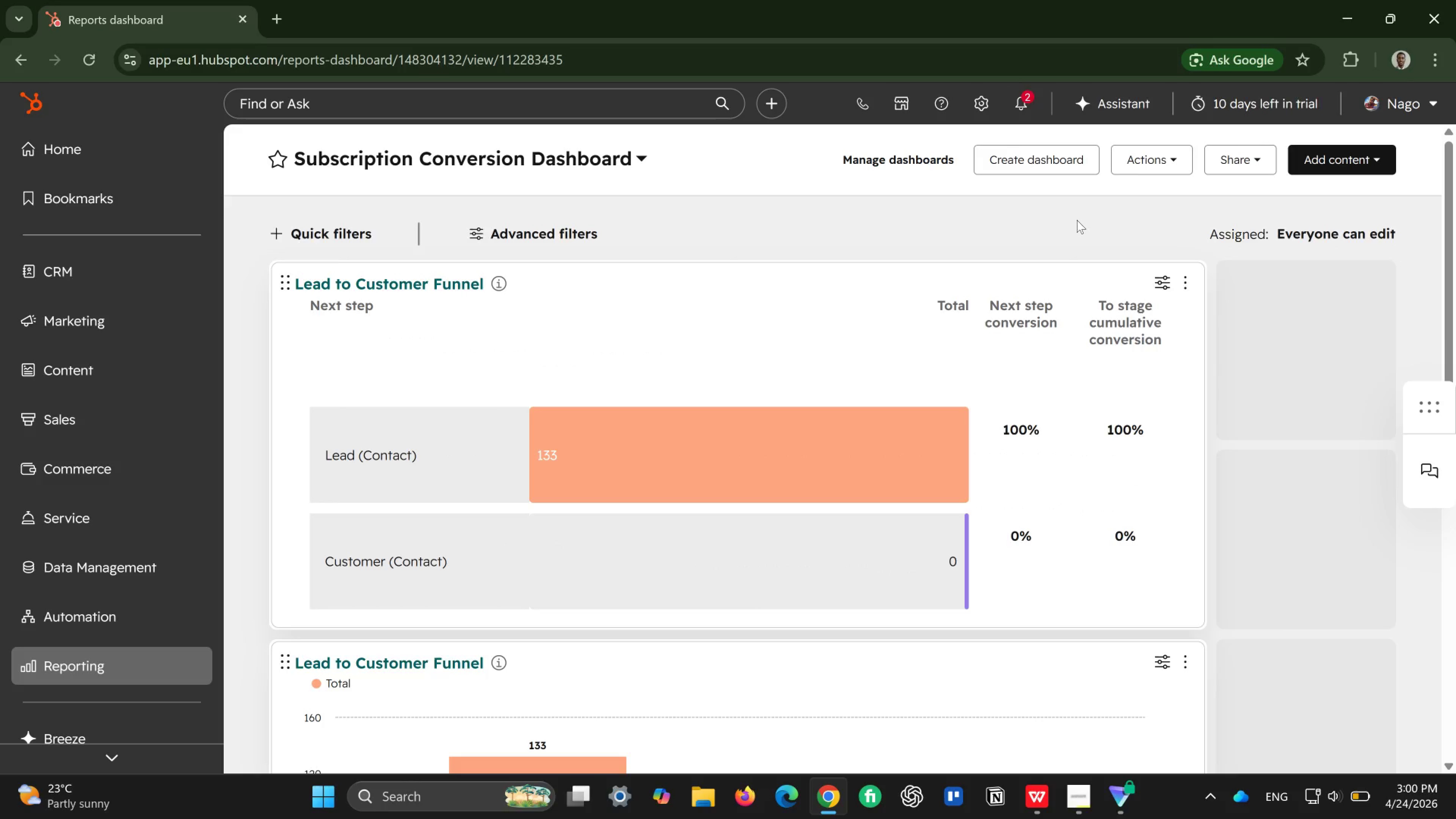 
wait(9.15)
 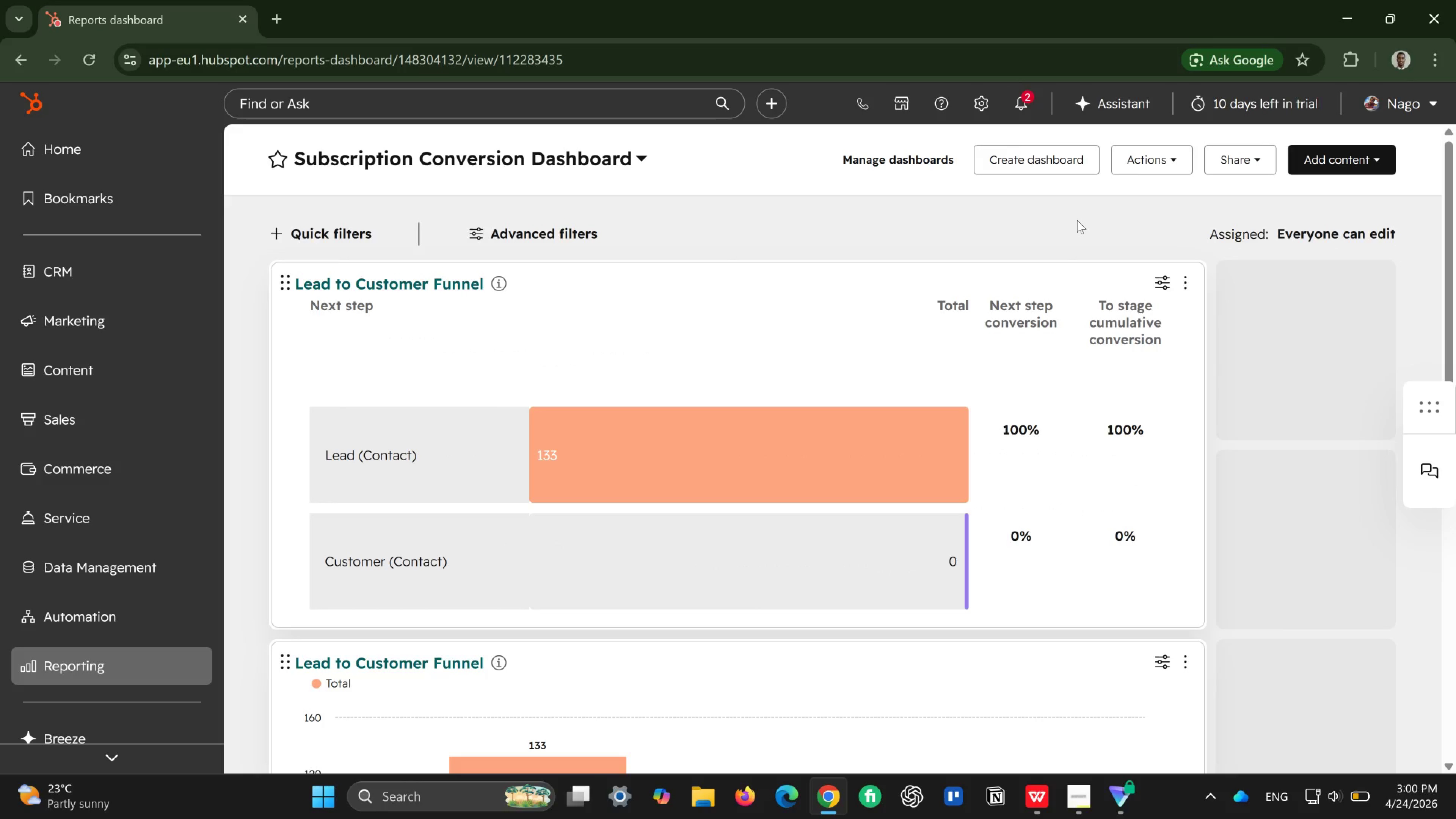 
left_click([1026, 249])
 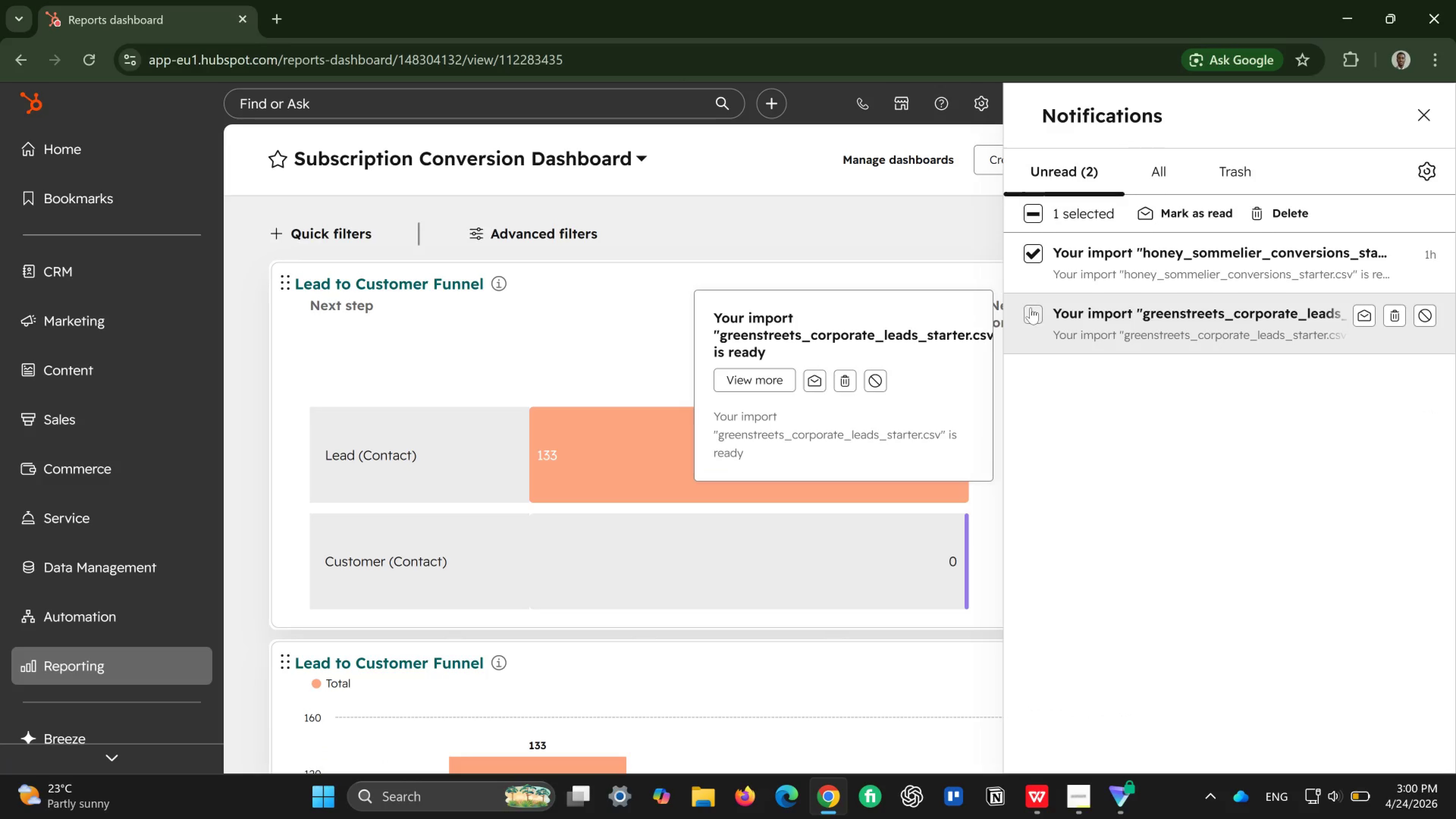 
left_click([1031, 308])
 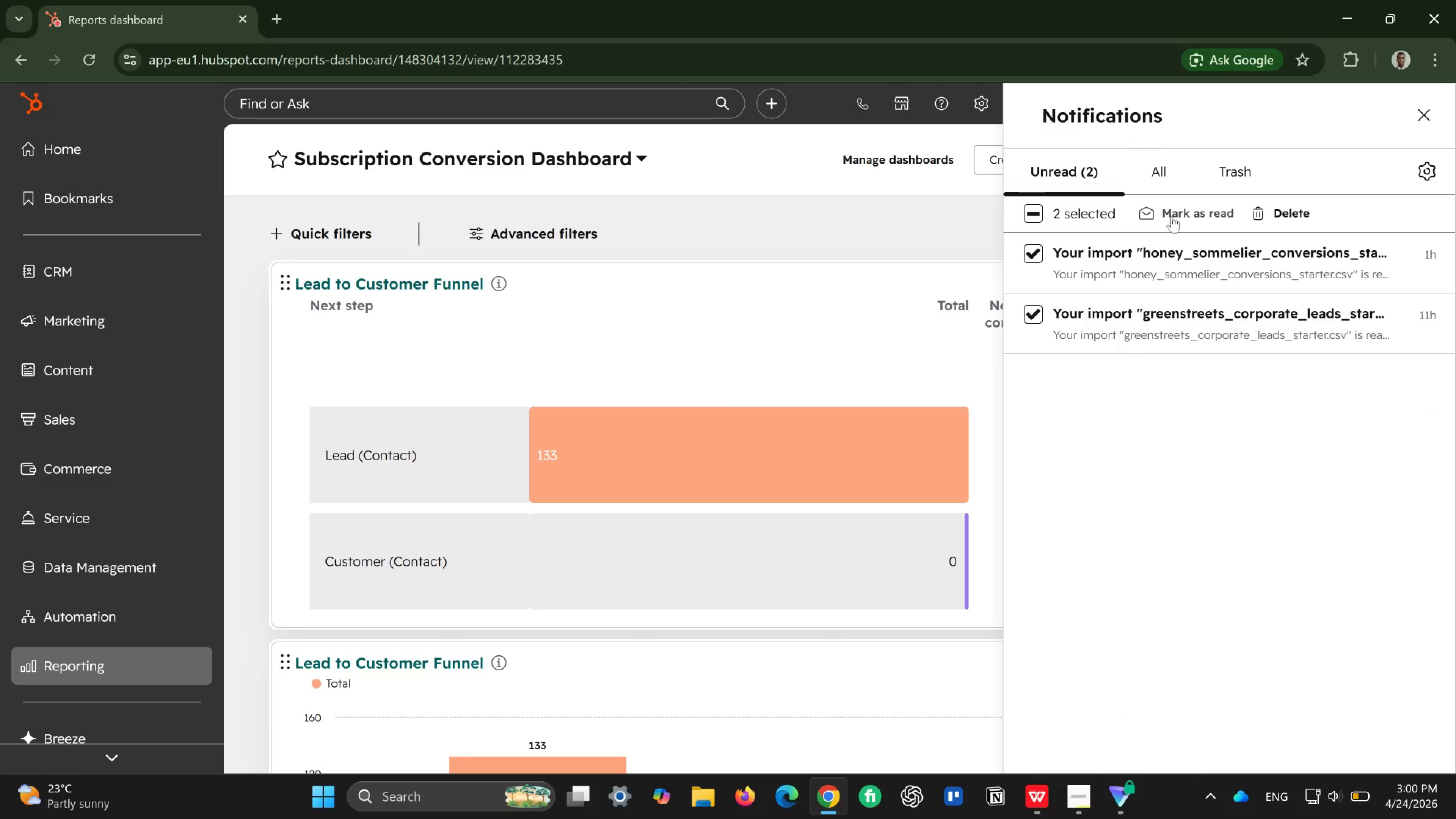 
left_click([1185, 212])
 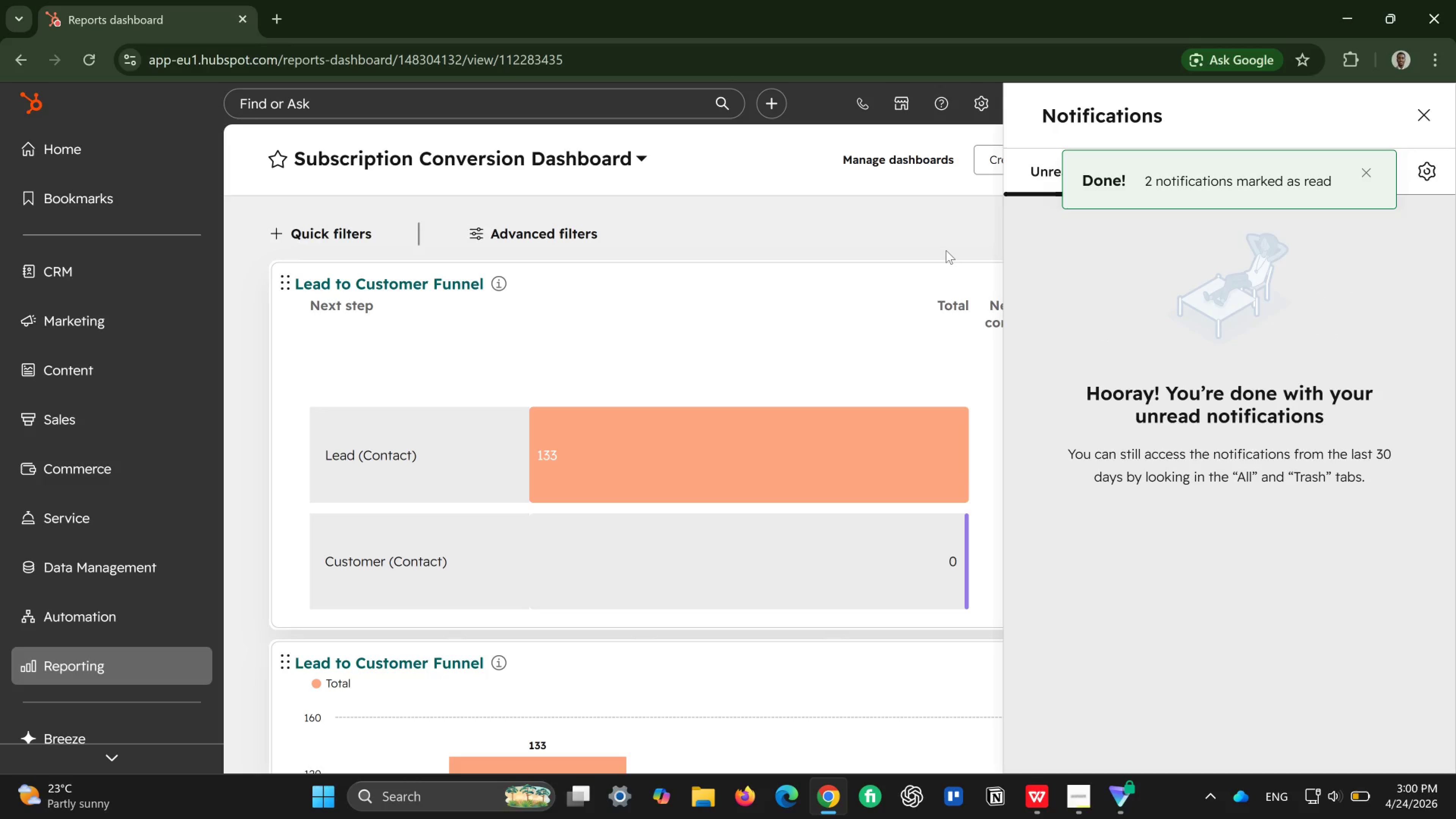 
left_click([946, 250])
 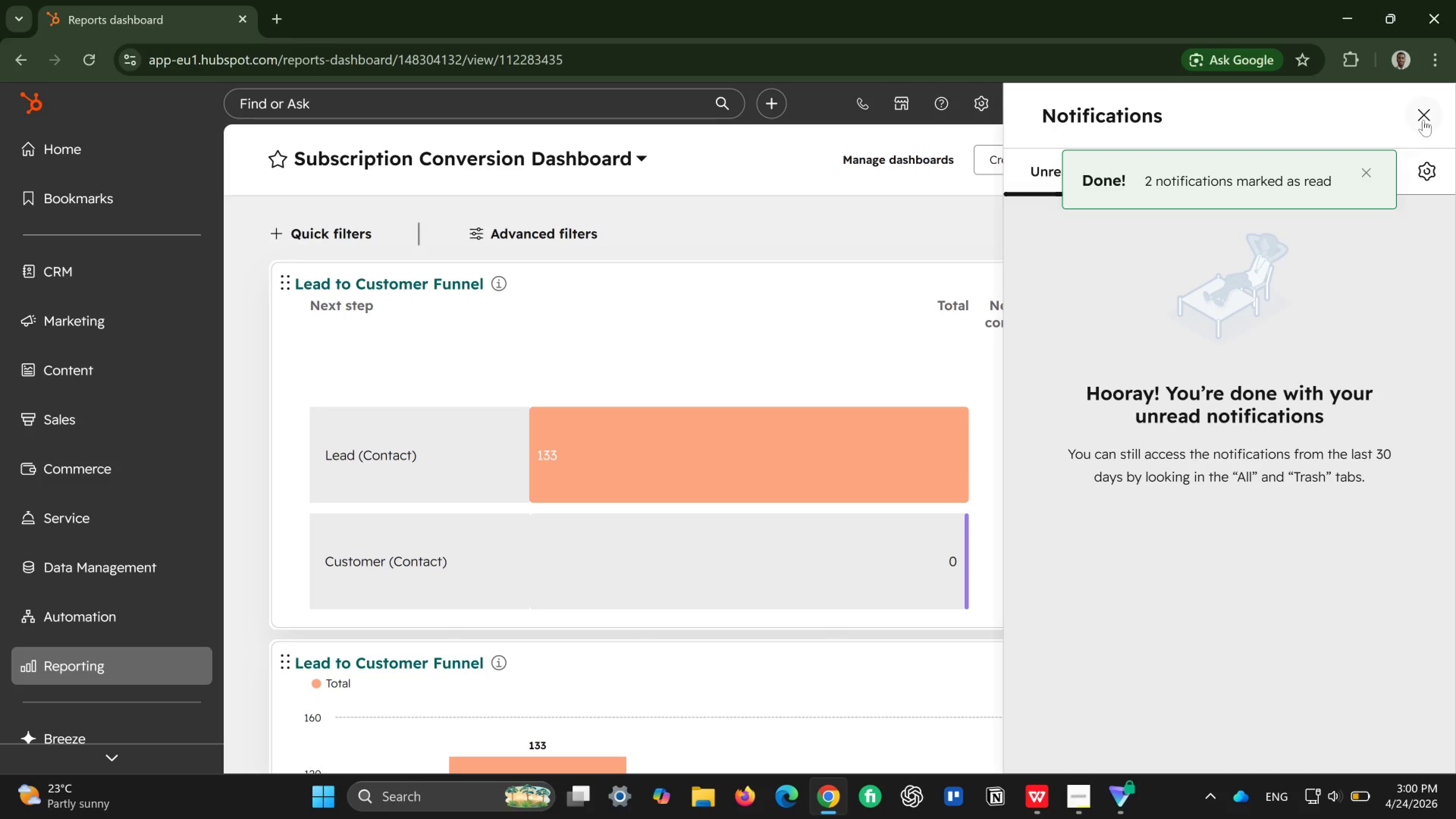 
left_click([1423, 120])
 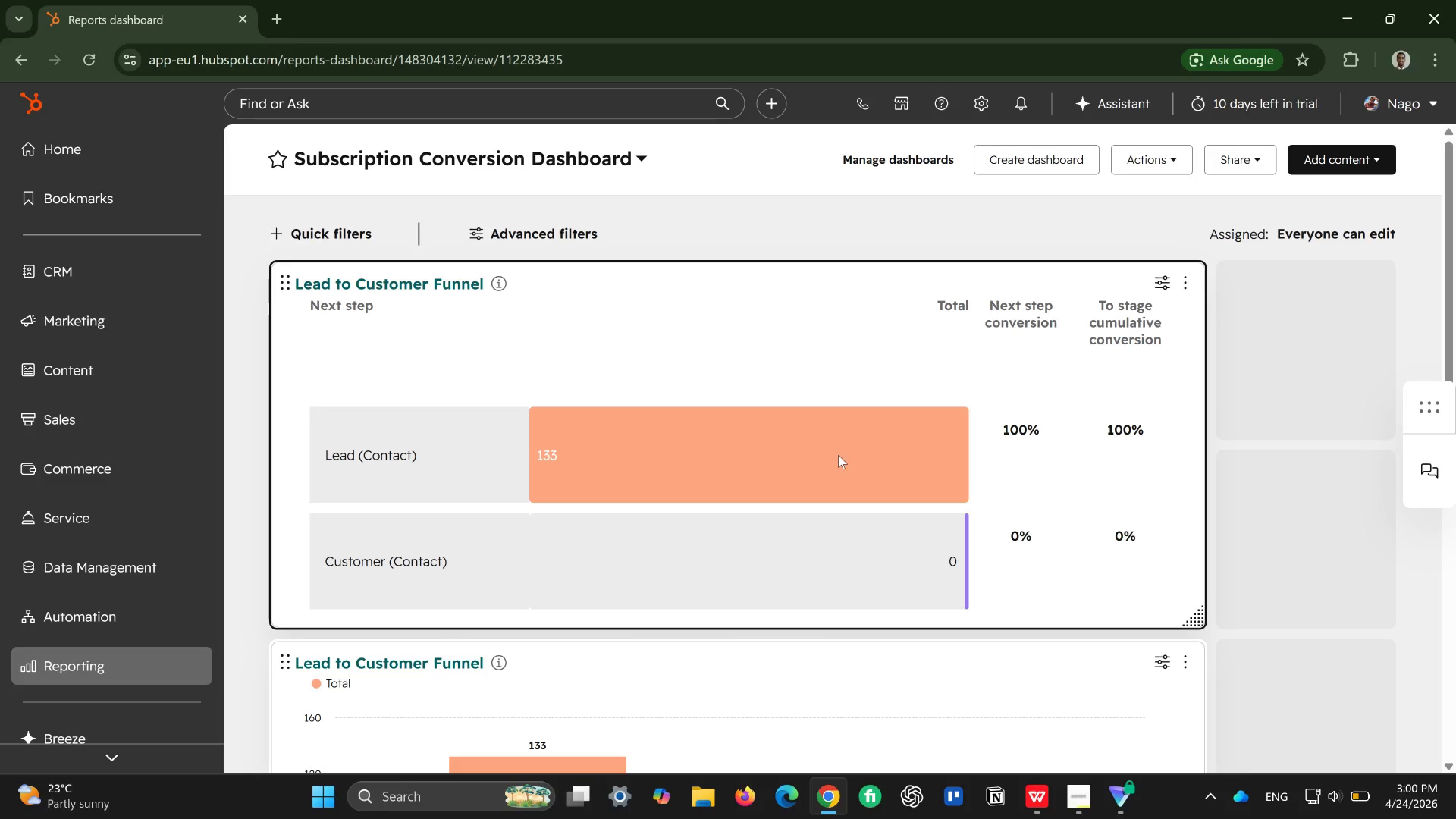 
scroll: coordinate [846, 452], scroll_direction: down, amount: 3.0
 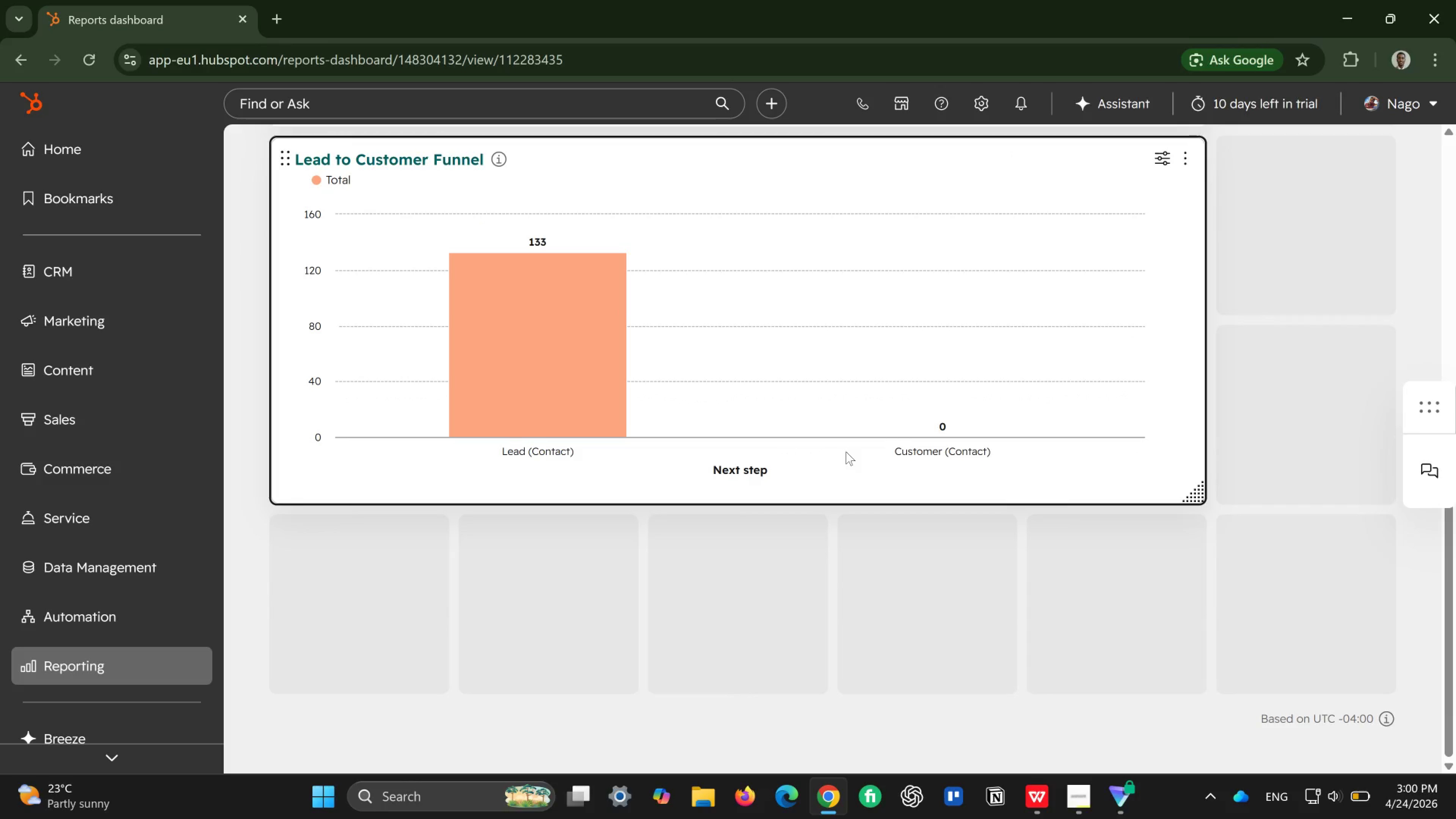 
scroll: coordinate [846, 452], scroll_direction: up, amount: 2.0
 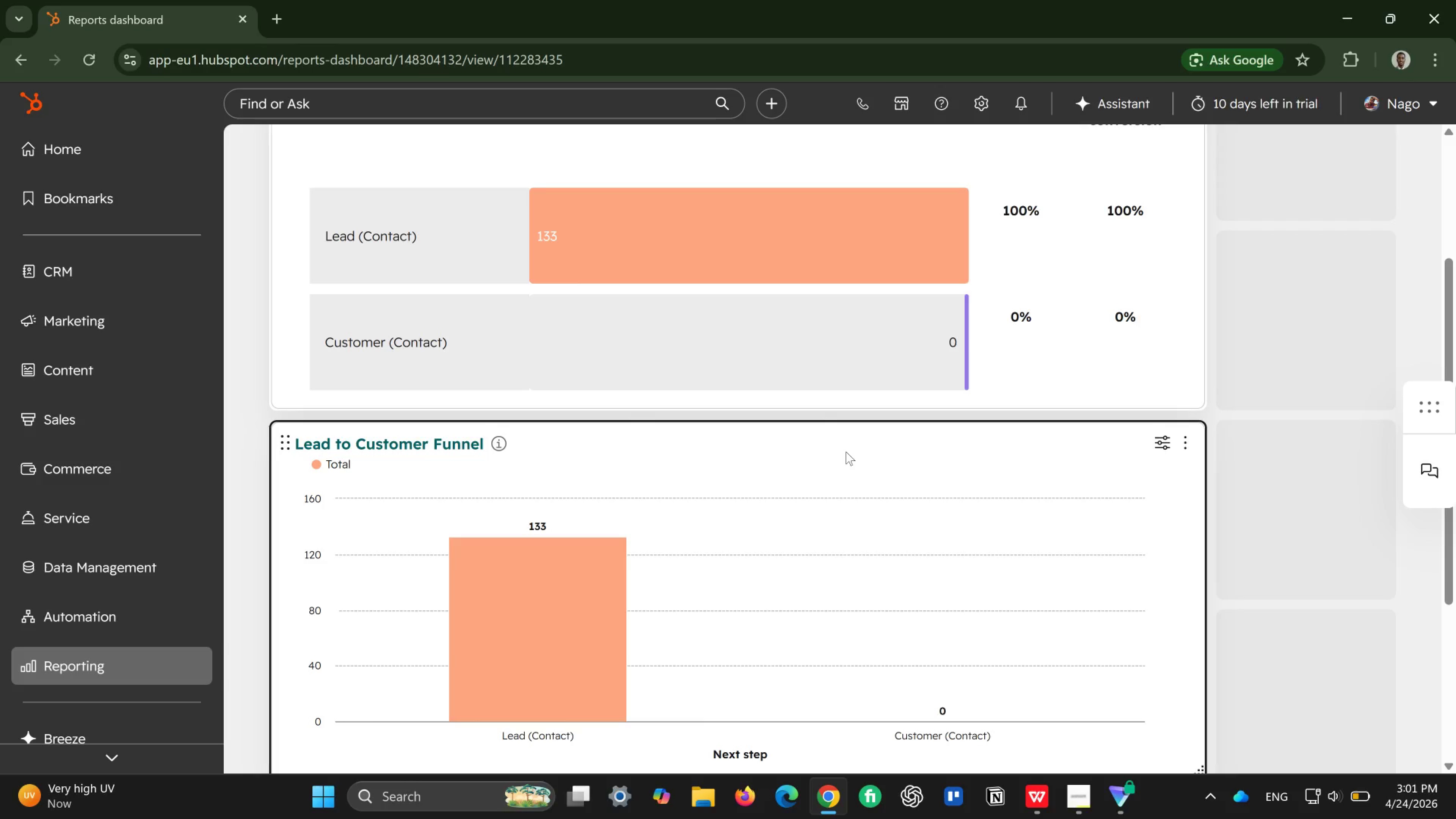 
wait(19.99)
 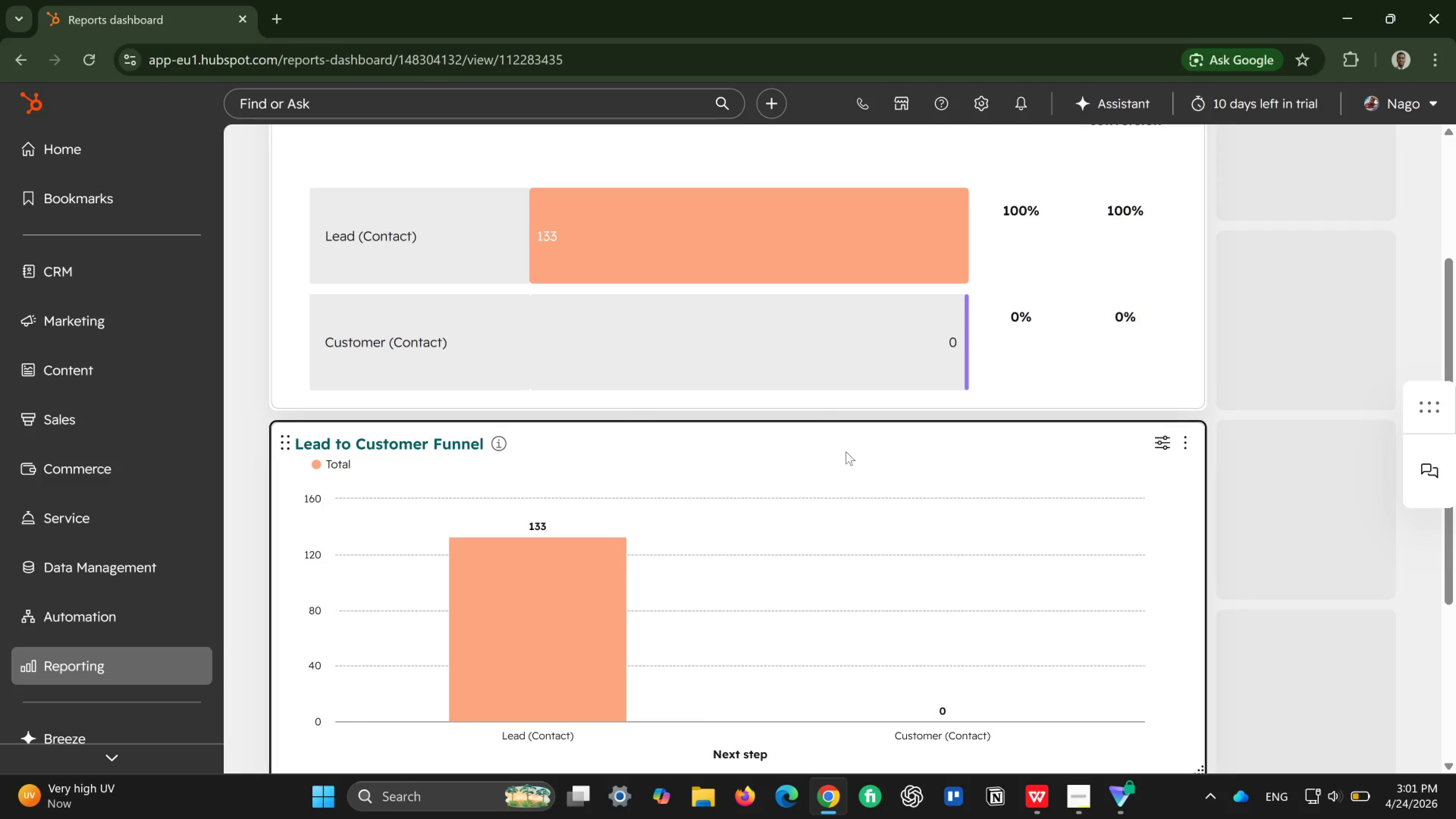 
scroll: coordinate [846, 452], scroll_direction: down, amount: 2.0
 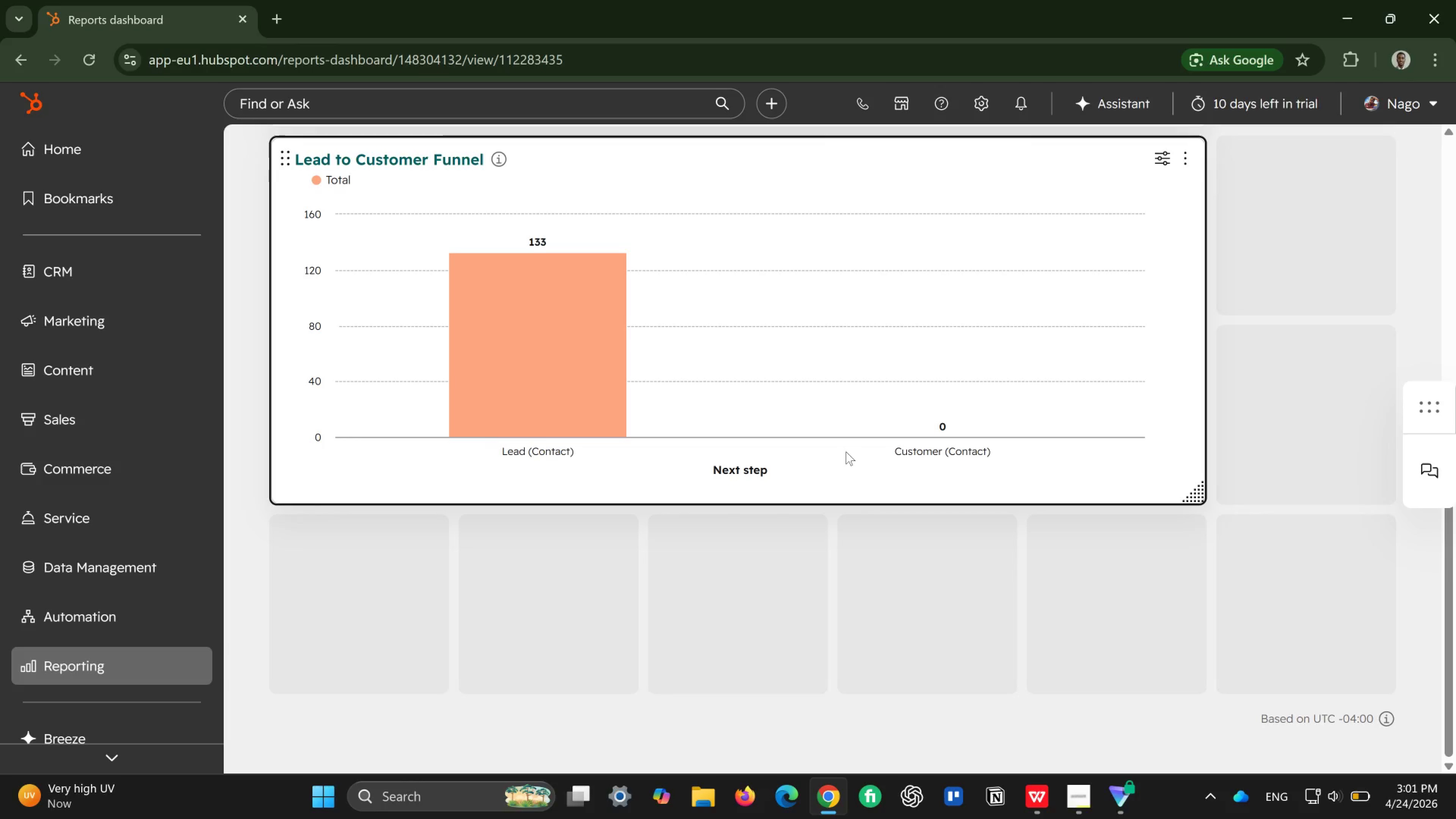 
wait(18.65)
 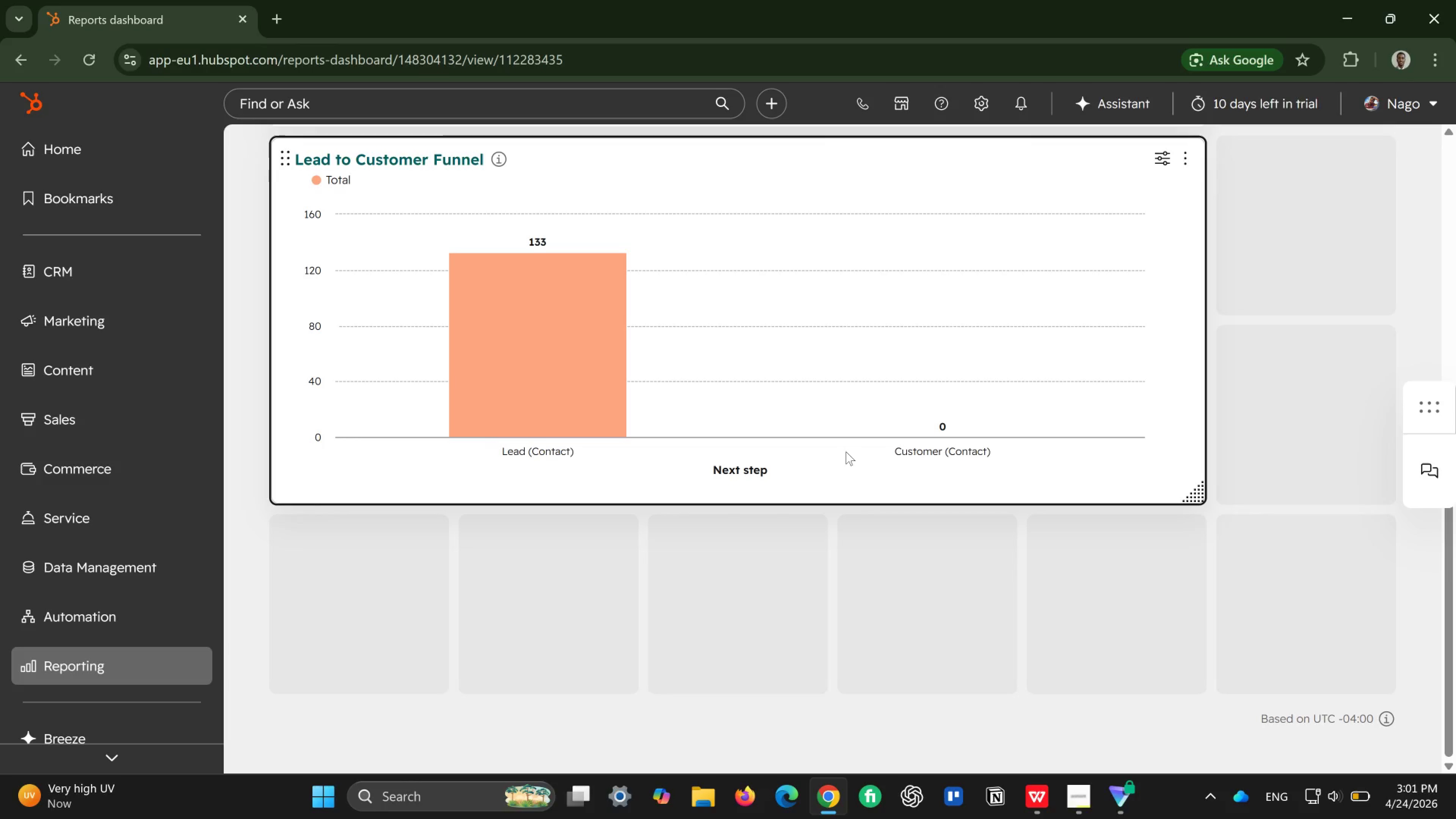 
scroll: coordinate [846, 452], scroll_direction: down, amount: 1.0
 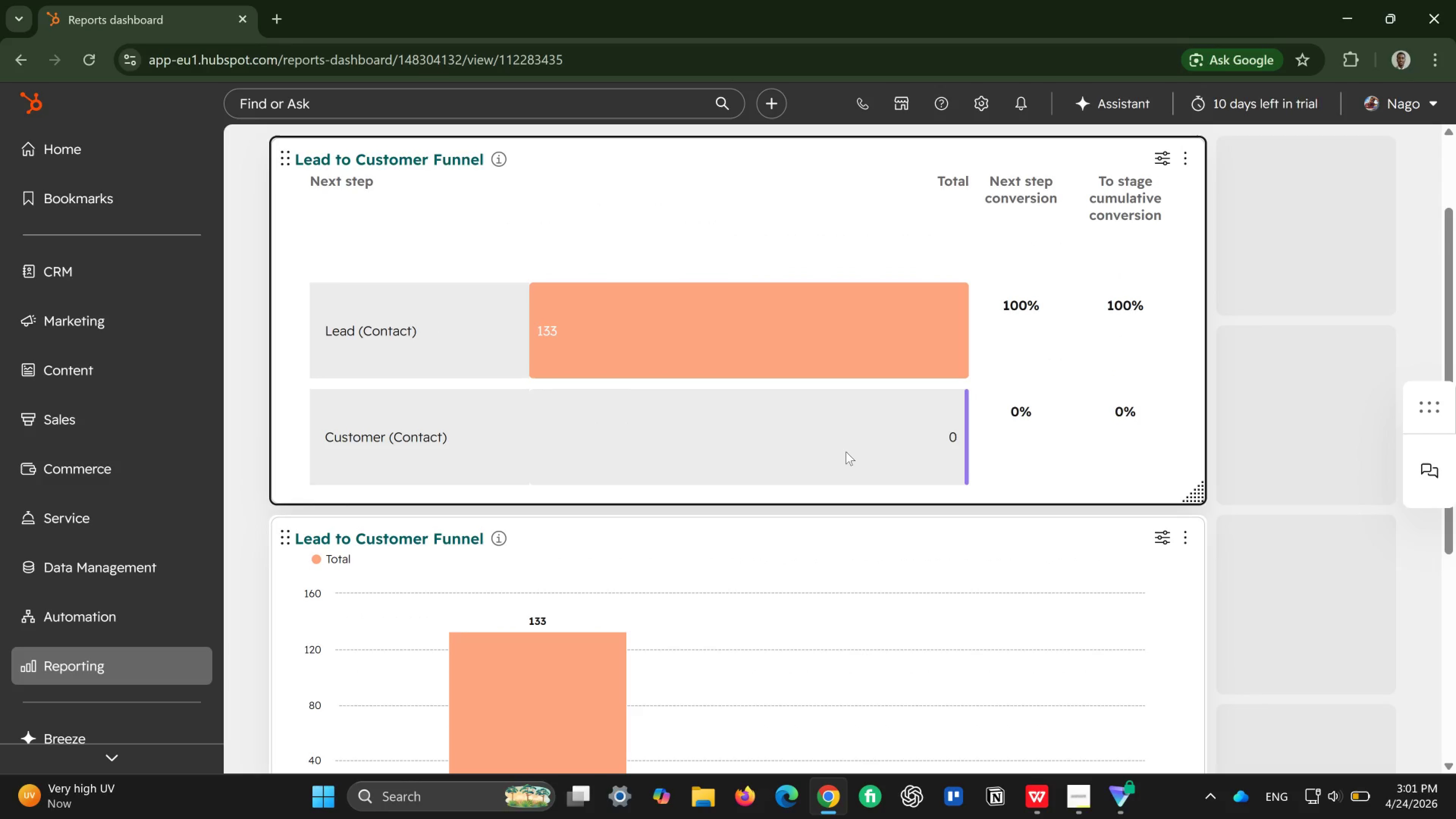 
wait(13.85)
 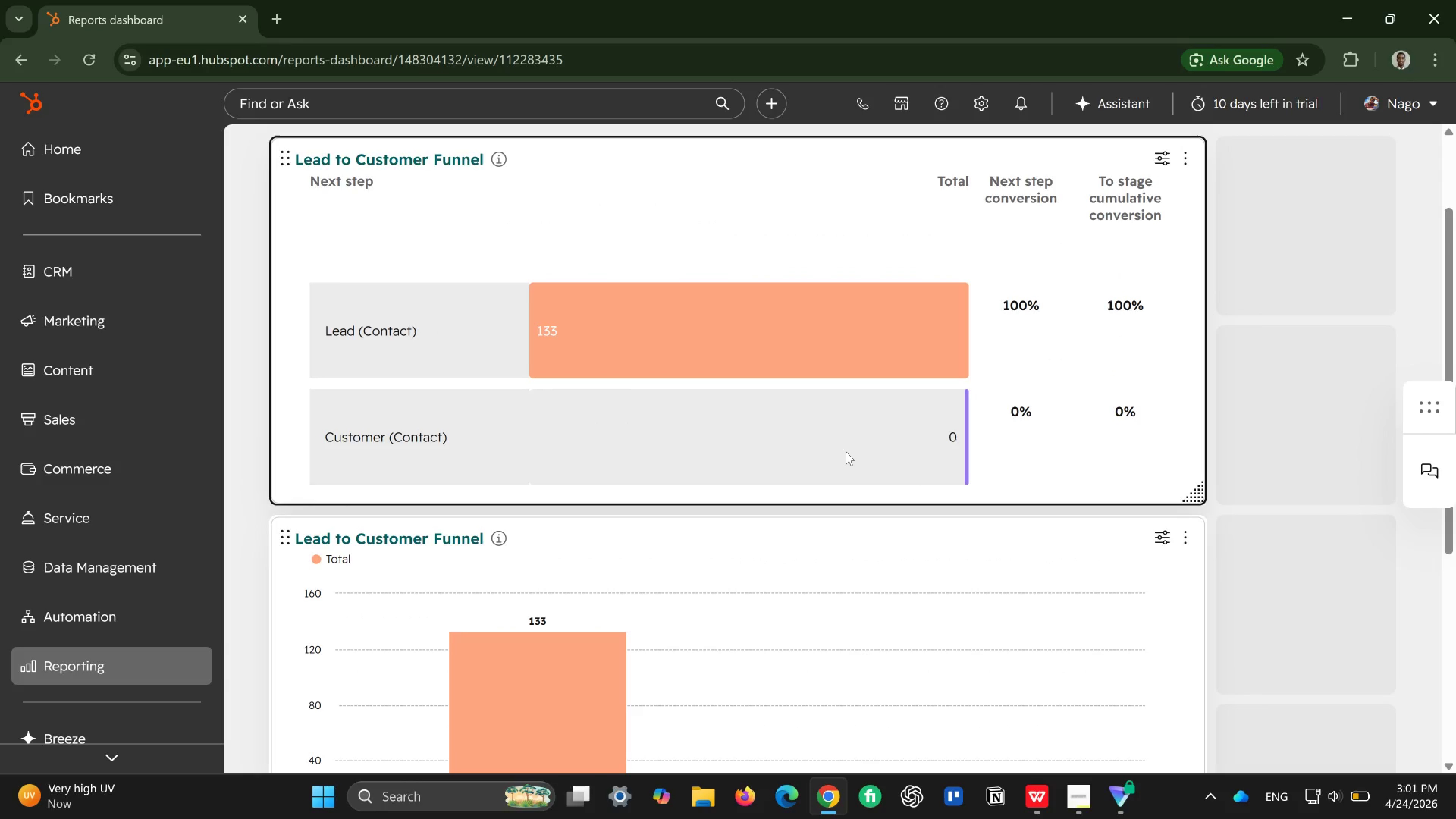 
scroll: coordinate [846, 452], scroll_direction: down, amount: 1.0
 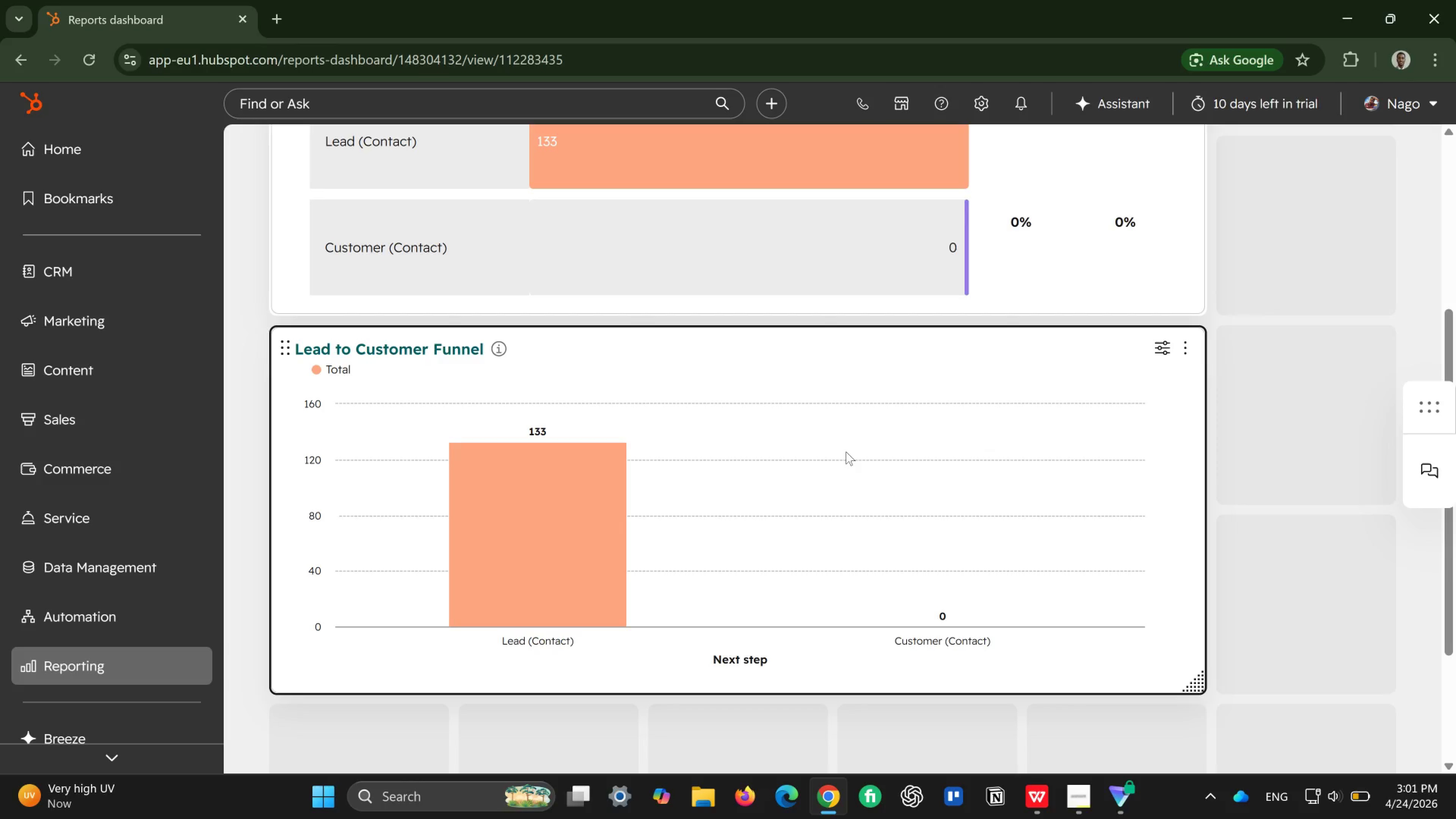 
wait(13.64)
 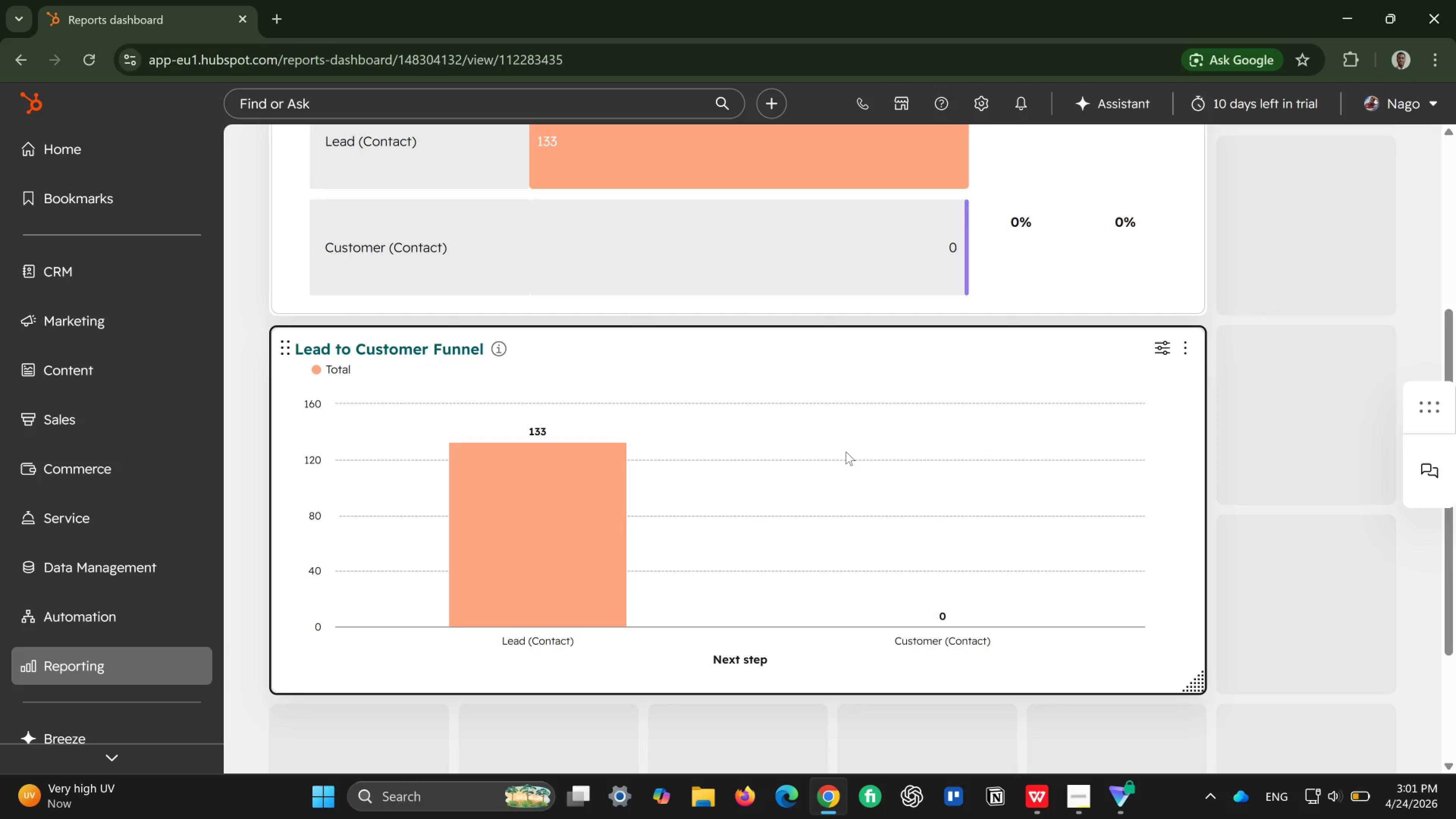 
scroll: coordinate [846, 452], scroll_direction: down, amount: 1.0
 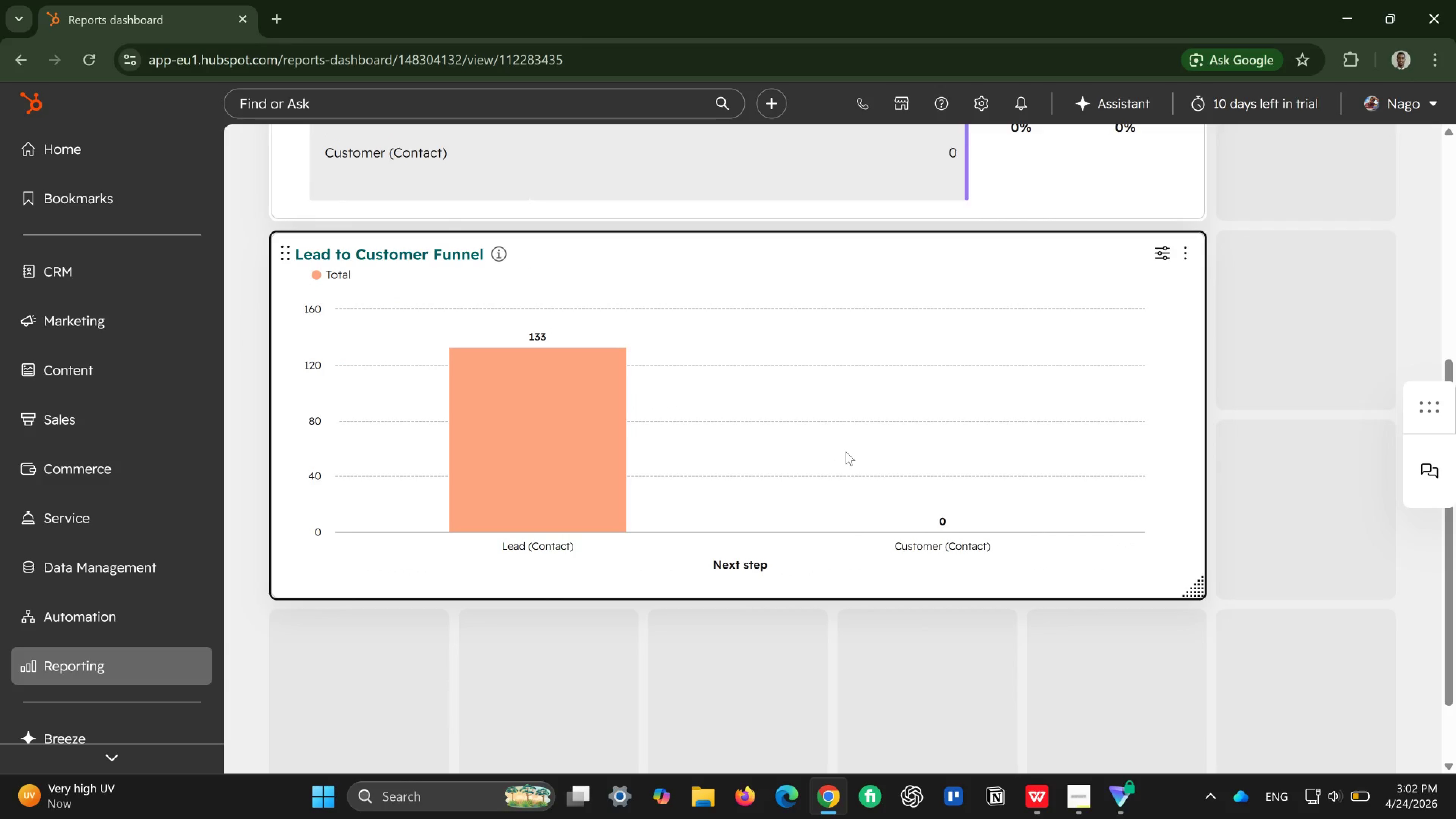 
wait(6.12)
 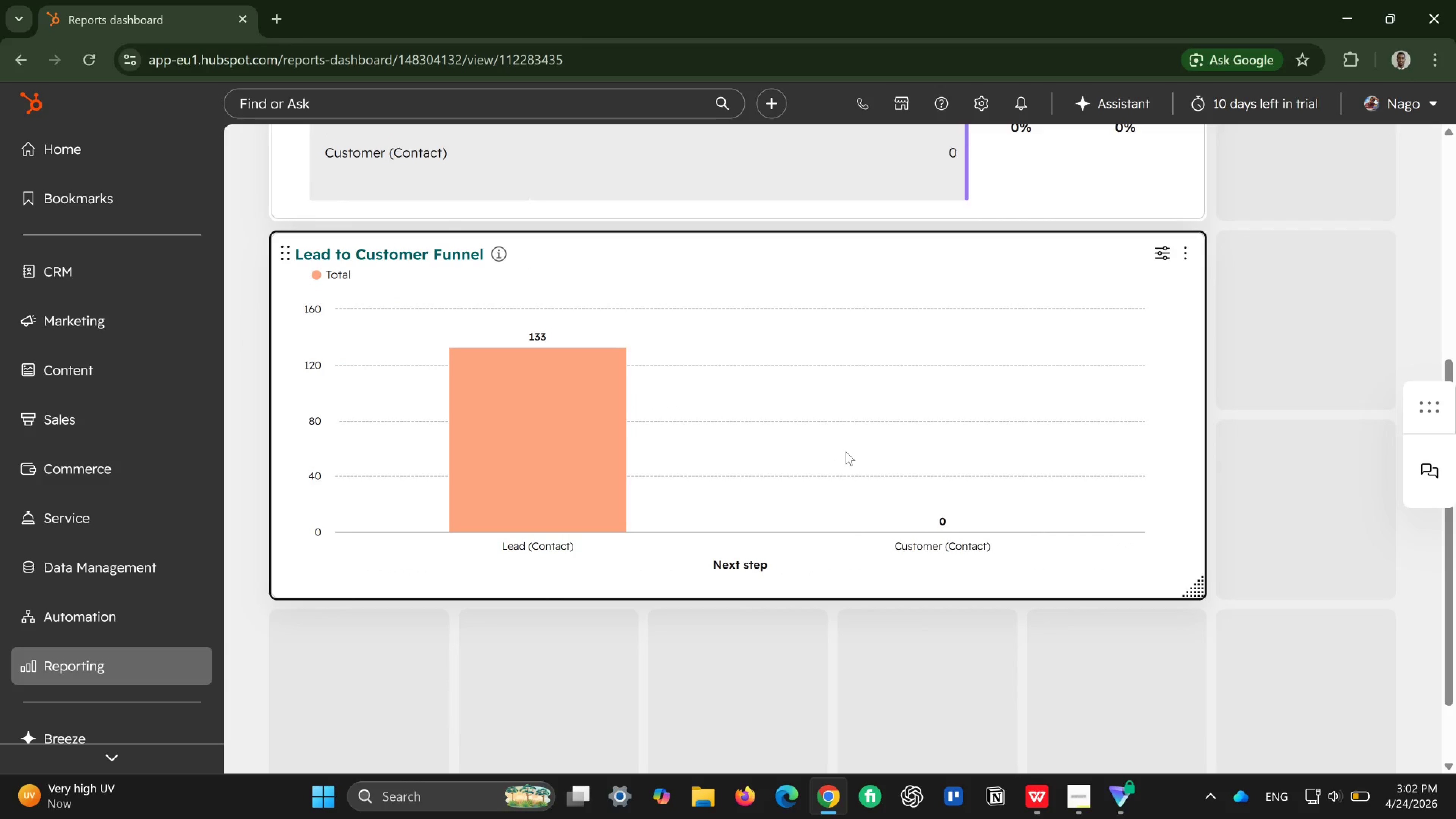 
scroll: coordinate [846, 452], scroll_direction: up, amount: 7.0
 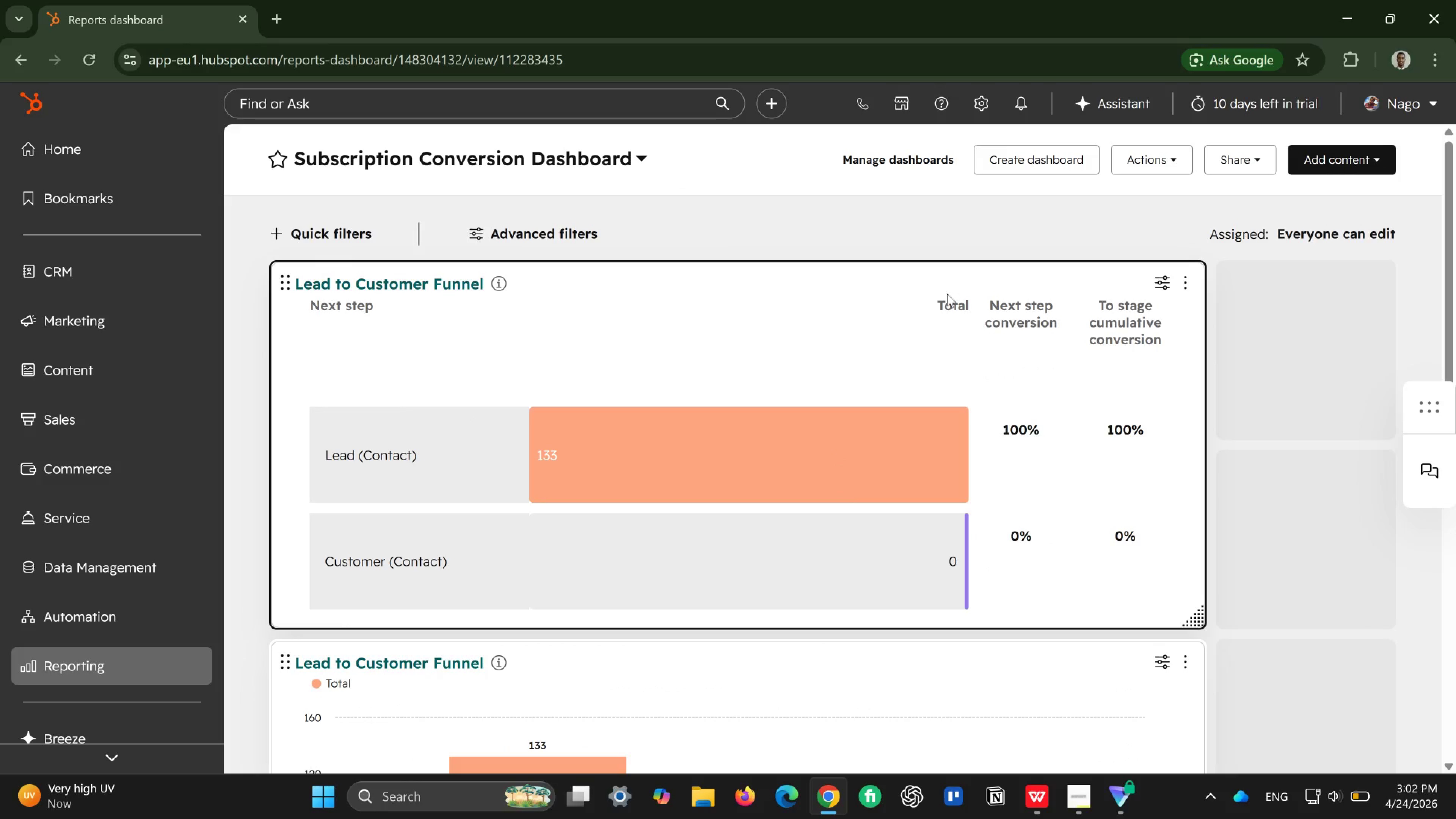 
left_click([816, 338])
 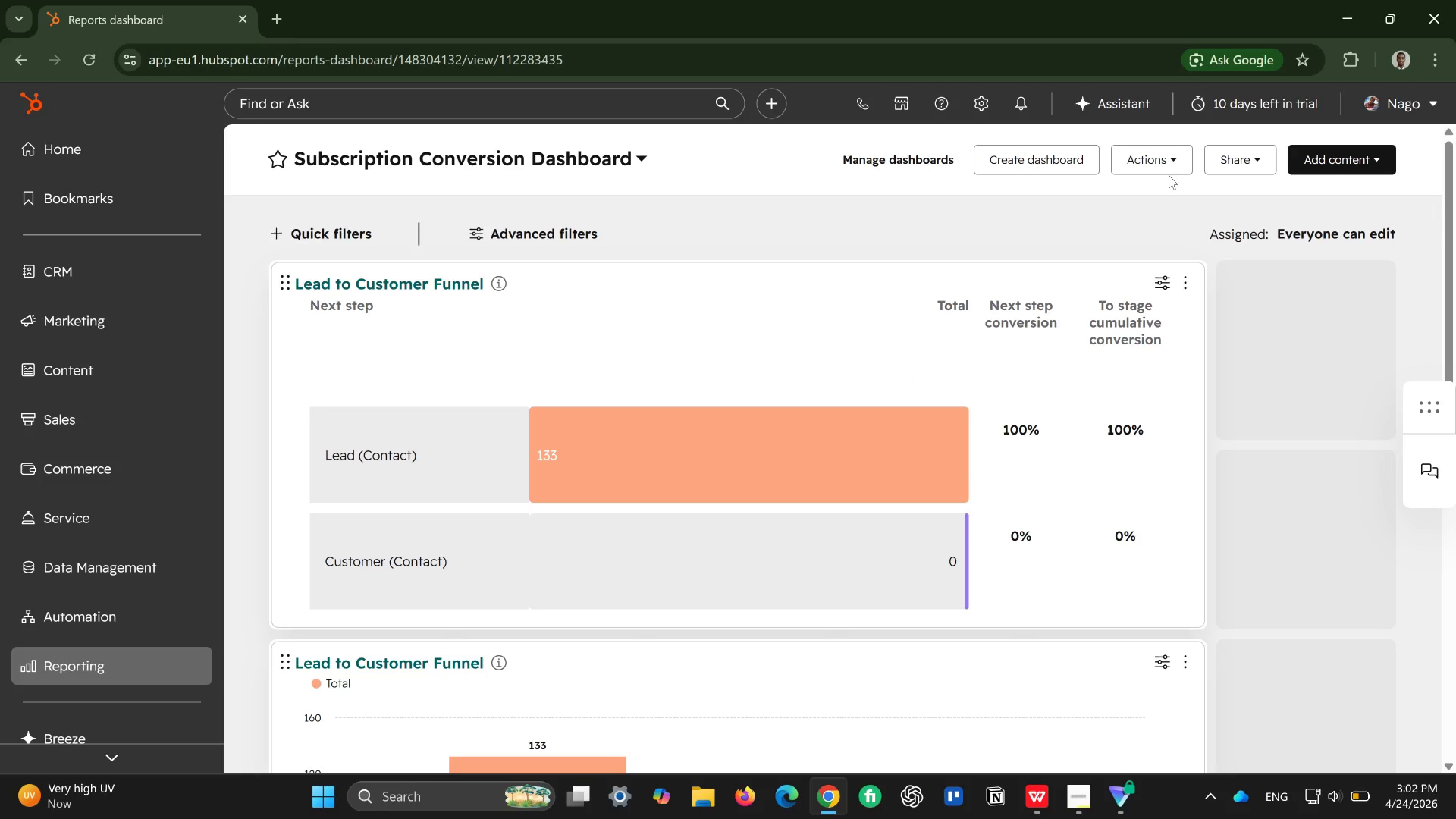 
left_click([1178, 165])
 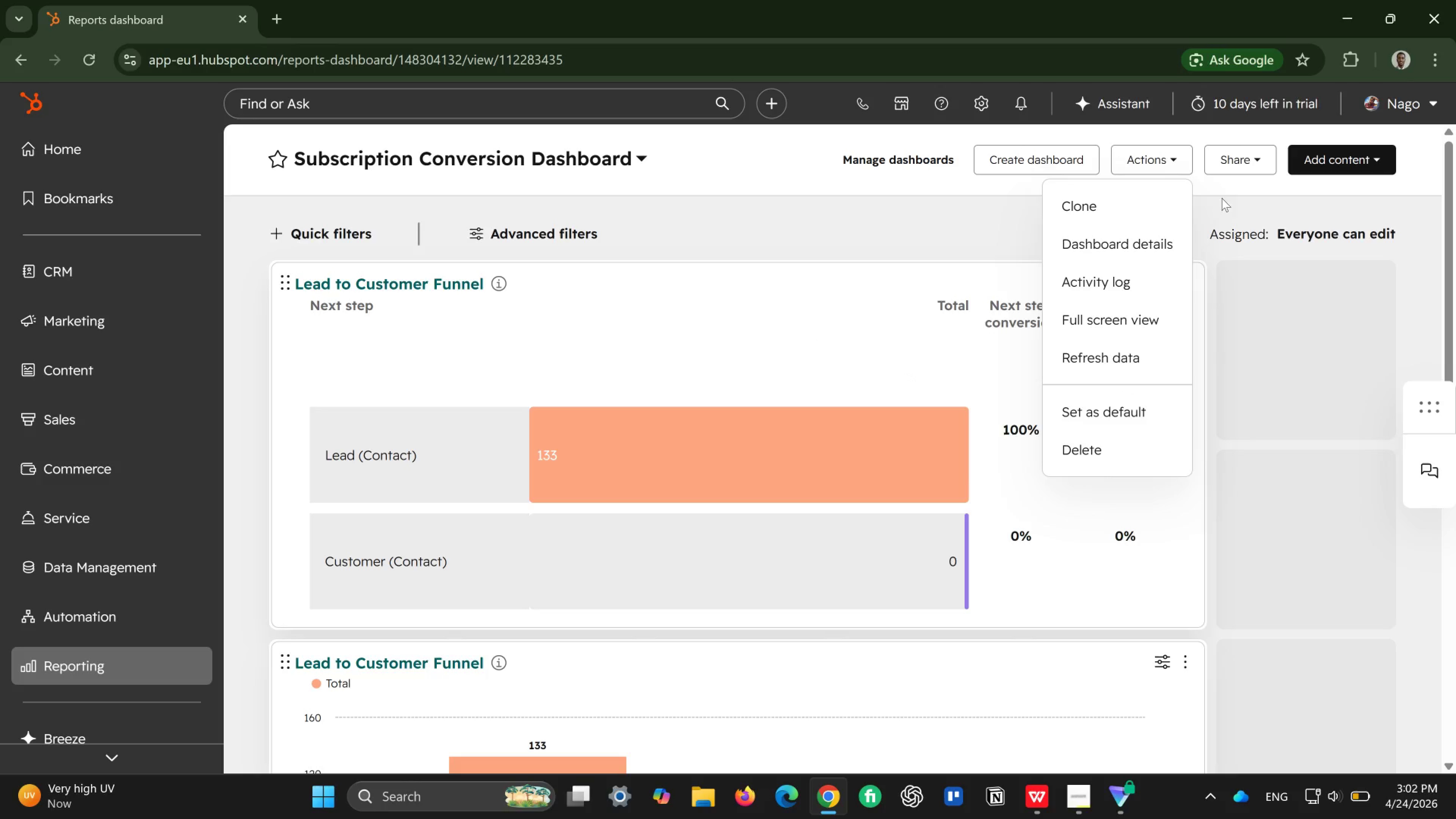 
wait(5.99)
 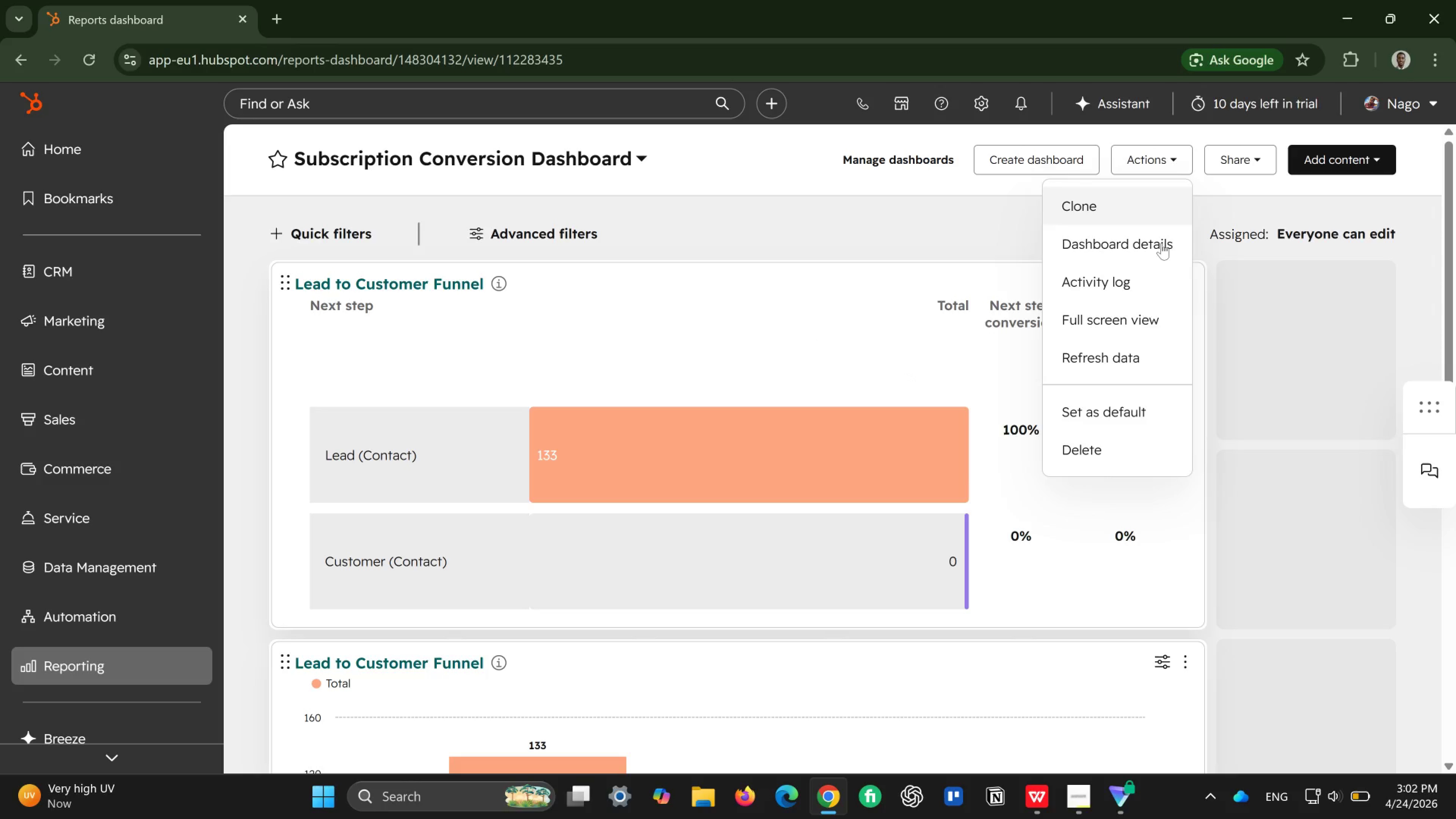 
left_click([1359, 155])
 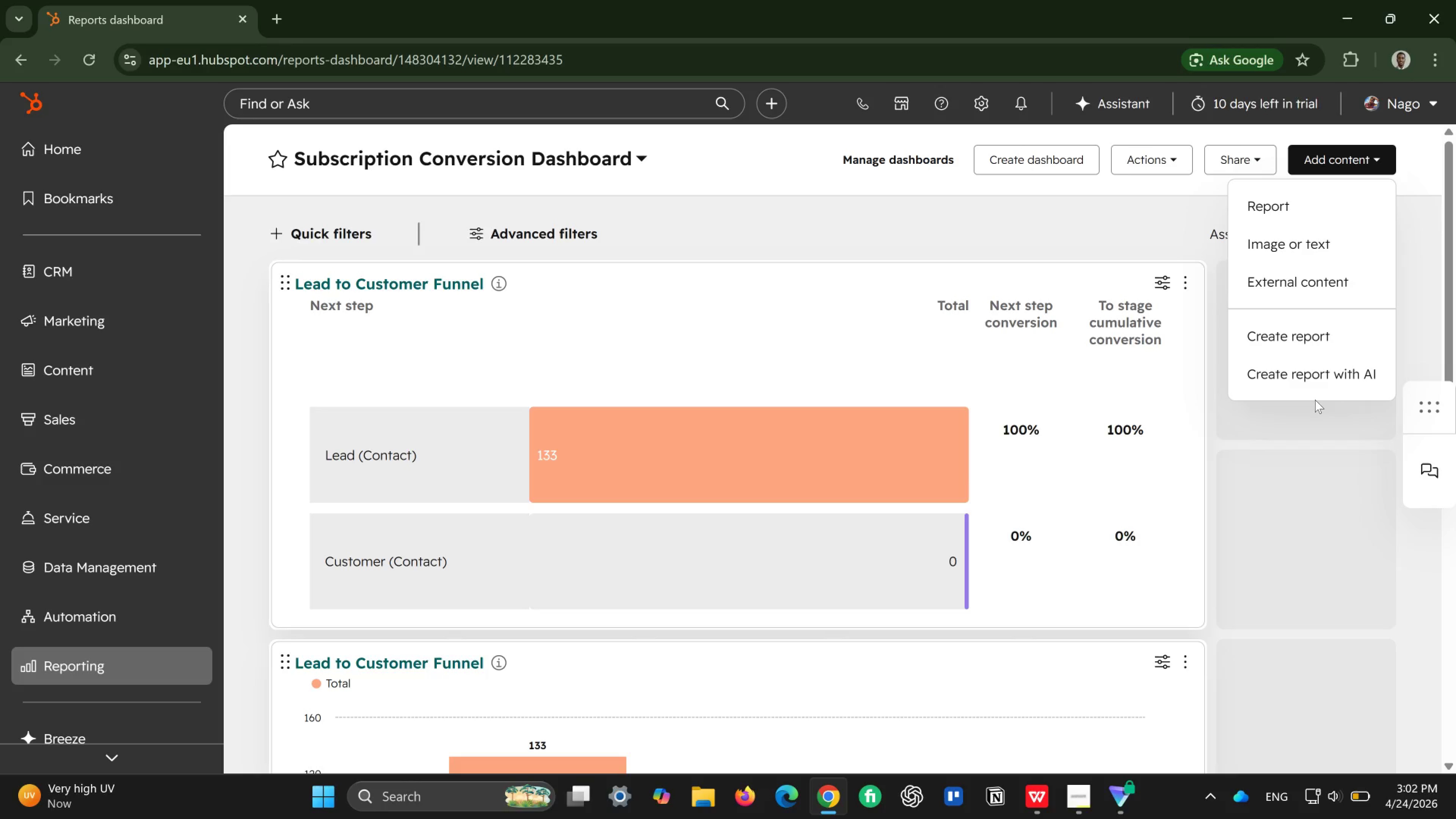 
wait(6.28)
 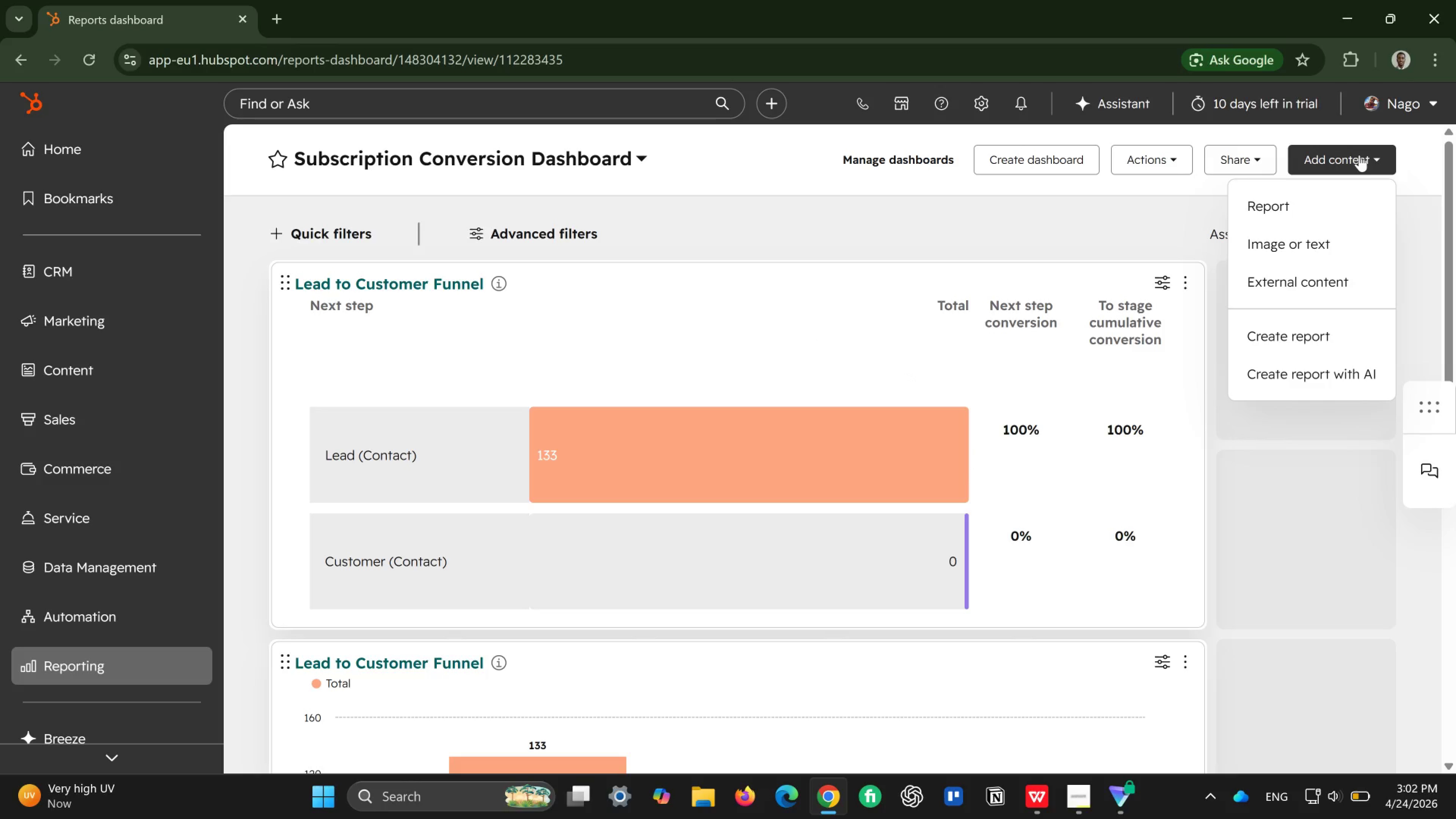 
left_click([1314, 426])
 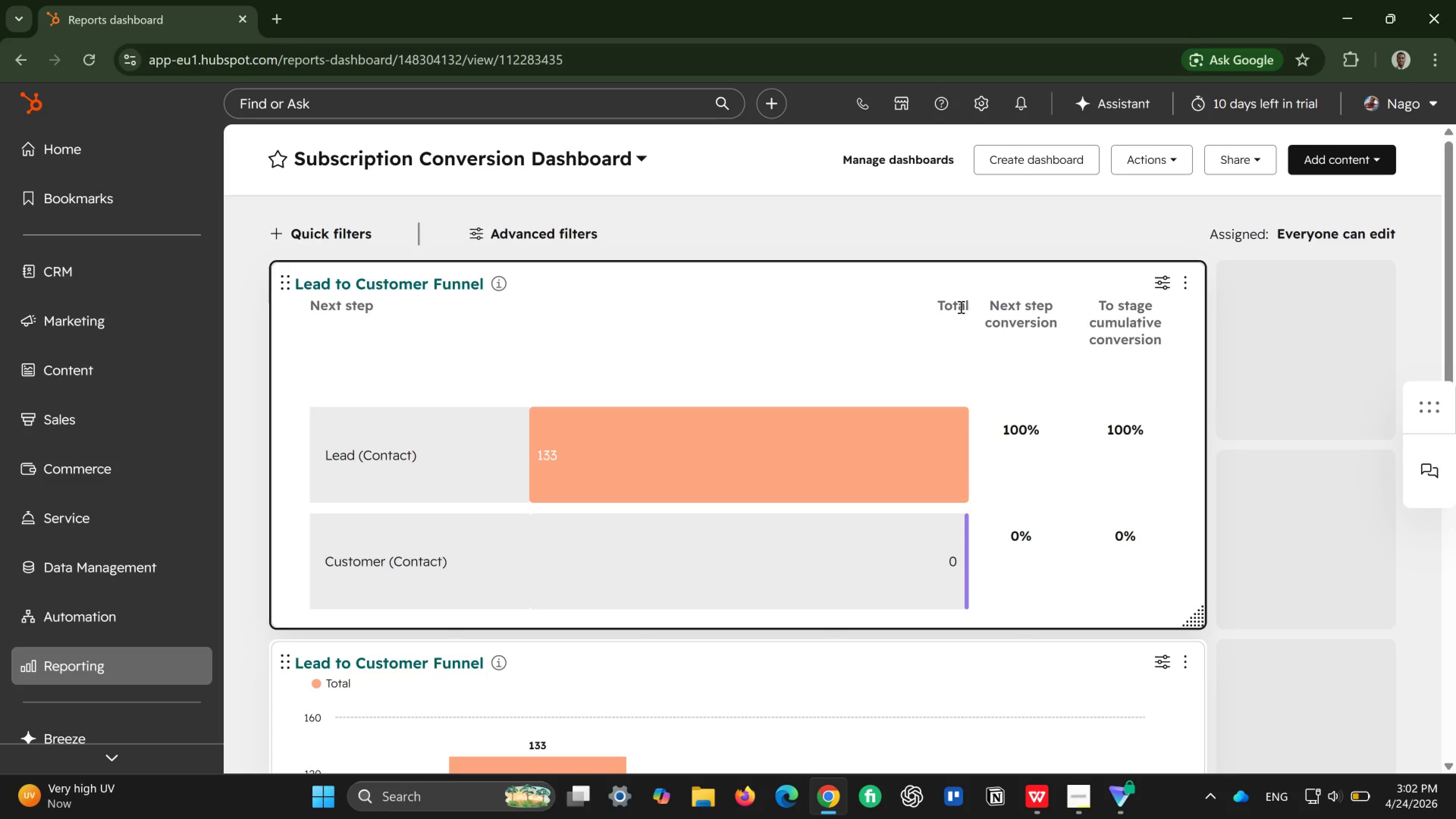 
scroll: coordinate [960, 307], scroll_direction: down, amount: 3.0
 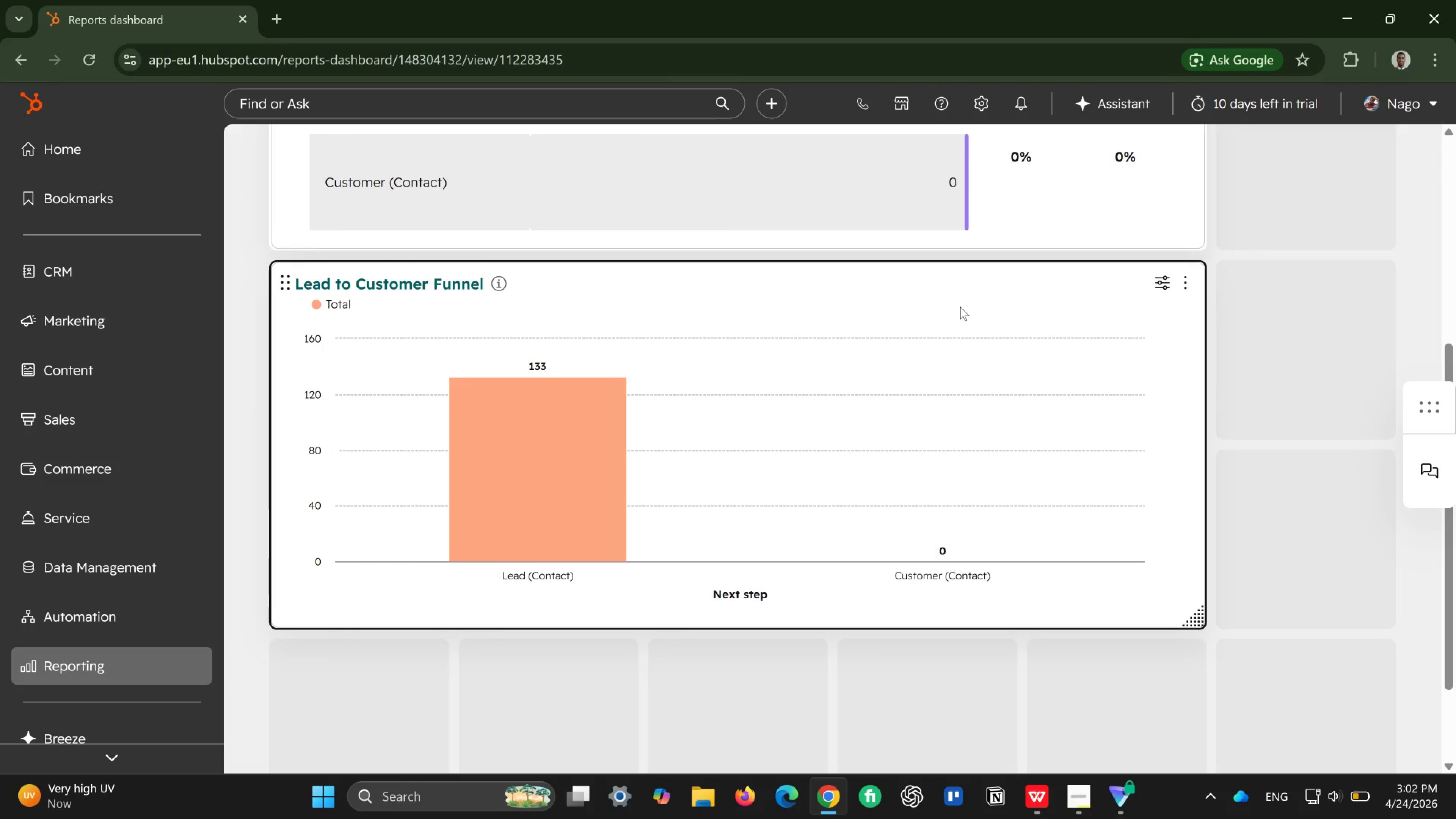 
scroll: coordinate [960, 307], scroll_direction: up, amount: 2.0
 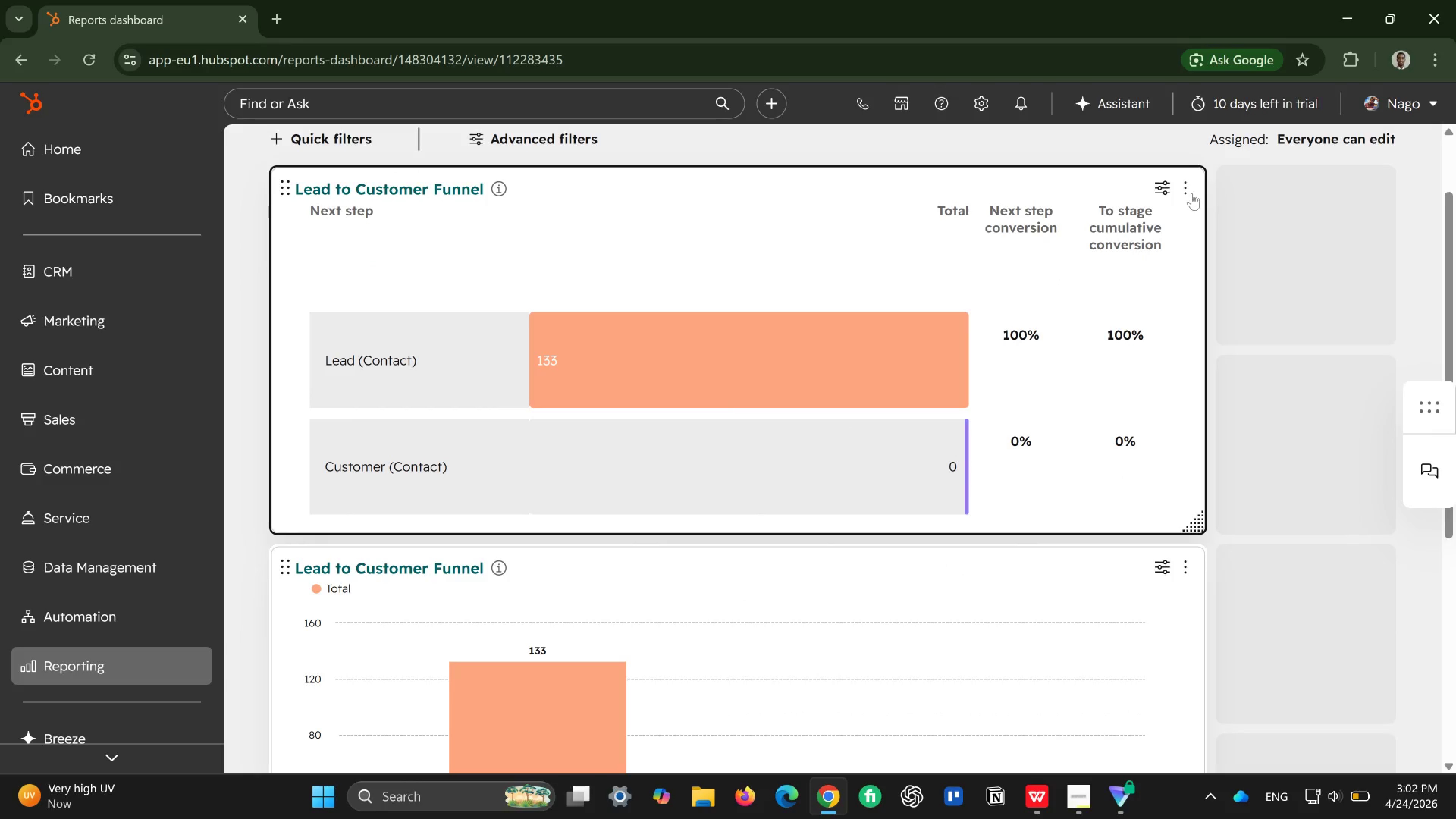 
left_click([1192, 186])
 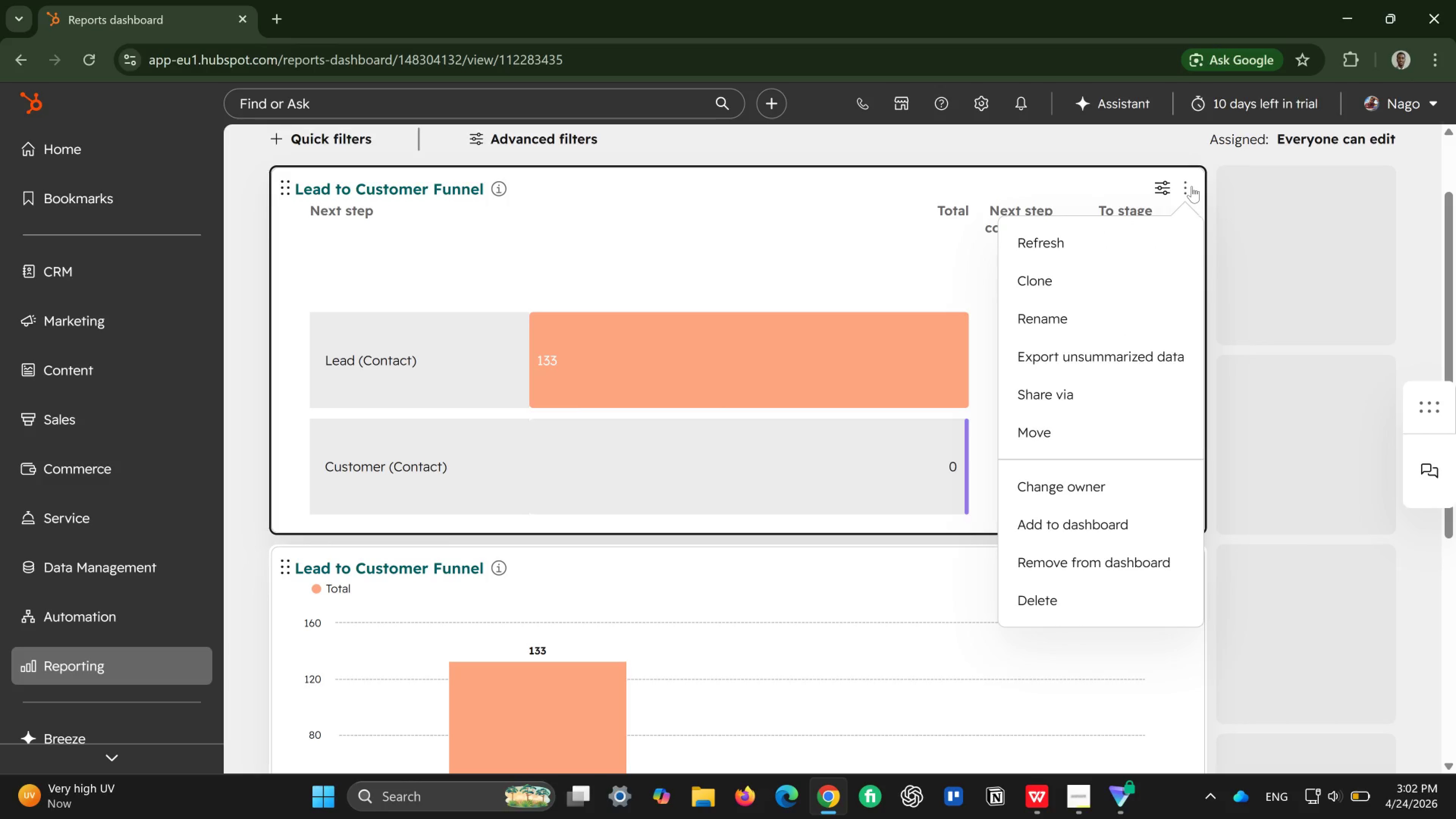 
wait(8.18)
 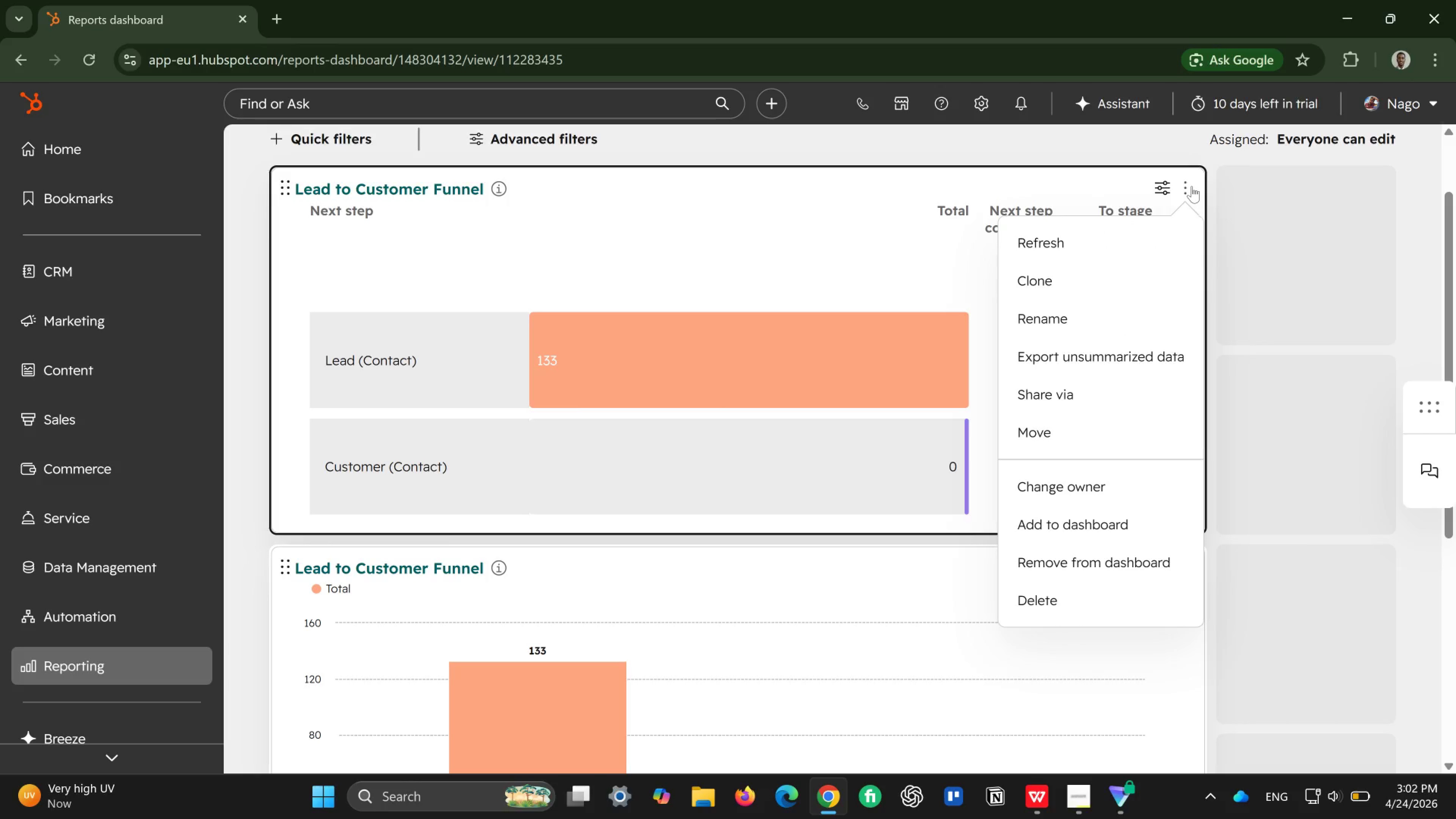 
left_click([857, 467])
 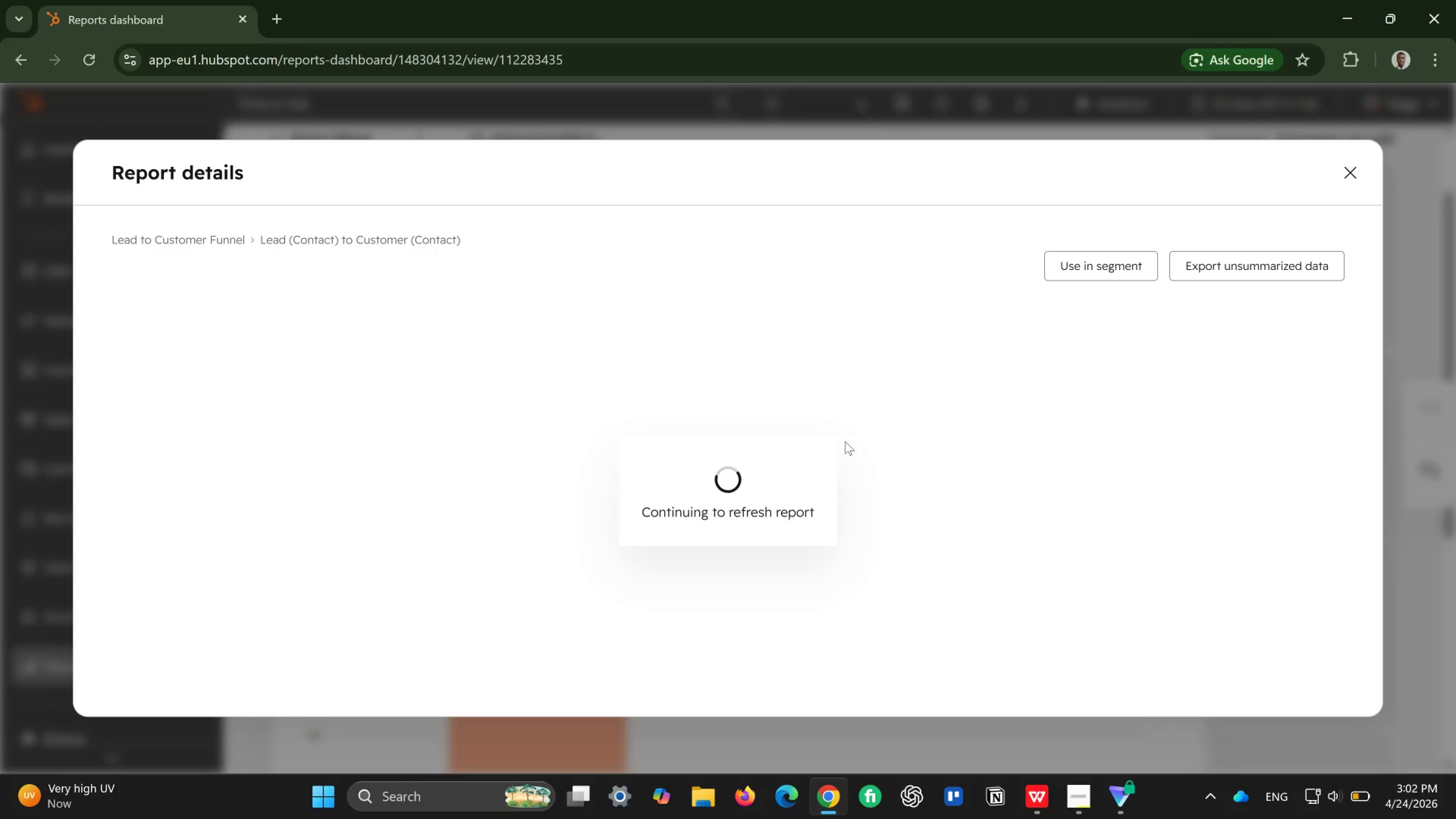 
wait(8.71)
 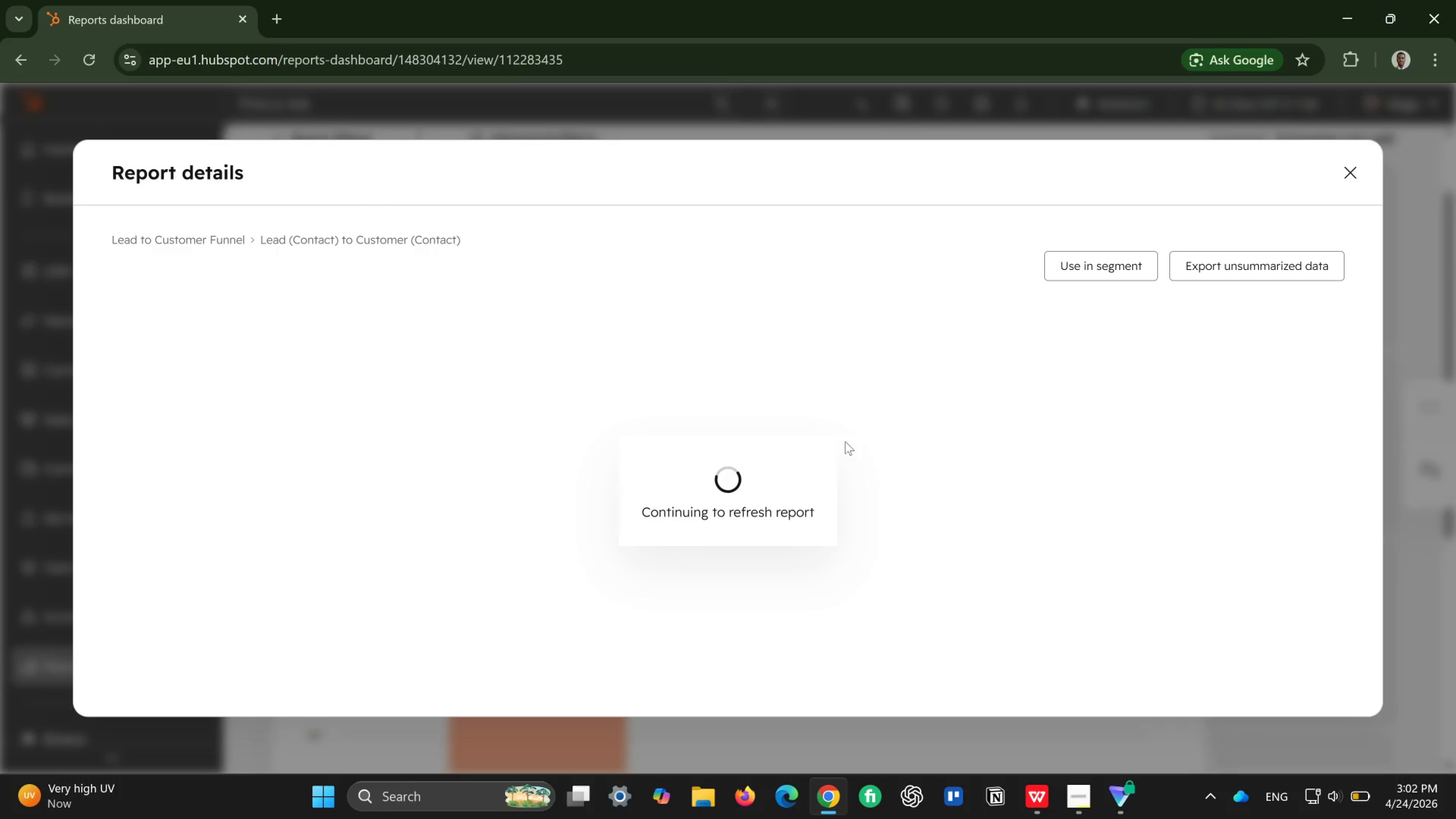 
left_click([1350, 168])
 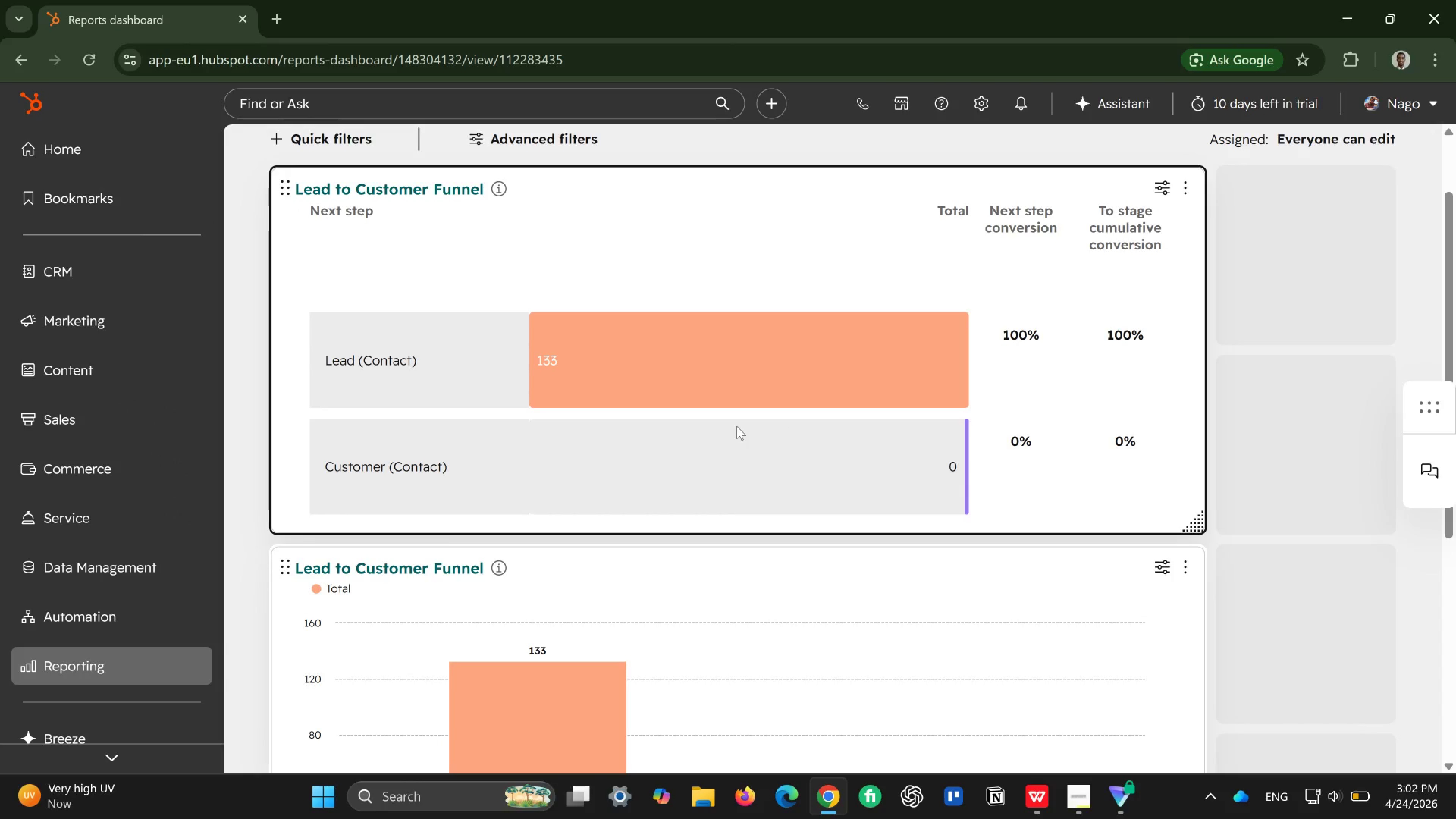 
scroll: coordinate [737, 426], scroll_direction: up, amount: 2.0
 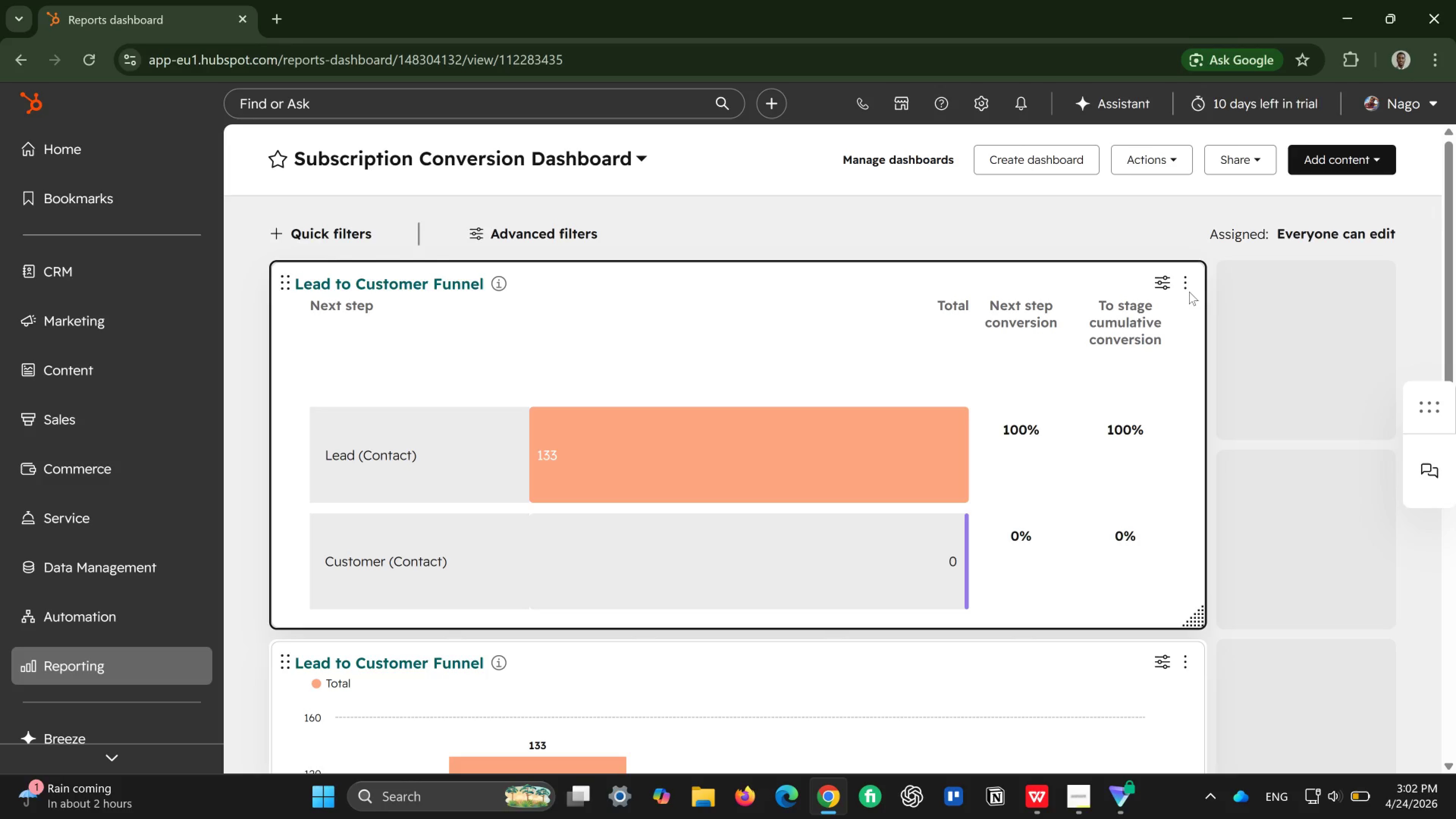 
wait(6.45)
 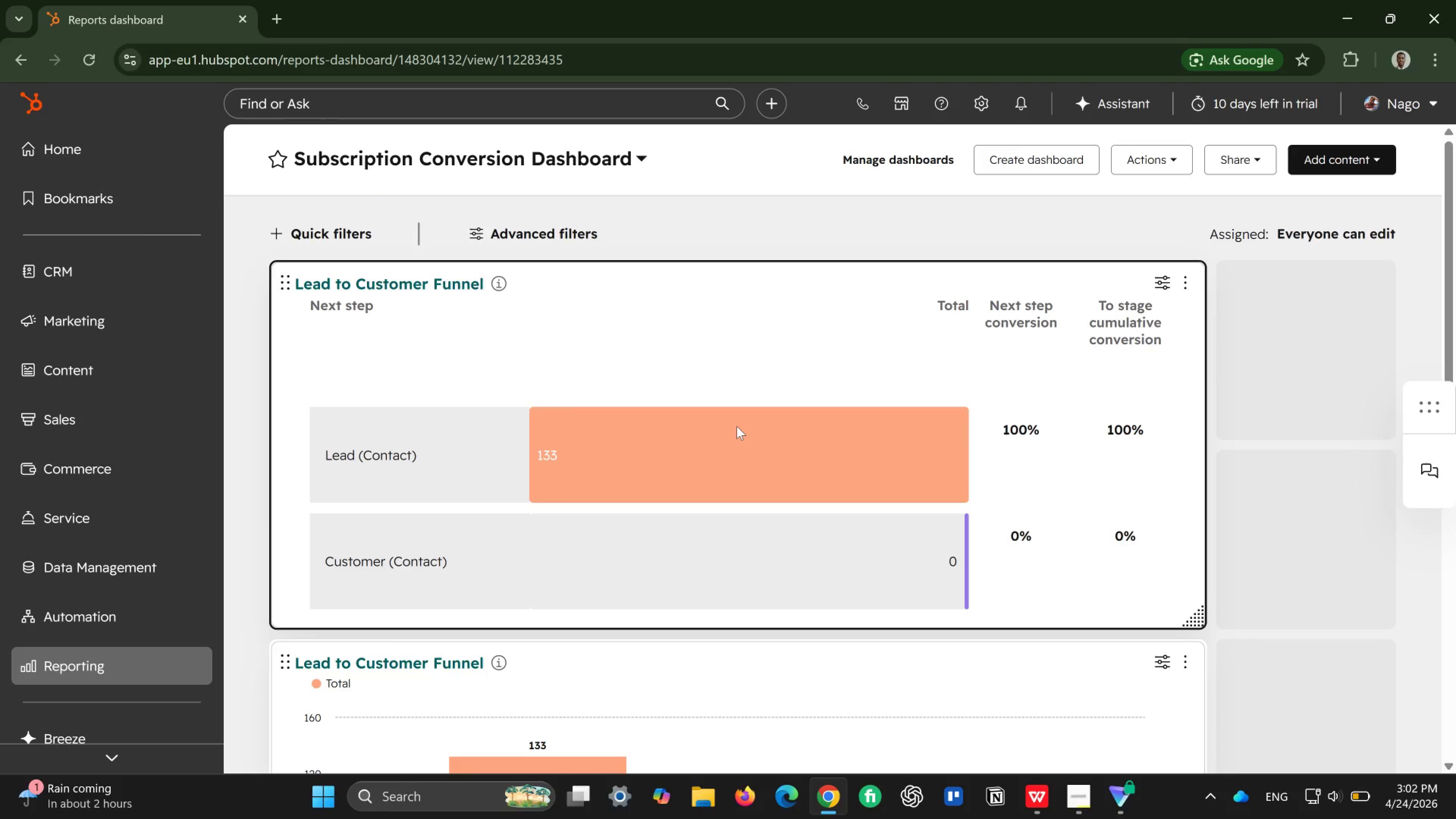 
scroll: coordinate [130, 598], scroll_direction: none, amount: 0.0
 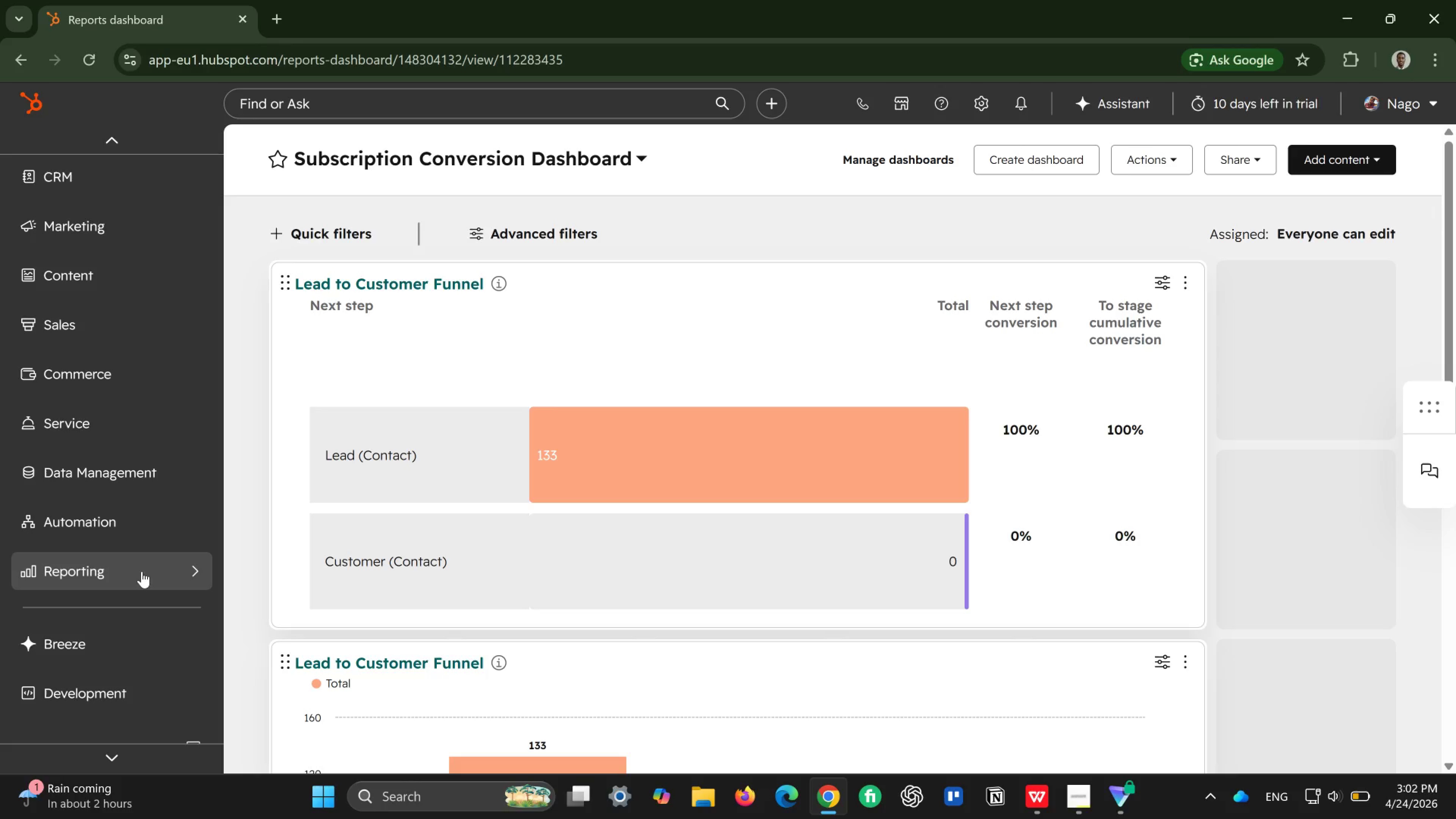 
left_click([142, 571])
 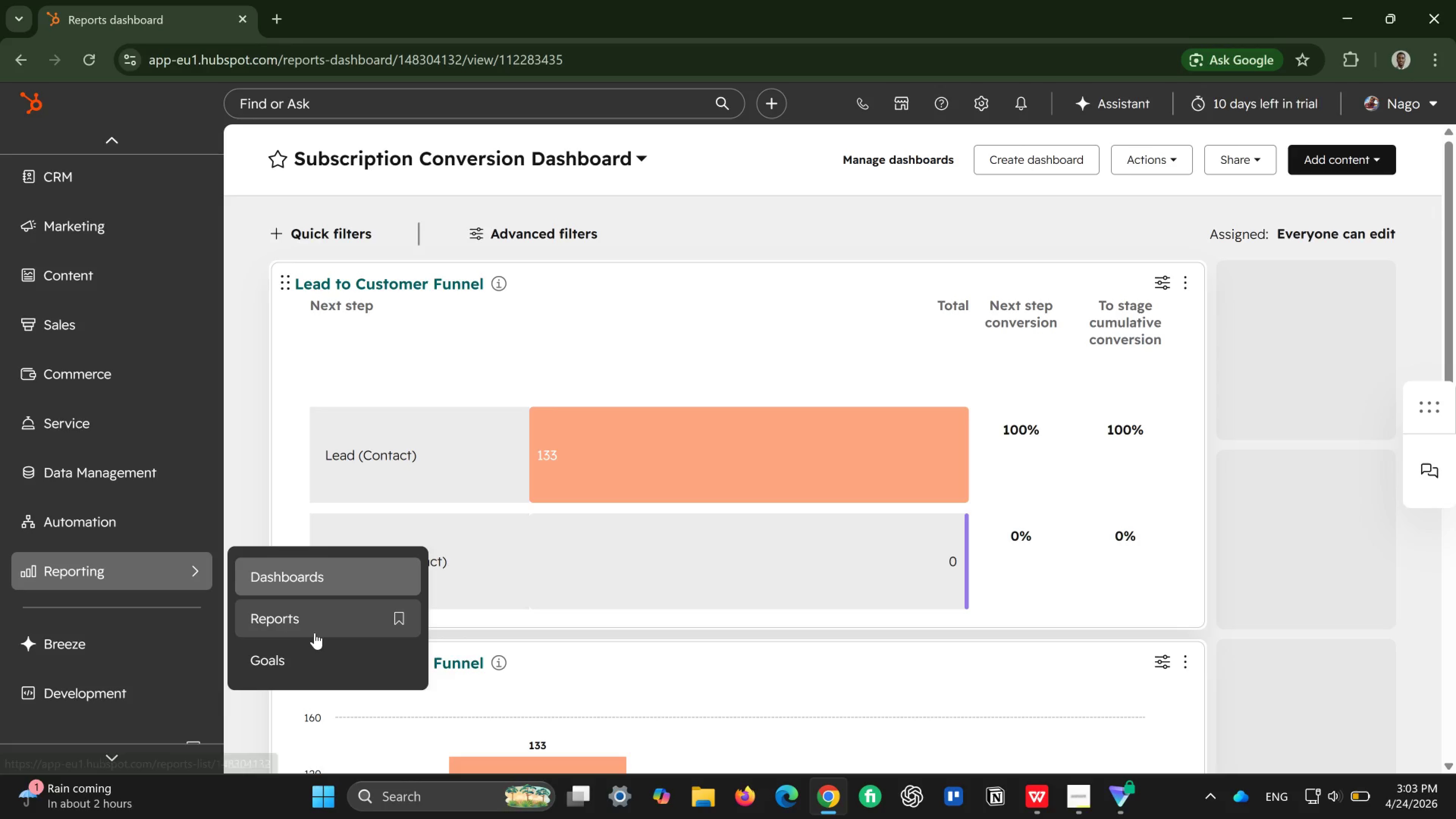 
left_click([316, 632])
 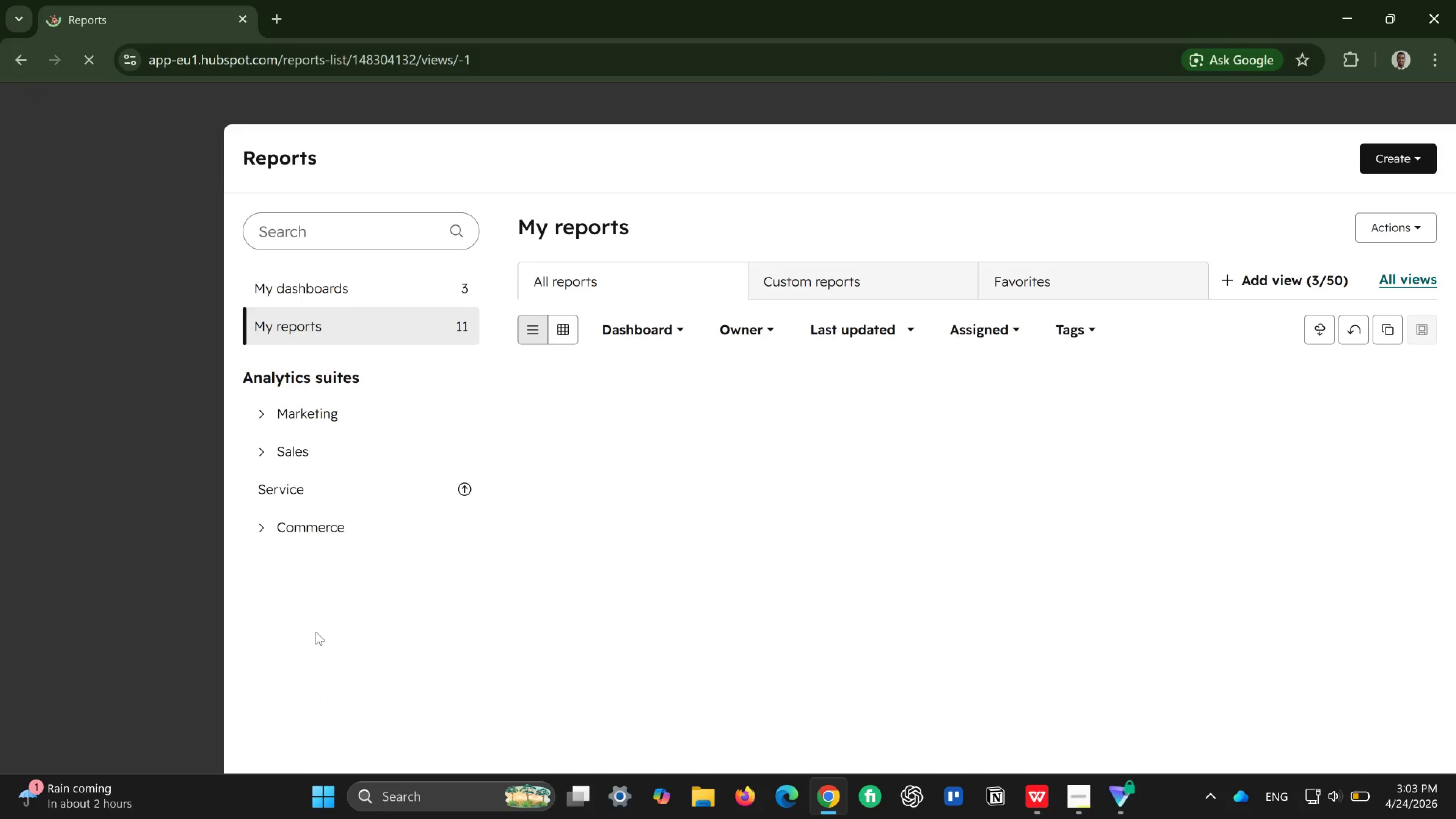 
wait(11.41)
 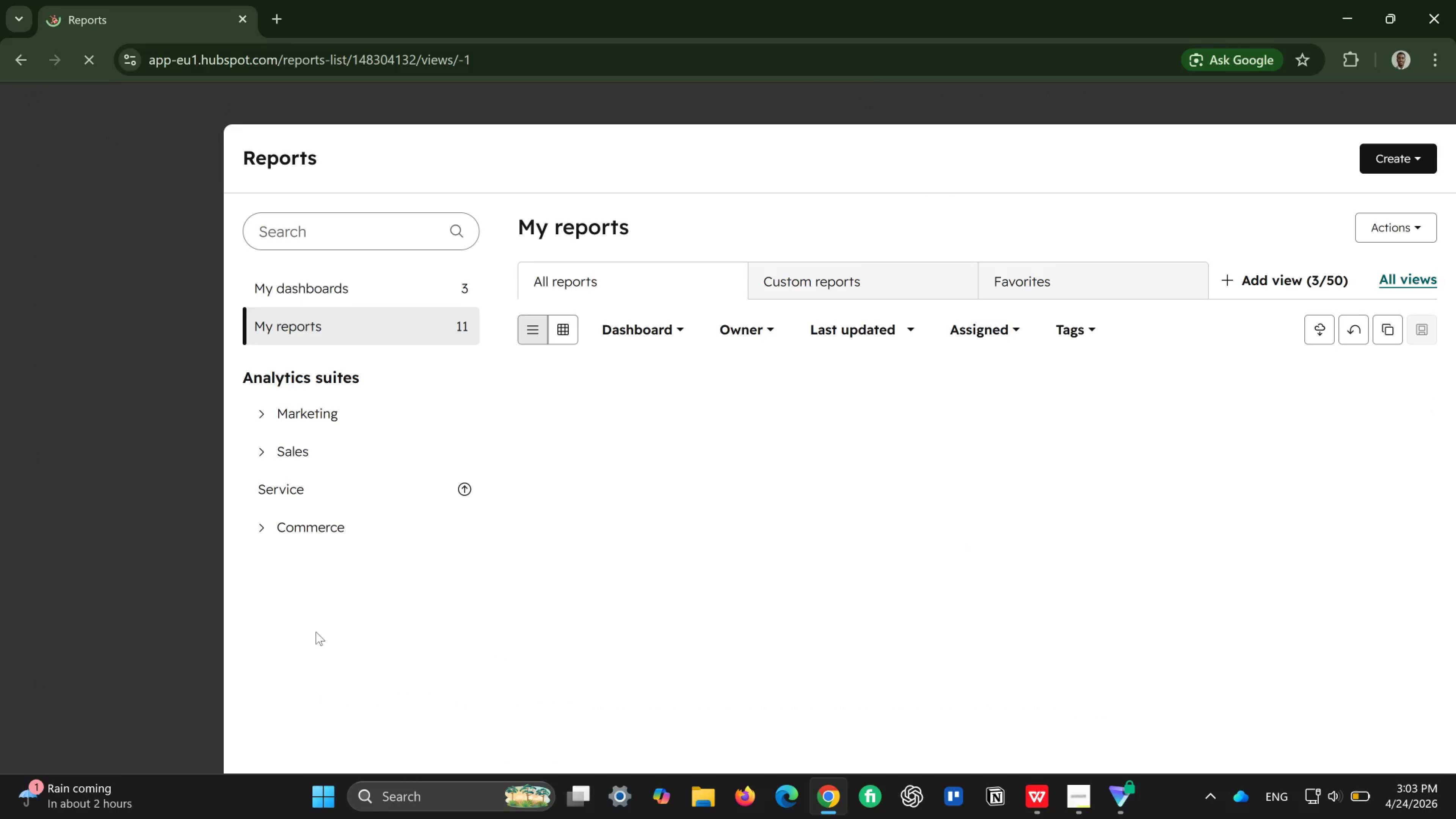 
left_click([929, 438])
 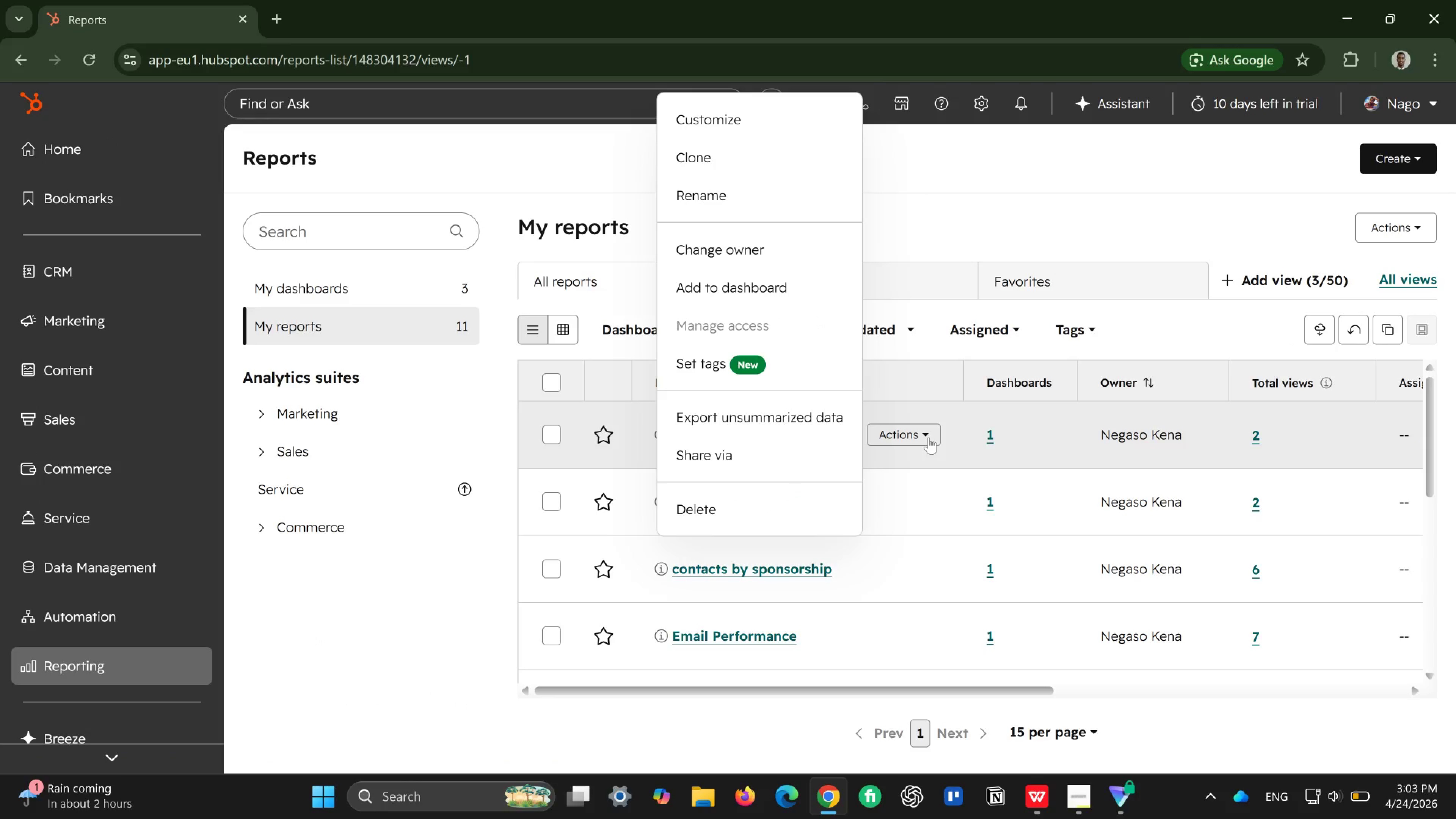 
left_click([929, 438])
 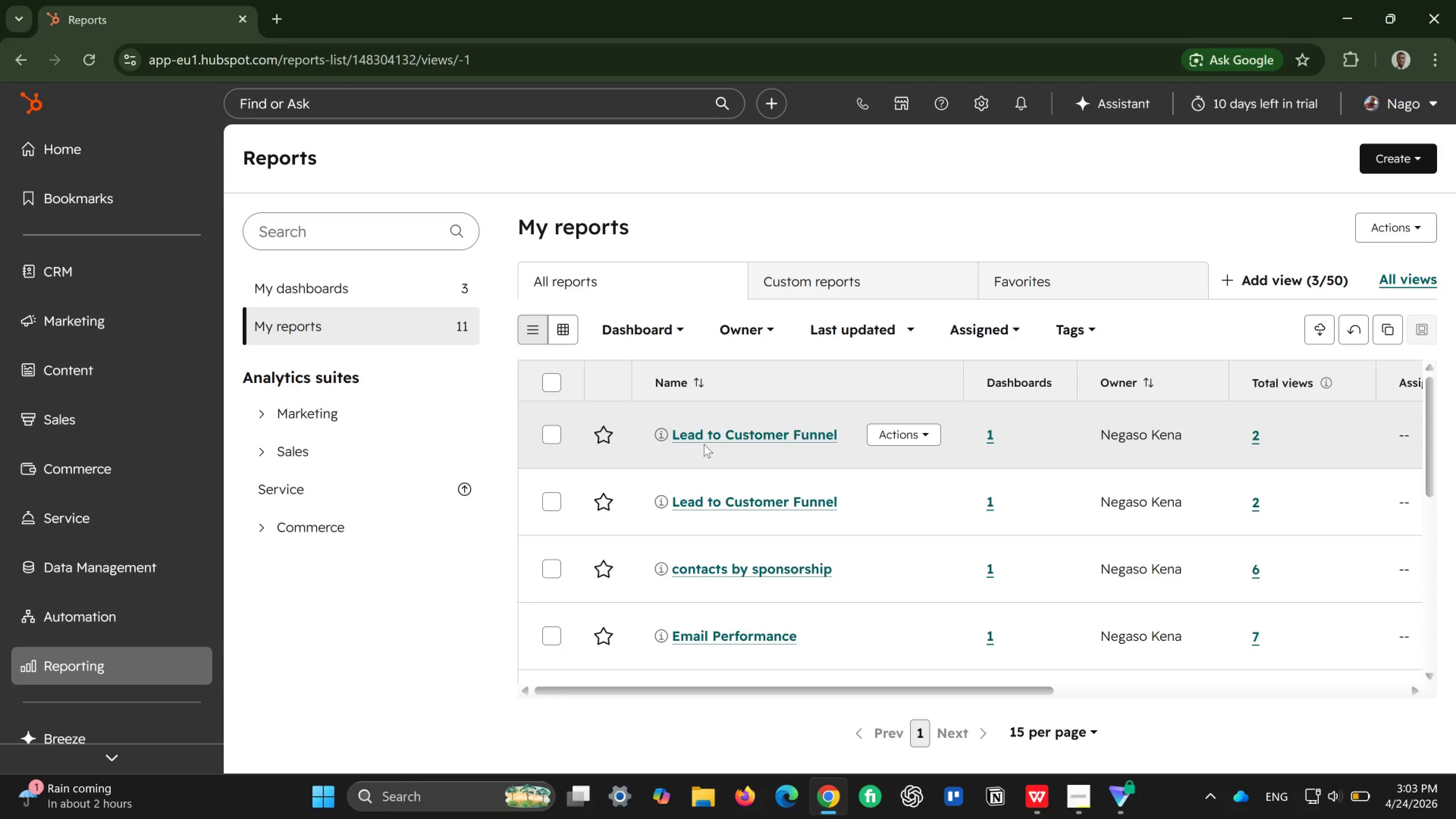 
left_click([768, 431])
 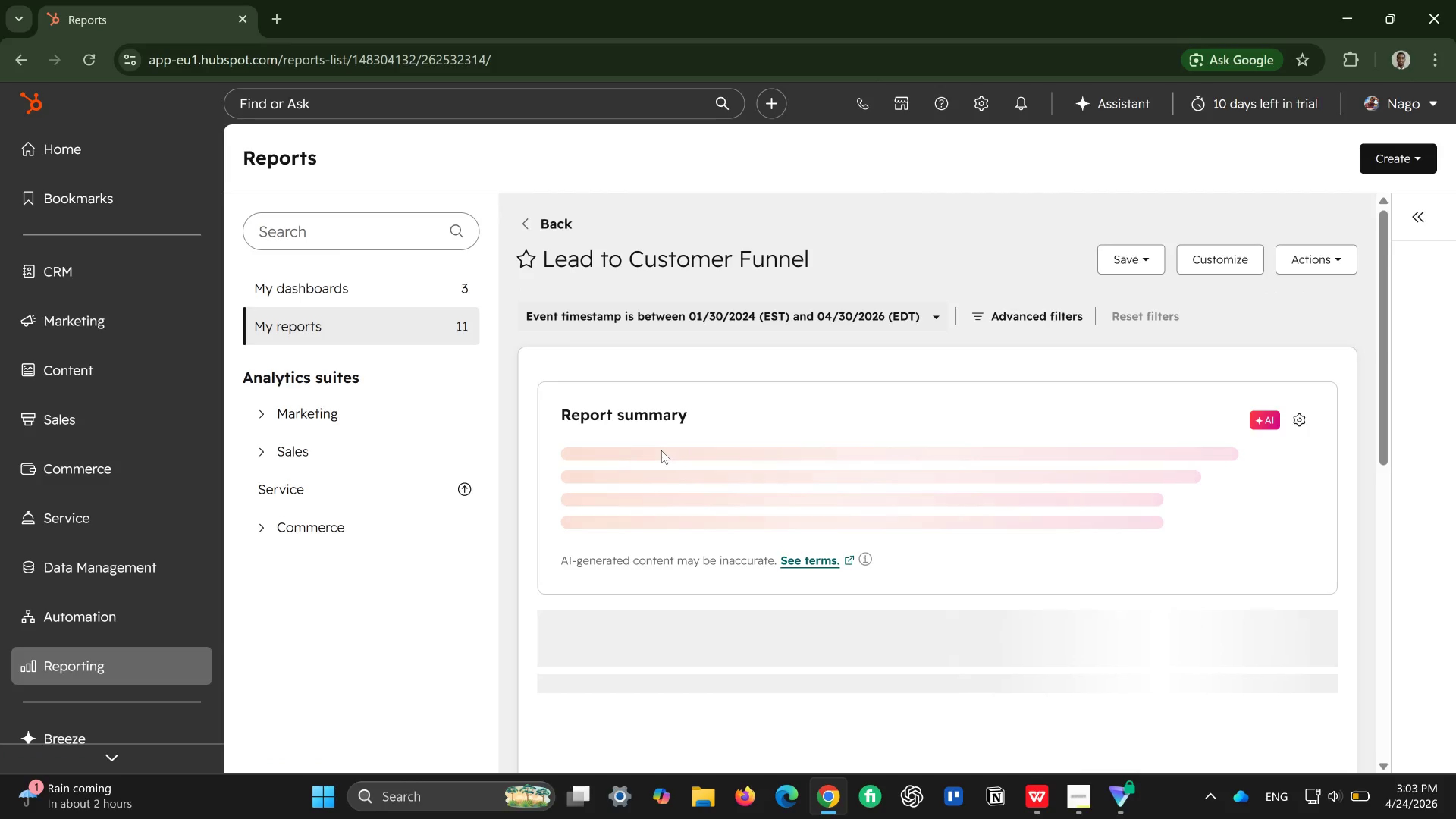 
wait(7.44)
 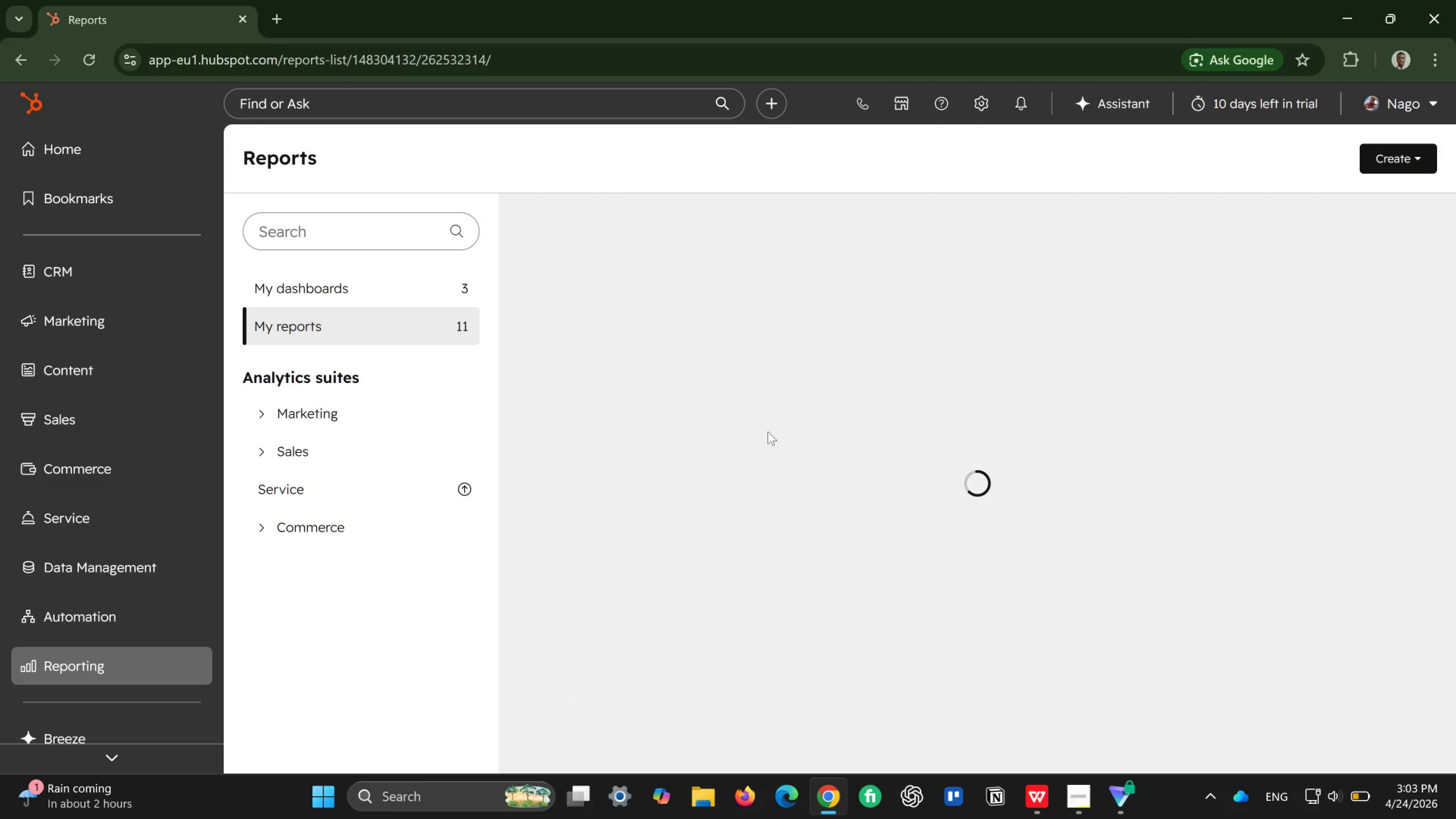 
left_click([938, 318])
 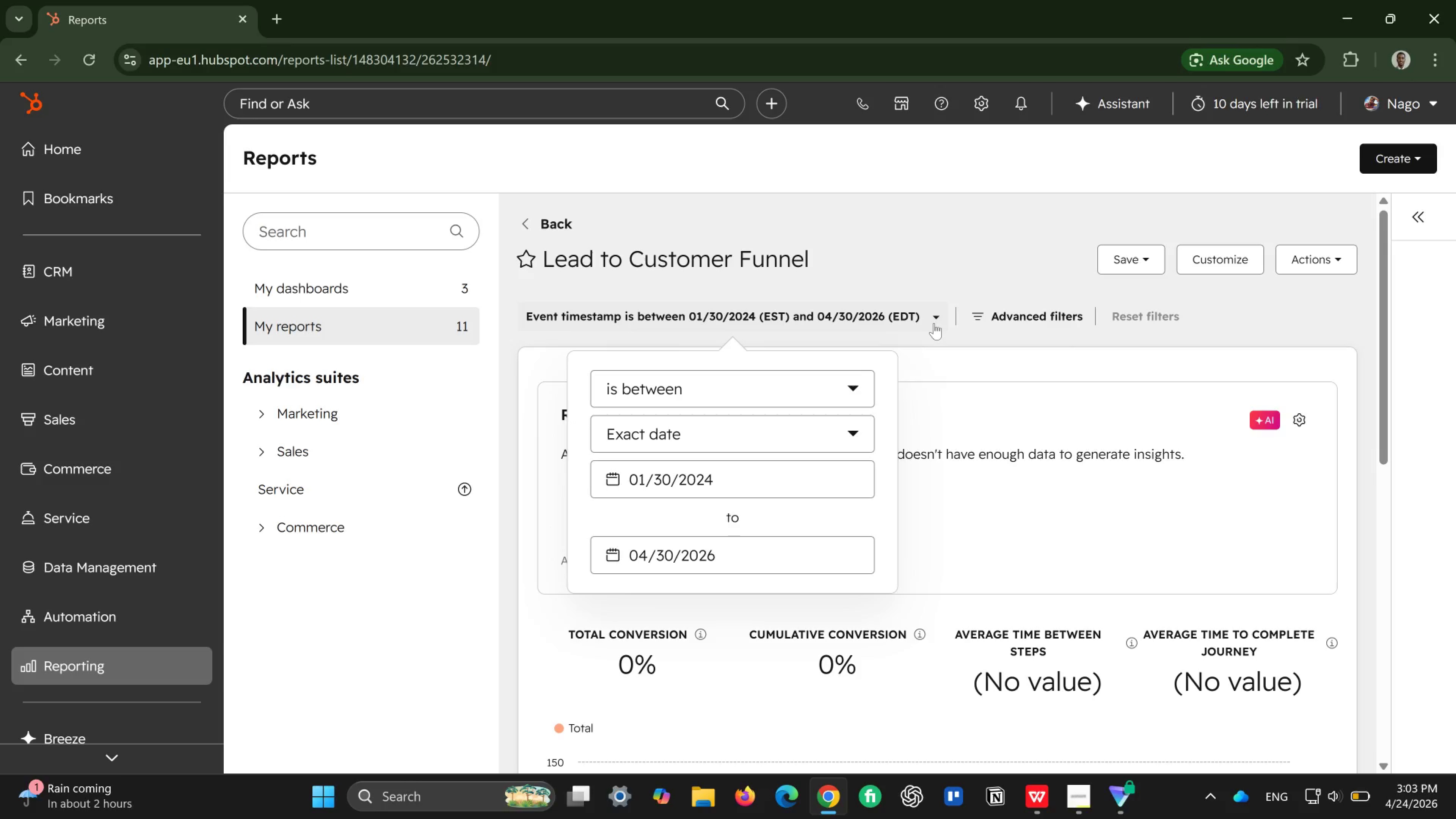 
left_click_drag(start_coordinate=[837, 391], to_coordinate=[839, 391])
 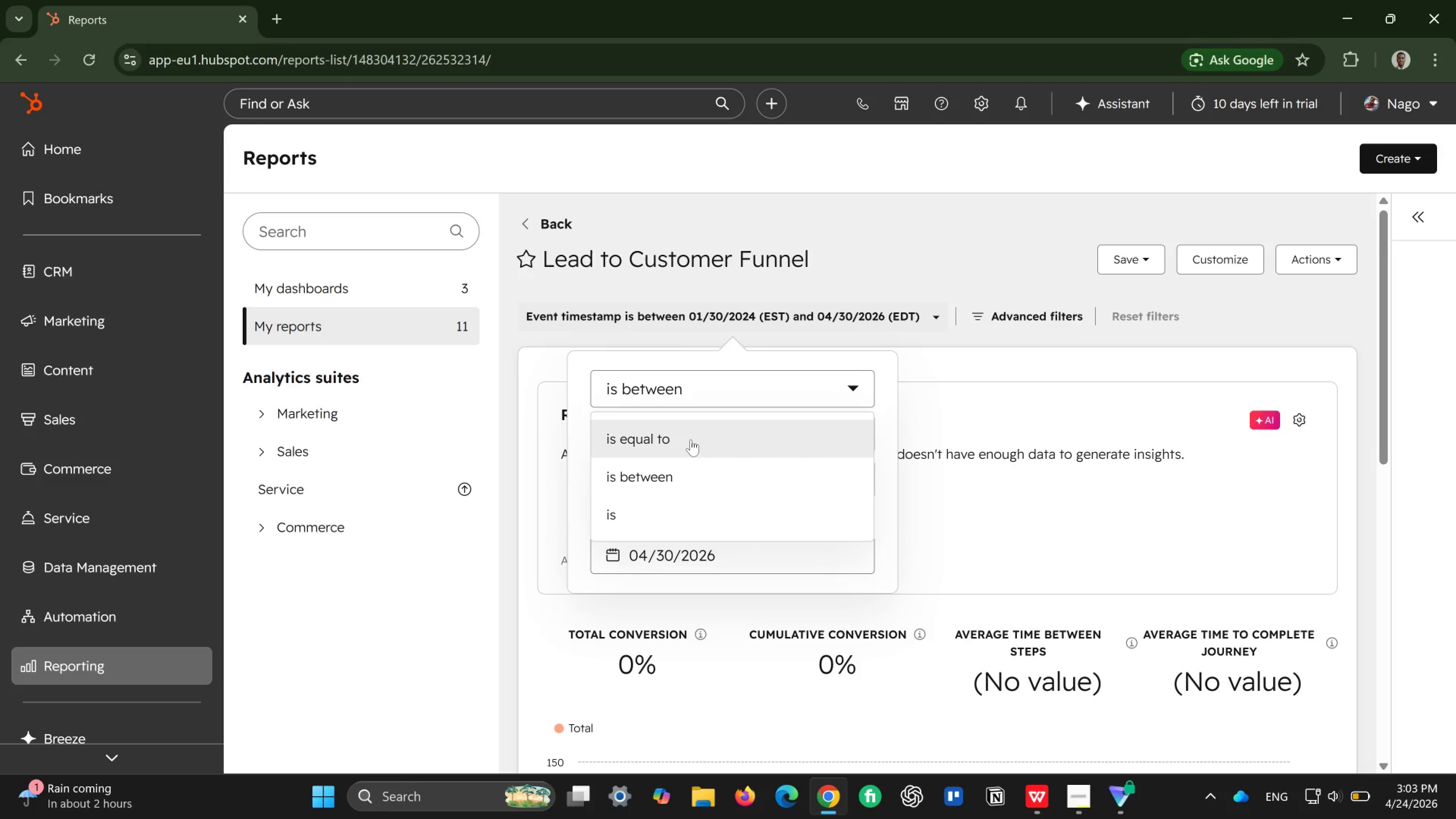 
scroll: coordinate [679, 466], scroll_direction: down, amount: 3.0
 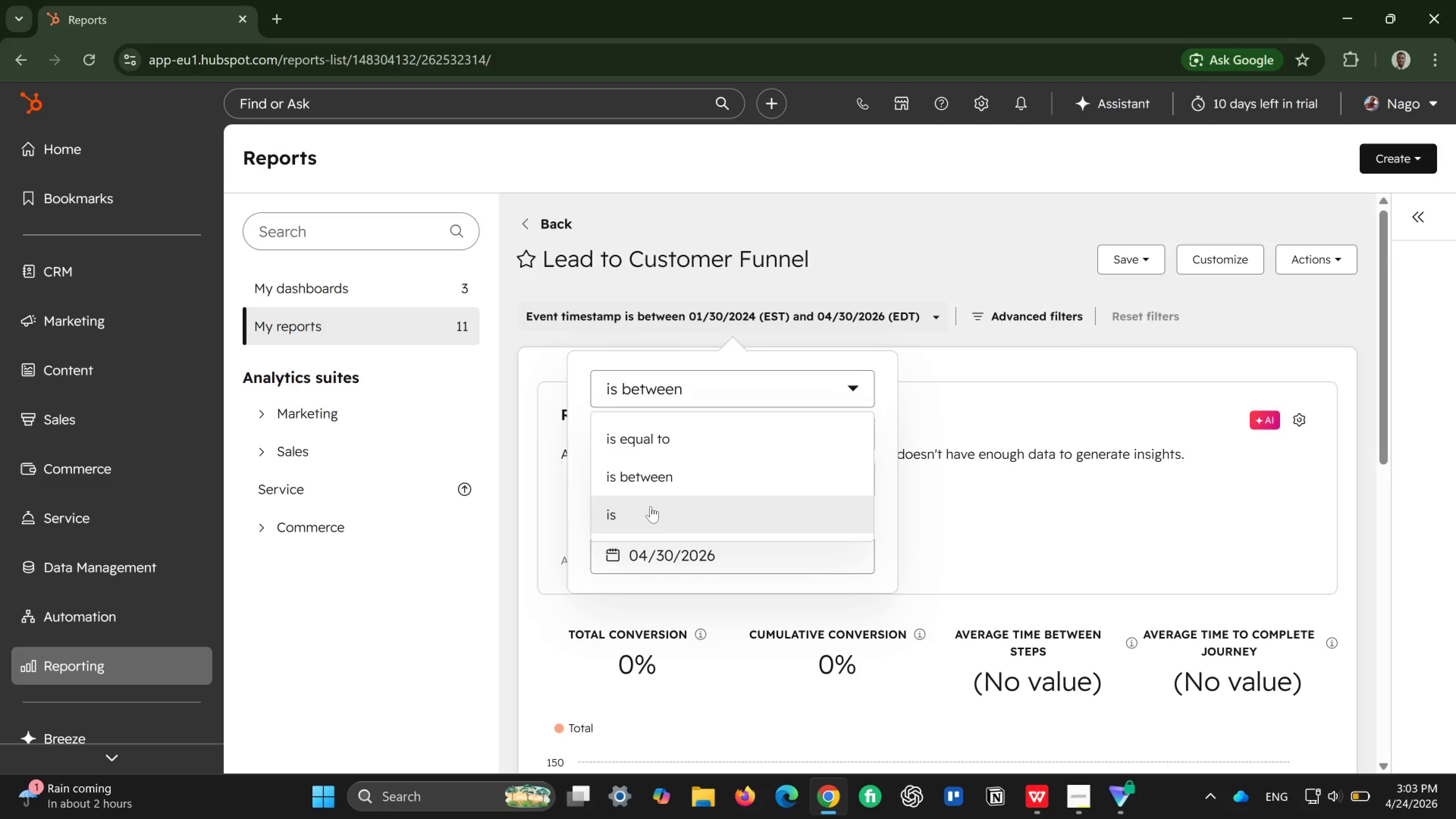 
left_click([648, 508])
 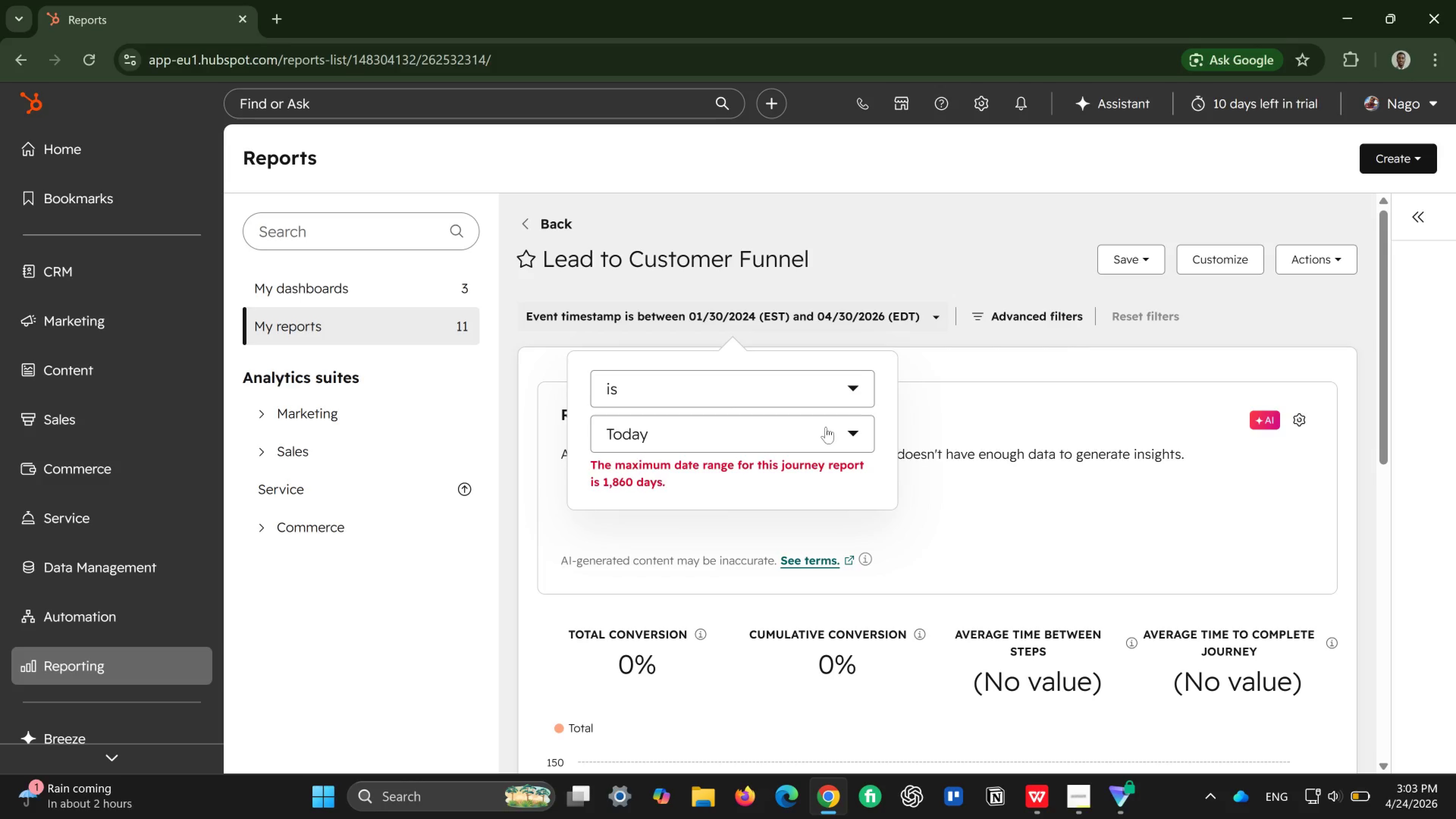 
left_click([826, 427])
 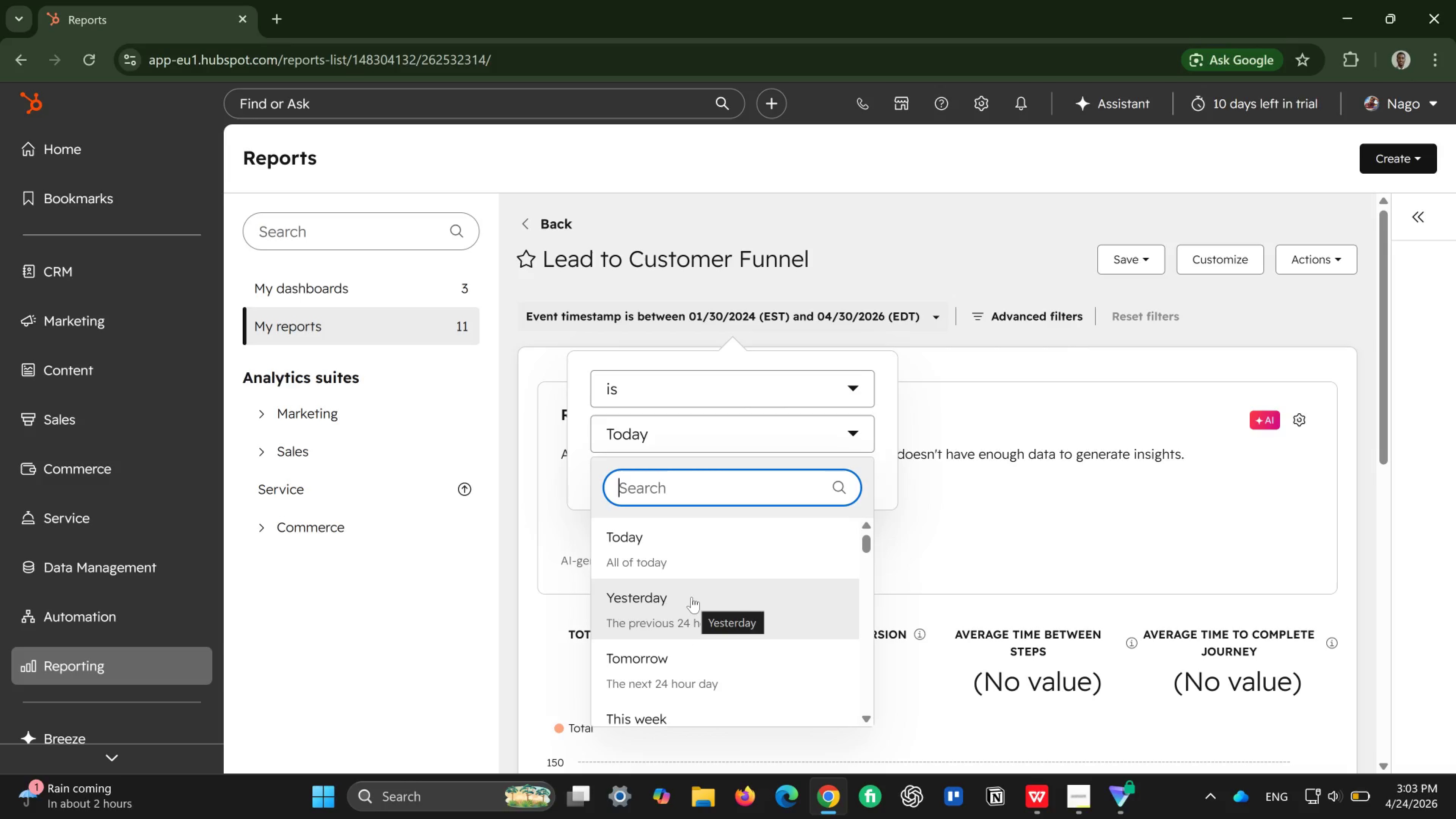 
scroll: coordinate [692, 597], scroll_direction: down, amount: 1.0
 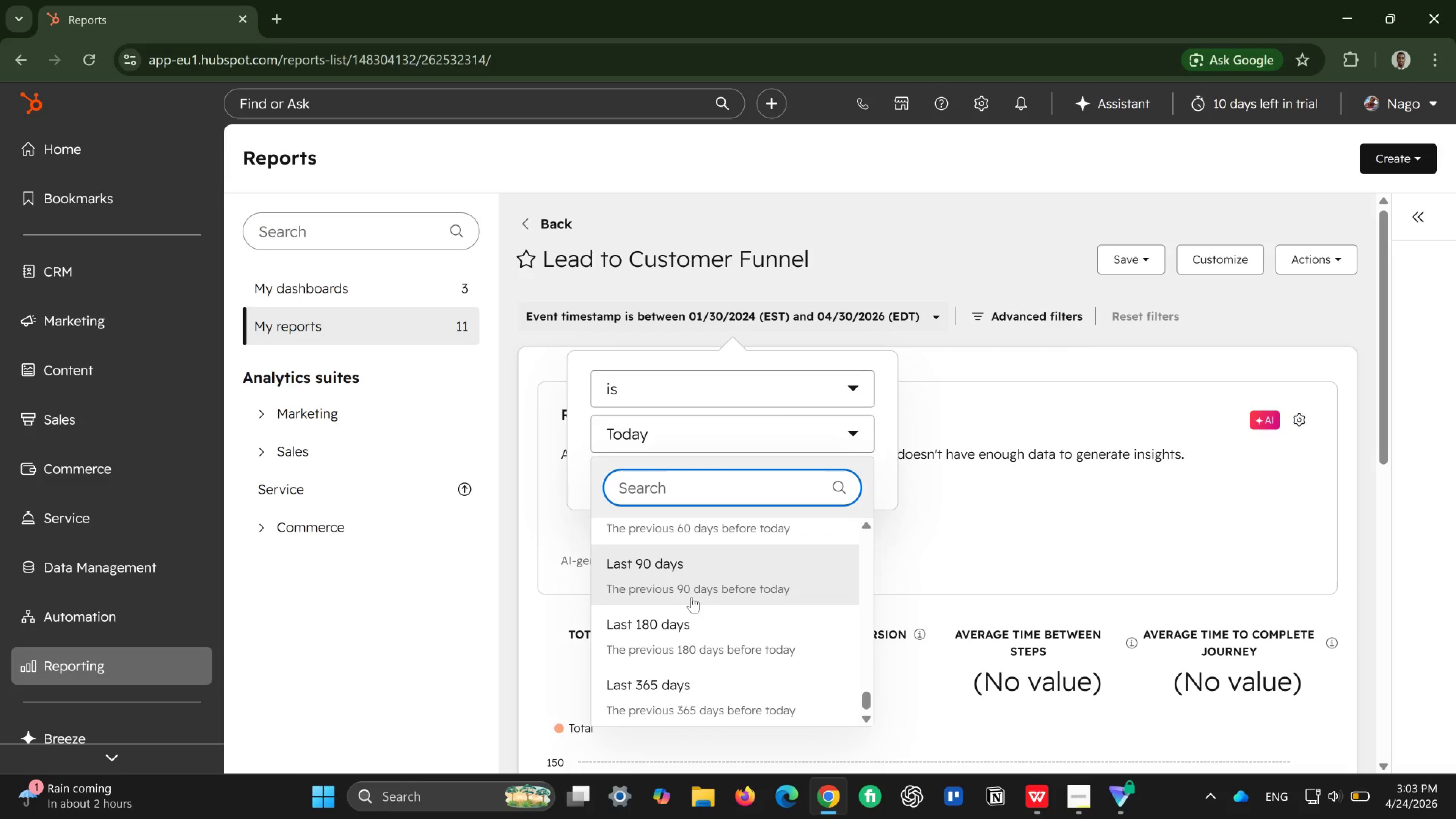 
type(all)
key(Backspace)
key(Backspace)
key(Backspace)
 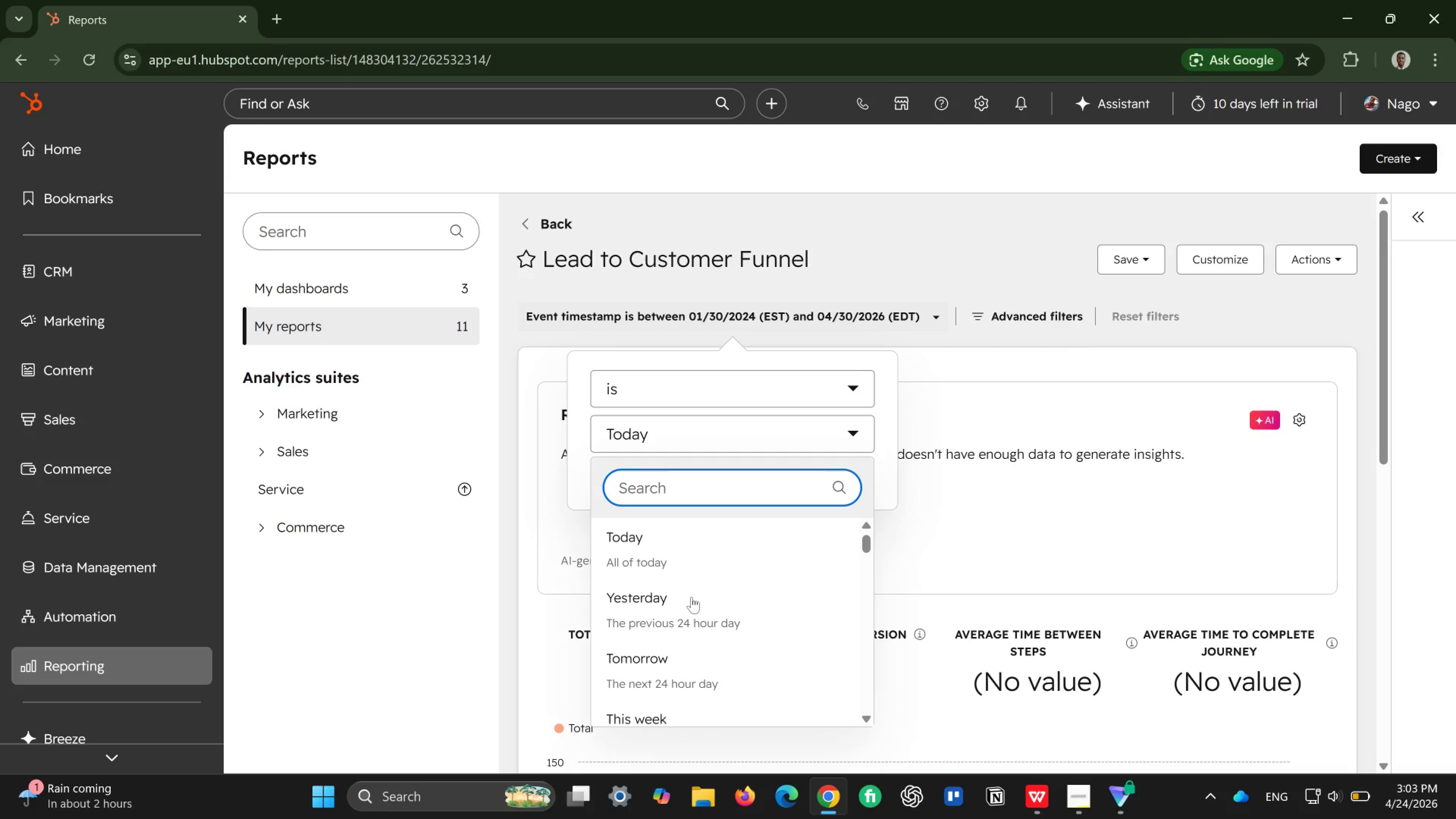 
scroll: coordinate [692, 597], scroll_direction: down, amount: 1.0
 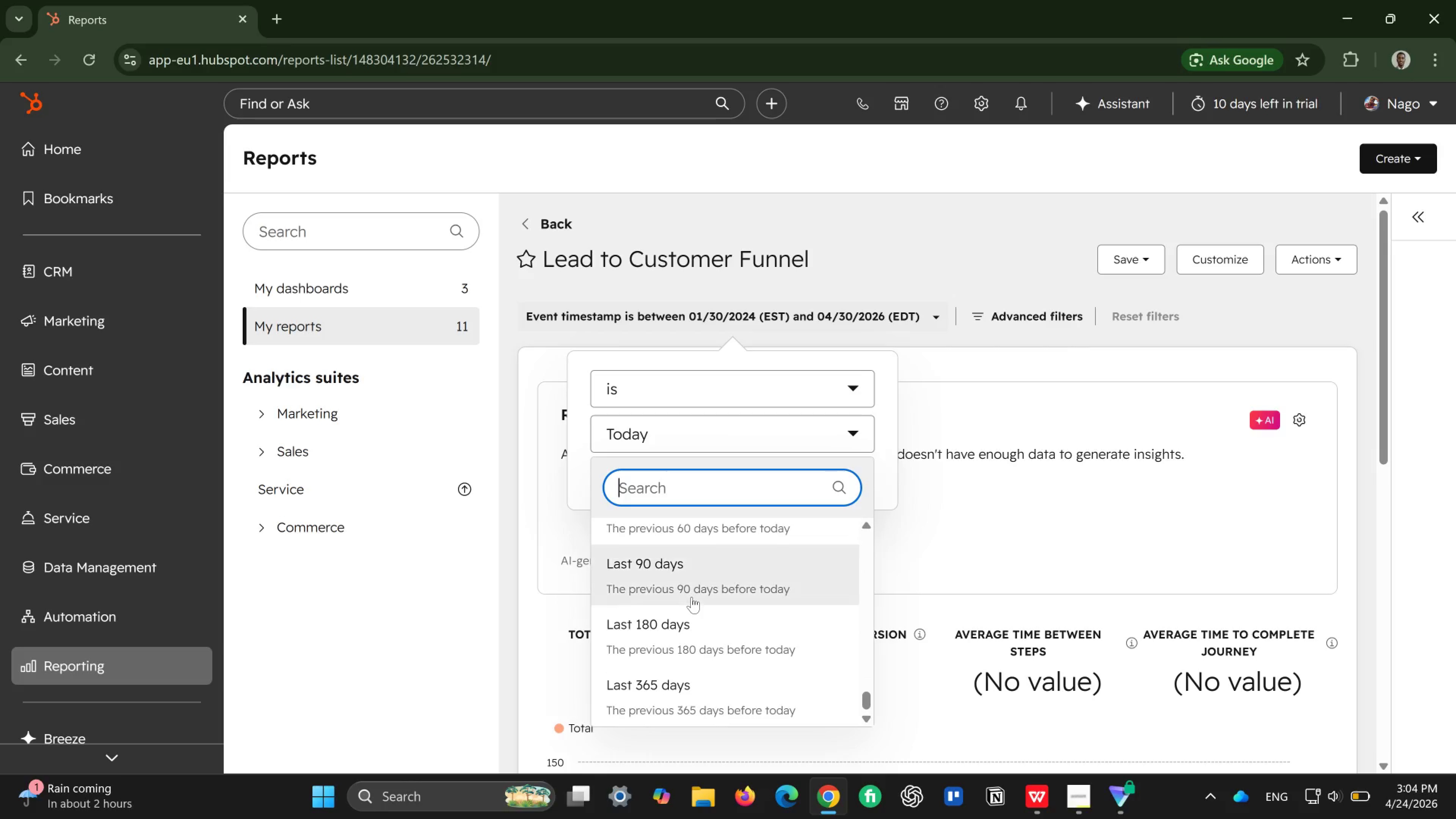 
scroll: coordinate [698, 607], scroll_direction: up, amount: 17.0
 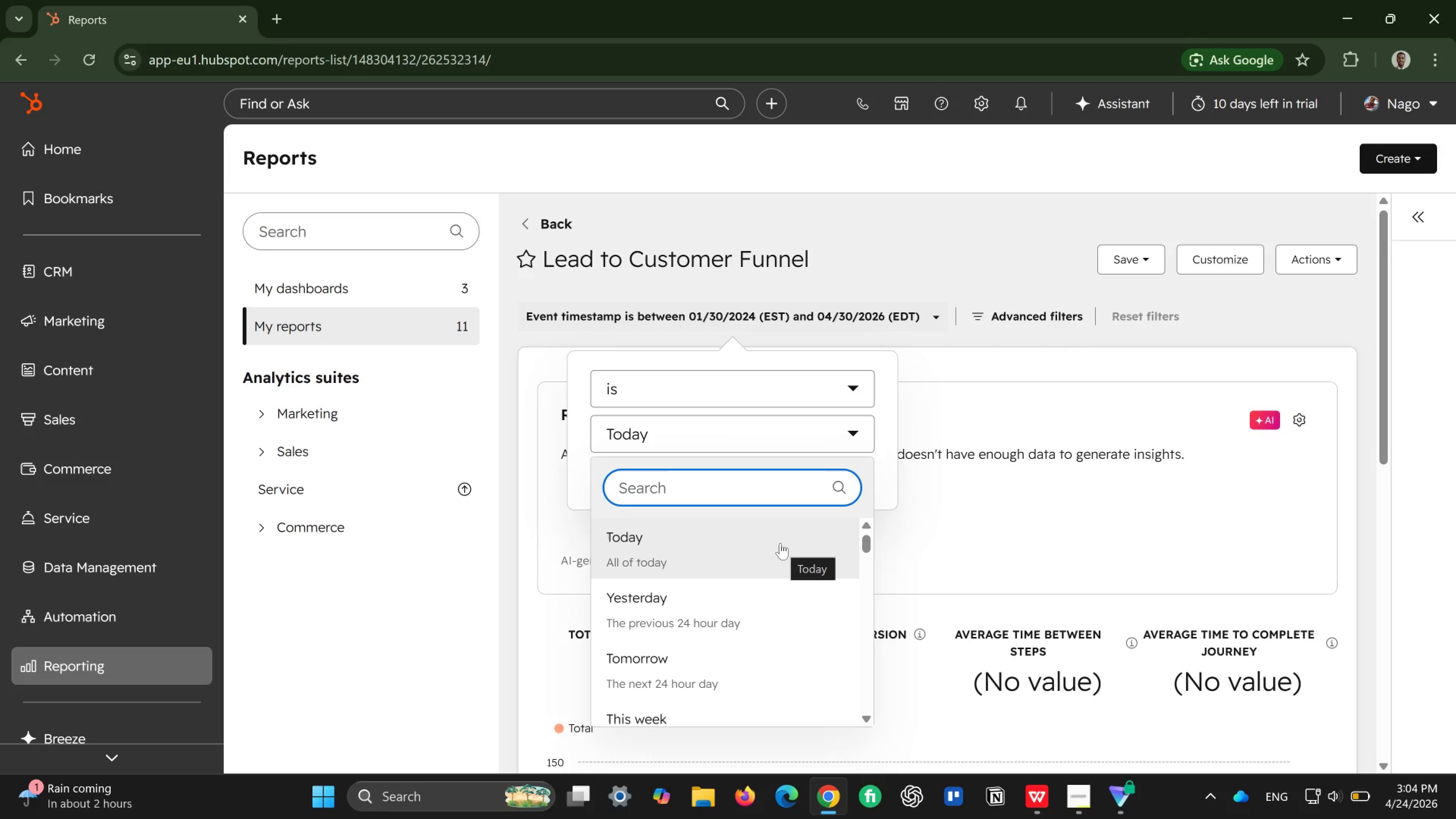 
left_click([780, 543])
 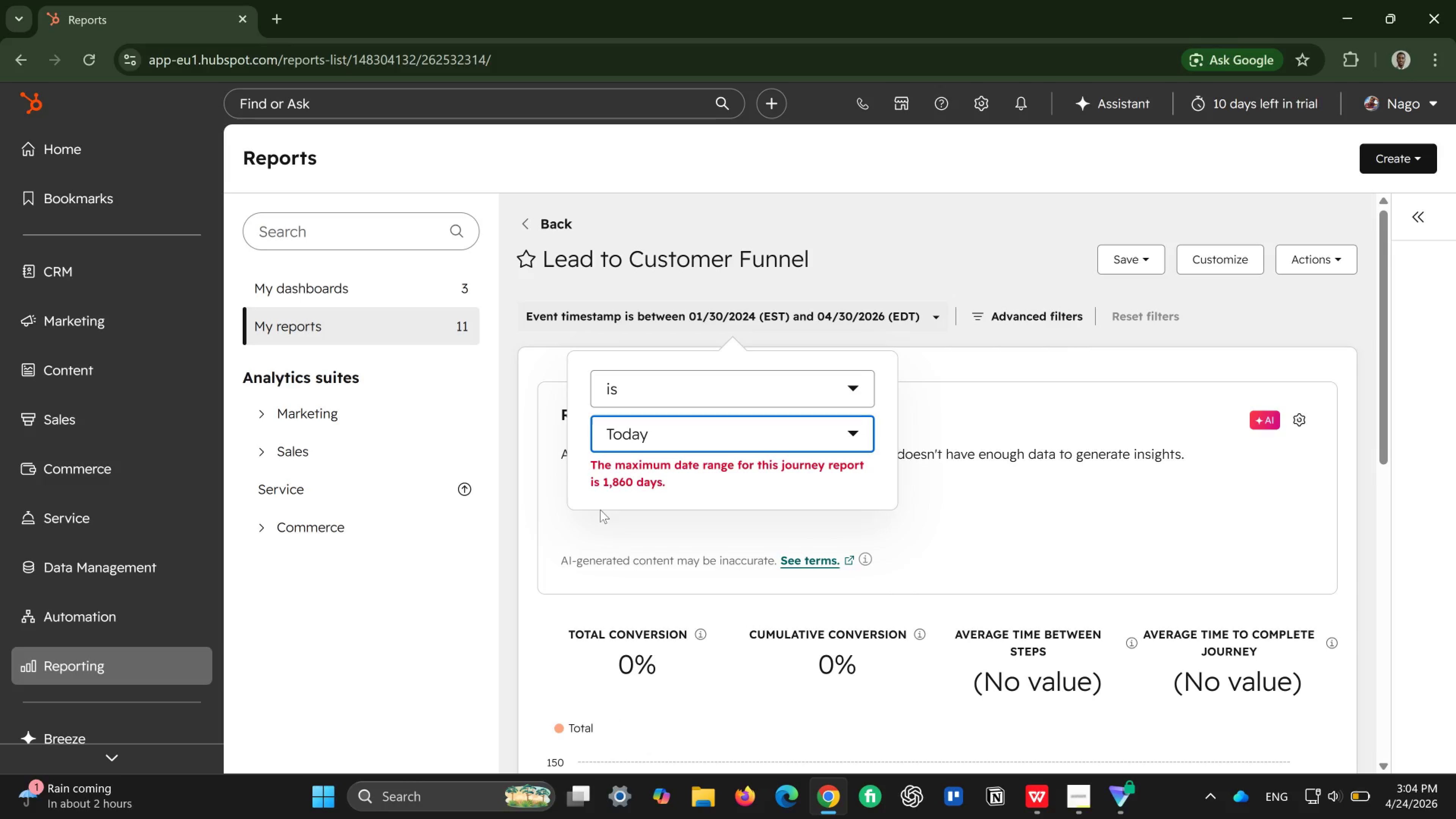 
wait(10.47)
 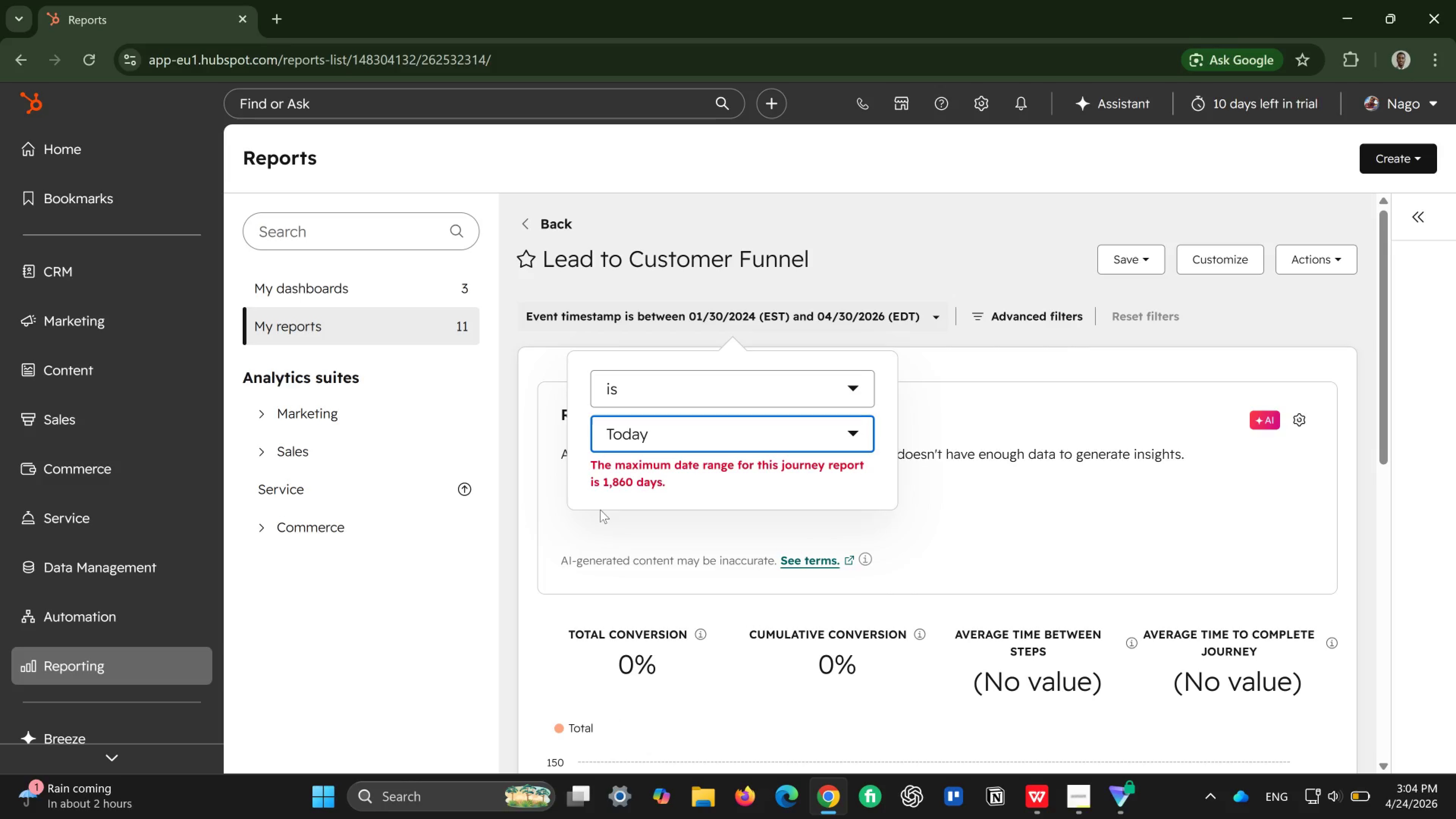 
left_click([778, 420])
 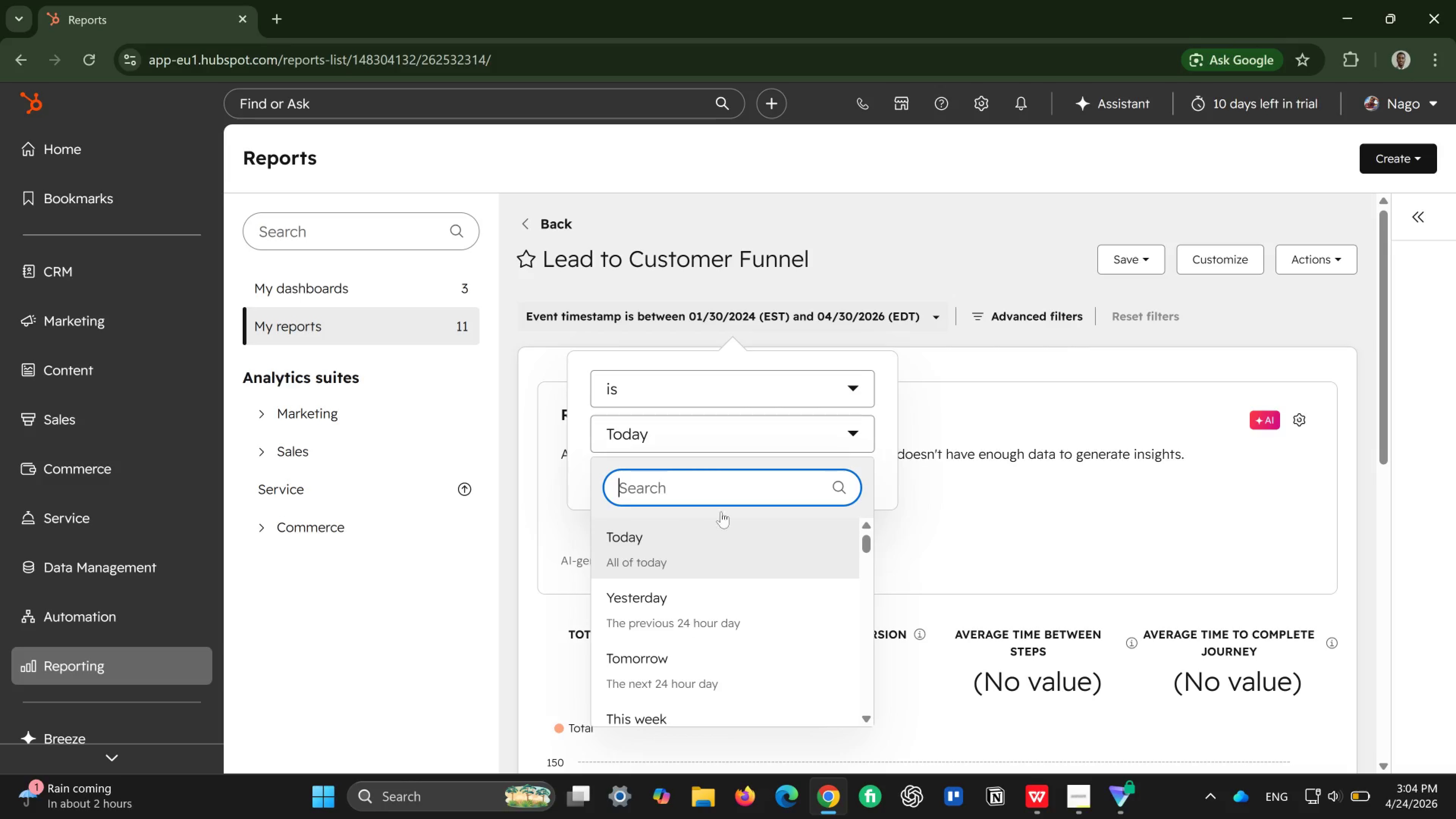 
left_click_drag(start_coordinate=[703, 550], to_coordinate=[727, 490])
 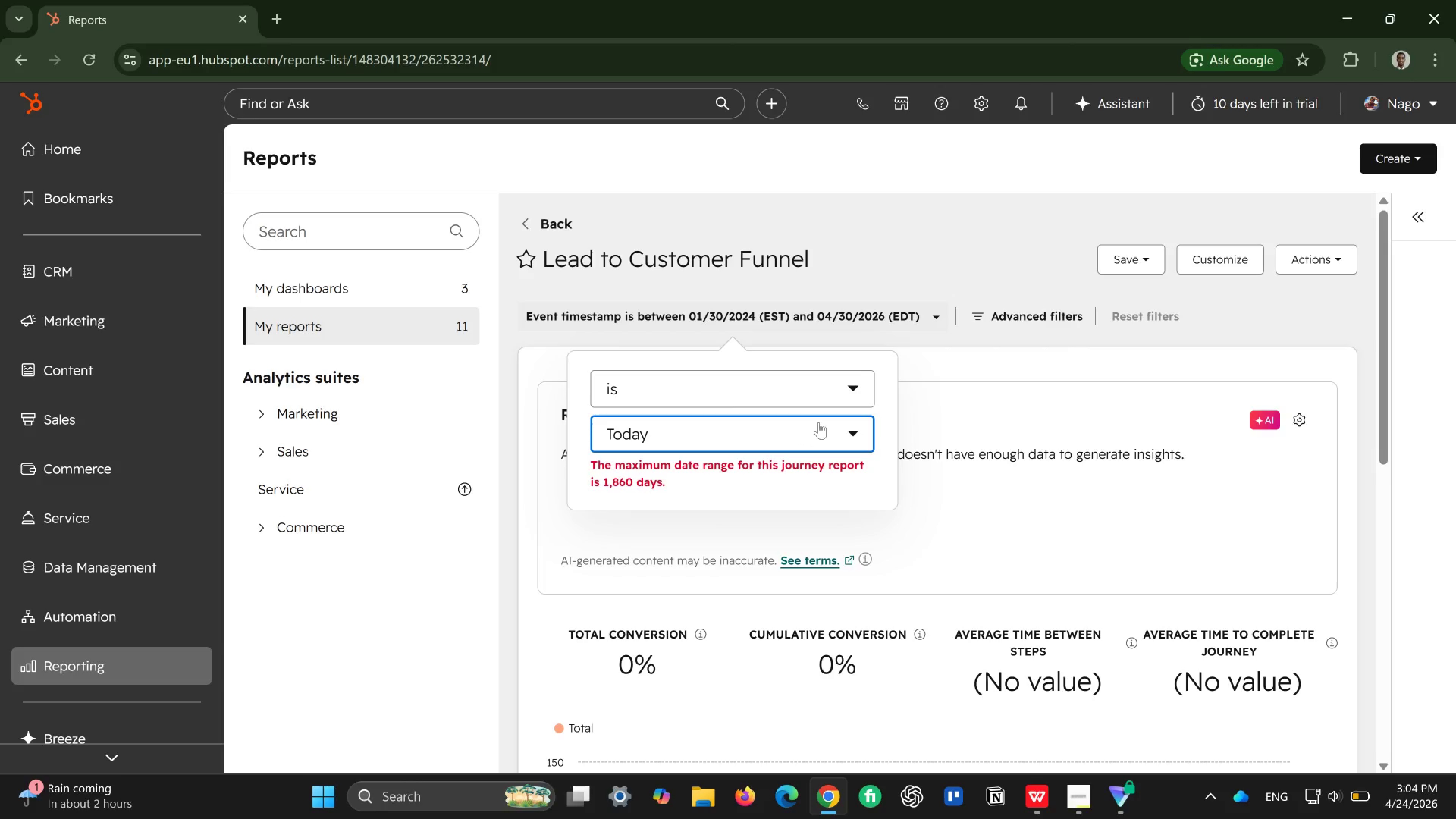 
left_click_drag(start_coordinate=[819, 378], to_coordinate=[821, 377])
 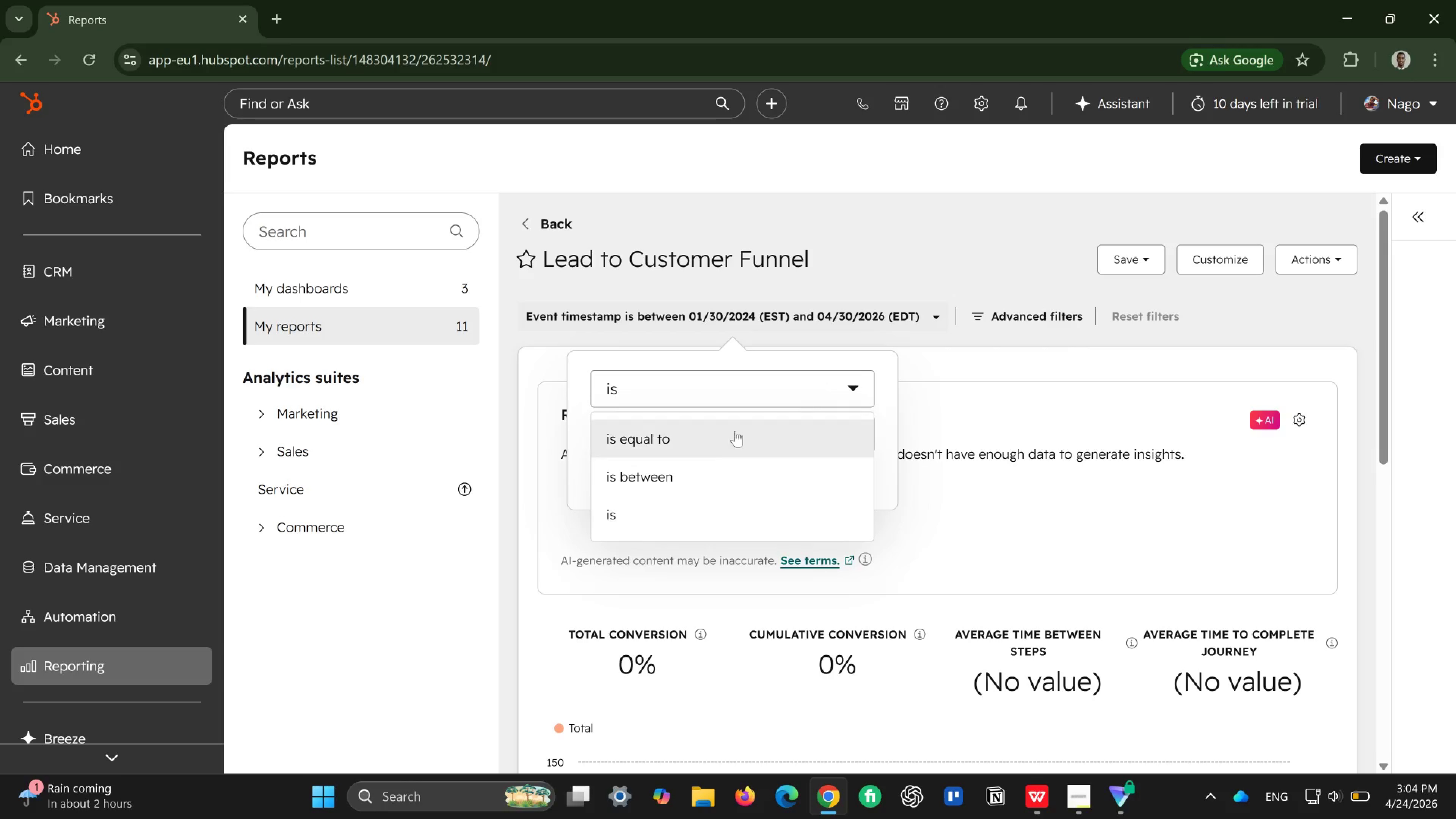 
mouse_move([687, 435])
 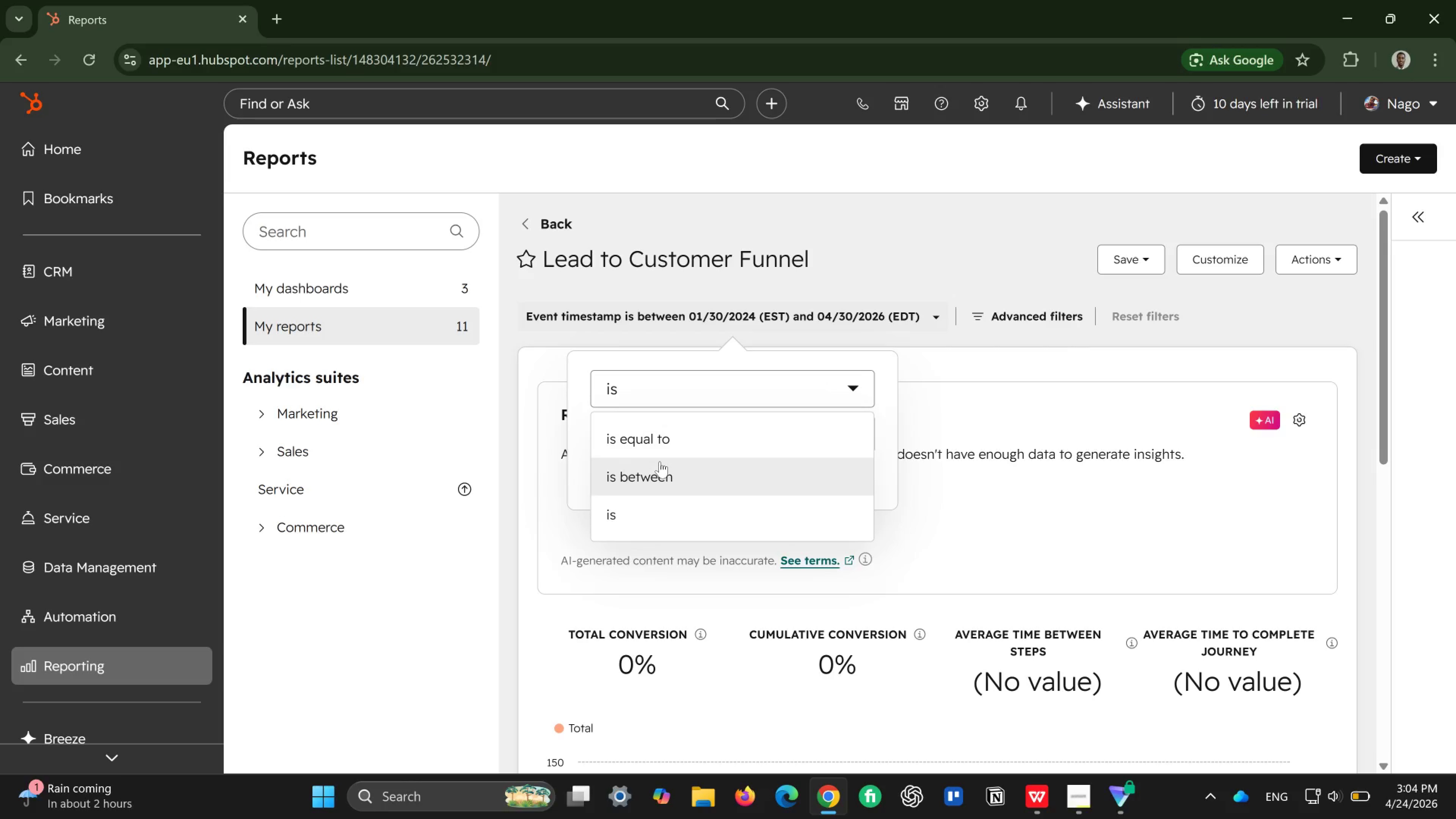 
left_click([660, 461])
 